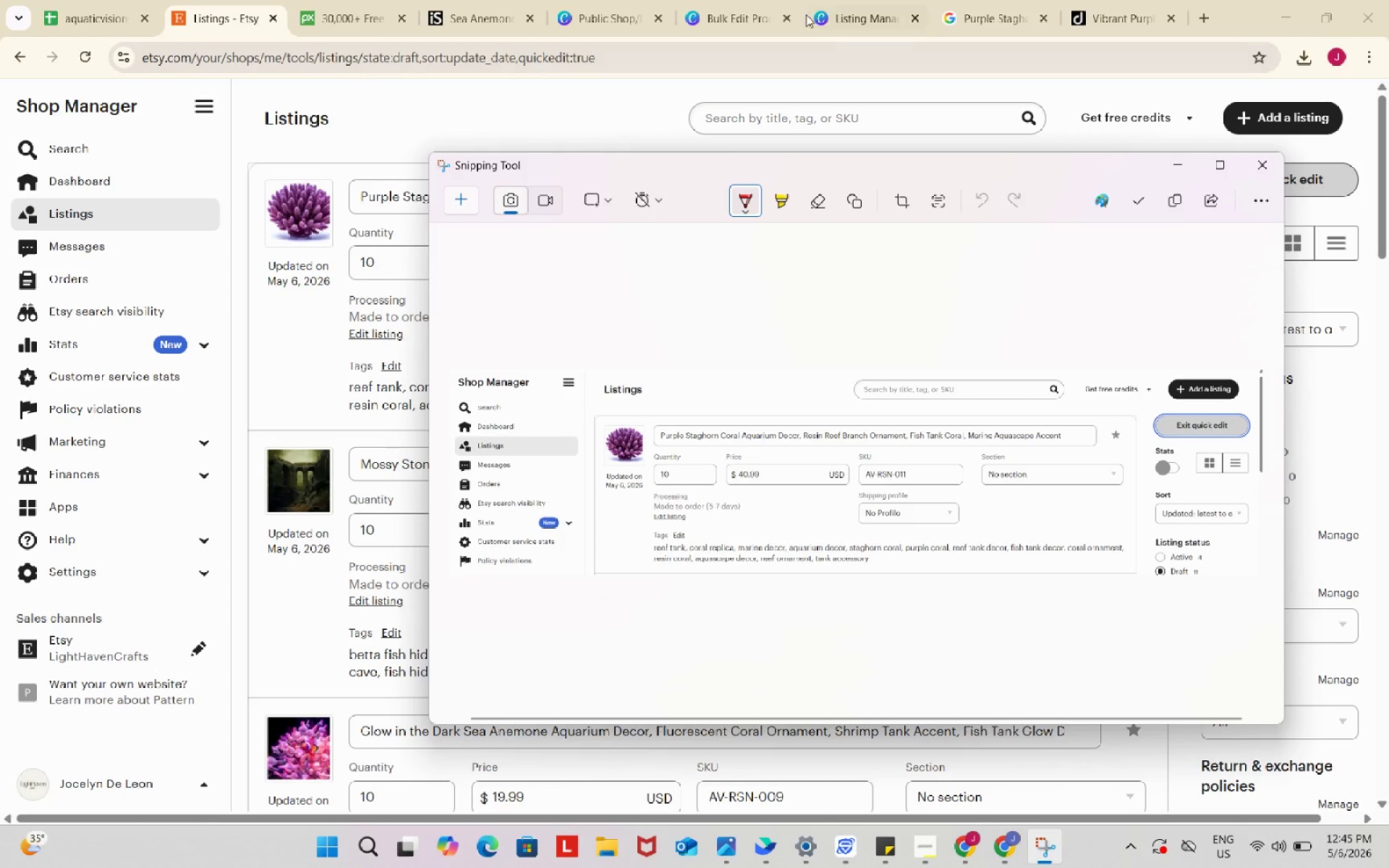 
left_click([758, 0])
 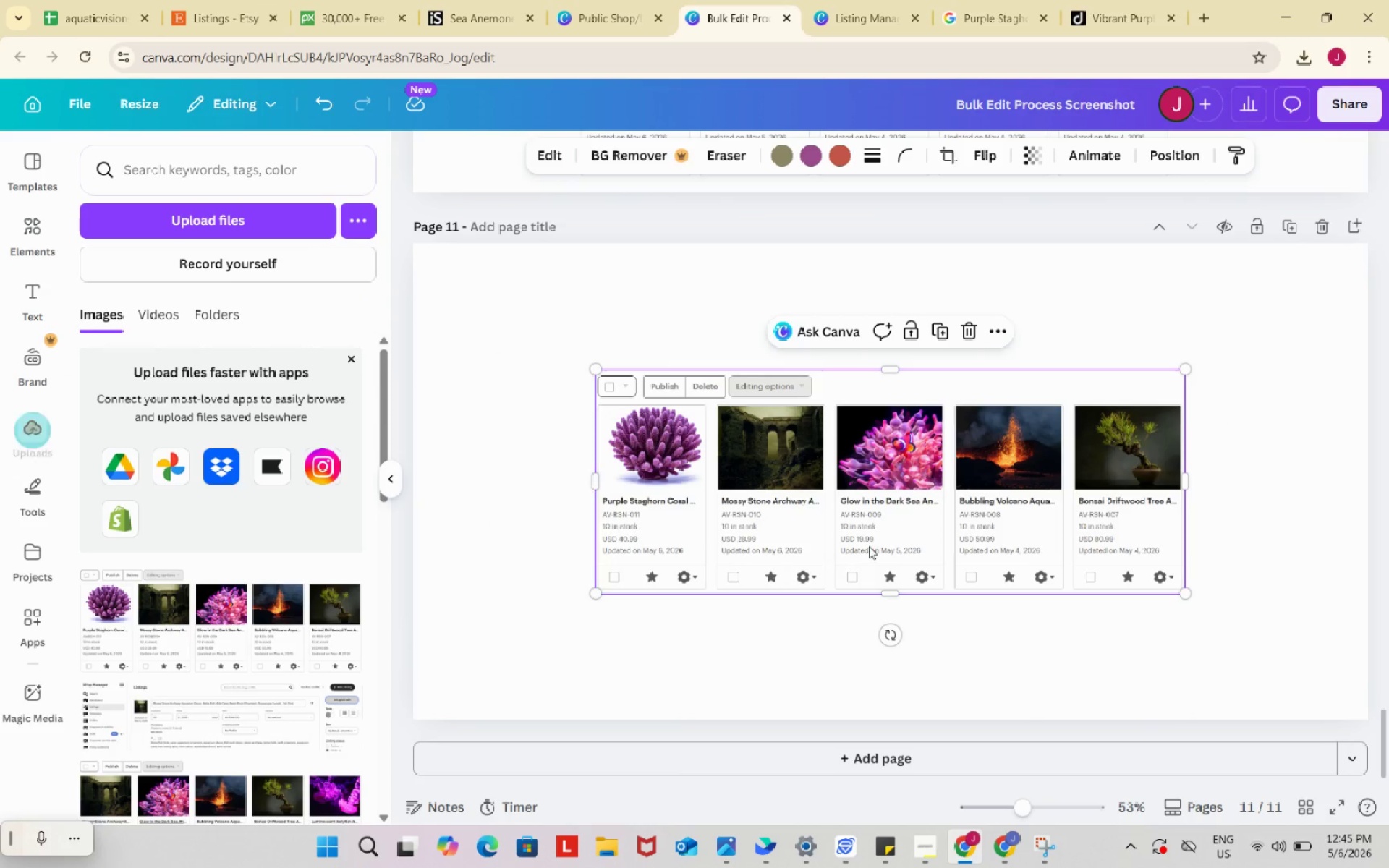 
left_click_drag(start_coordinate=[905, 504], to_coordinate=[909, 631])
 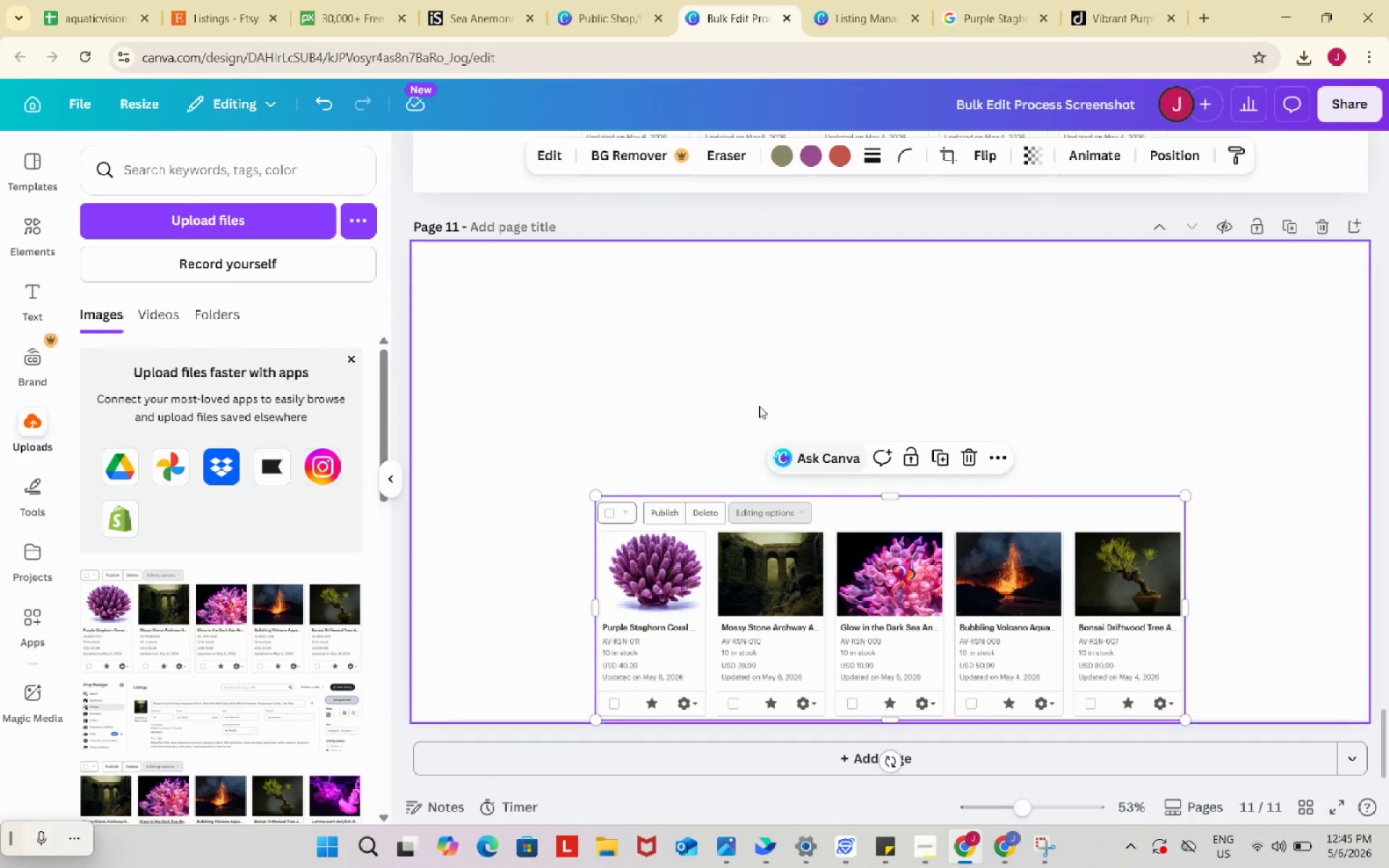 
left_click([745, 397])
 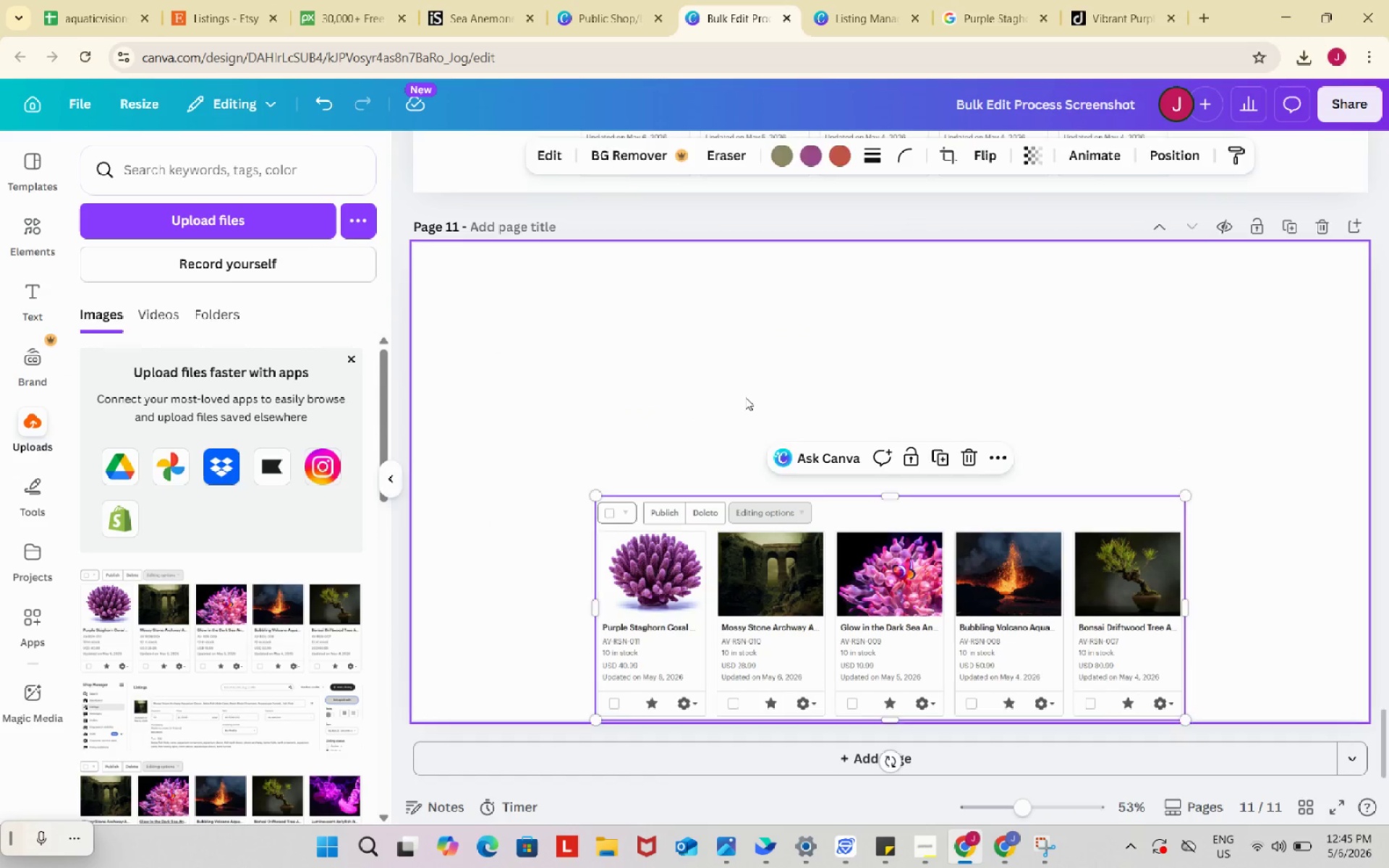 
key(Control+ControlLeft)
 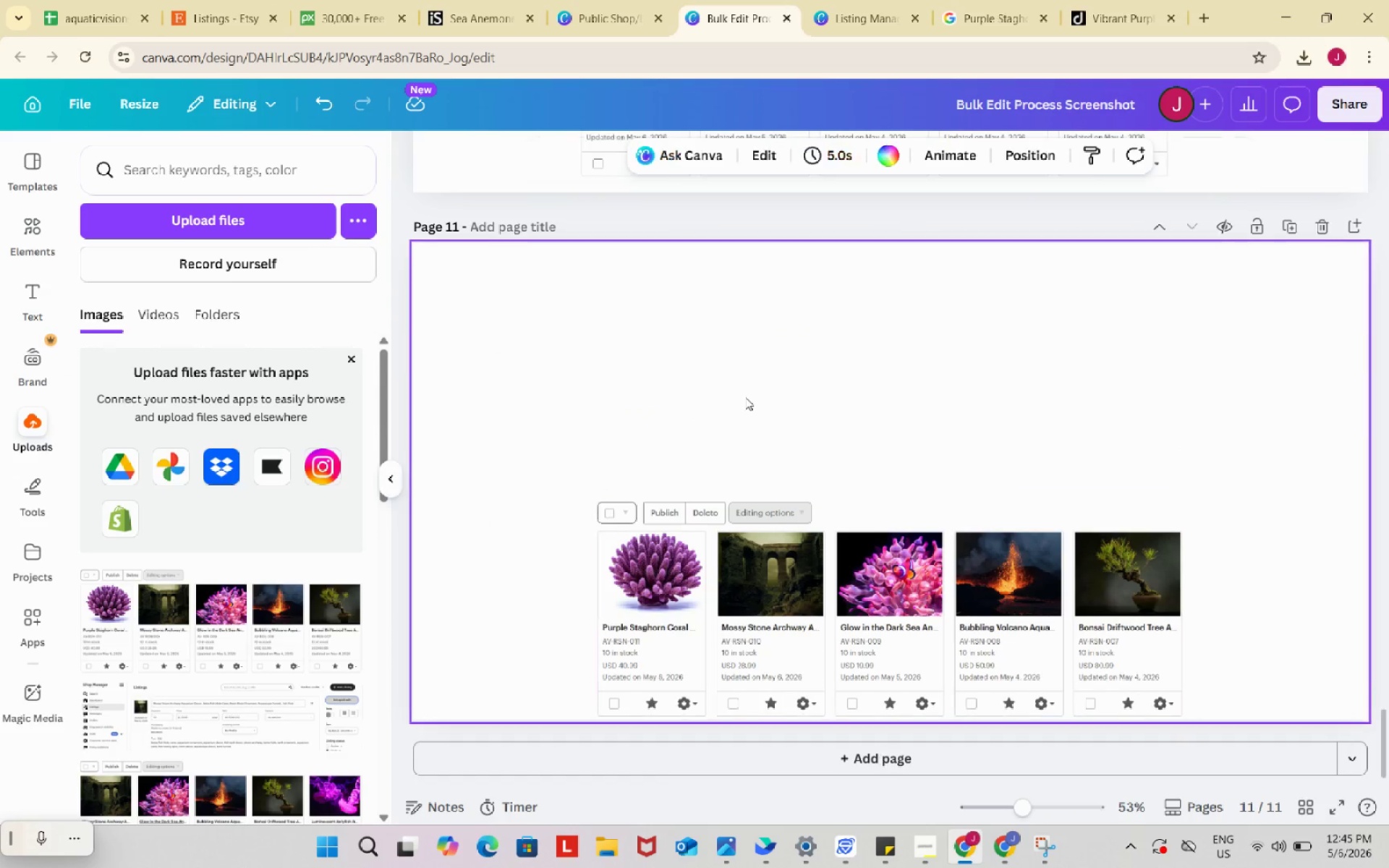 
key(Control+V)
 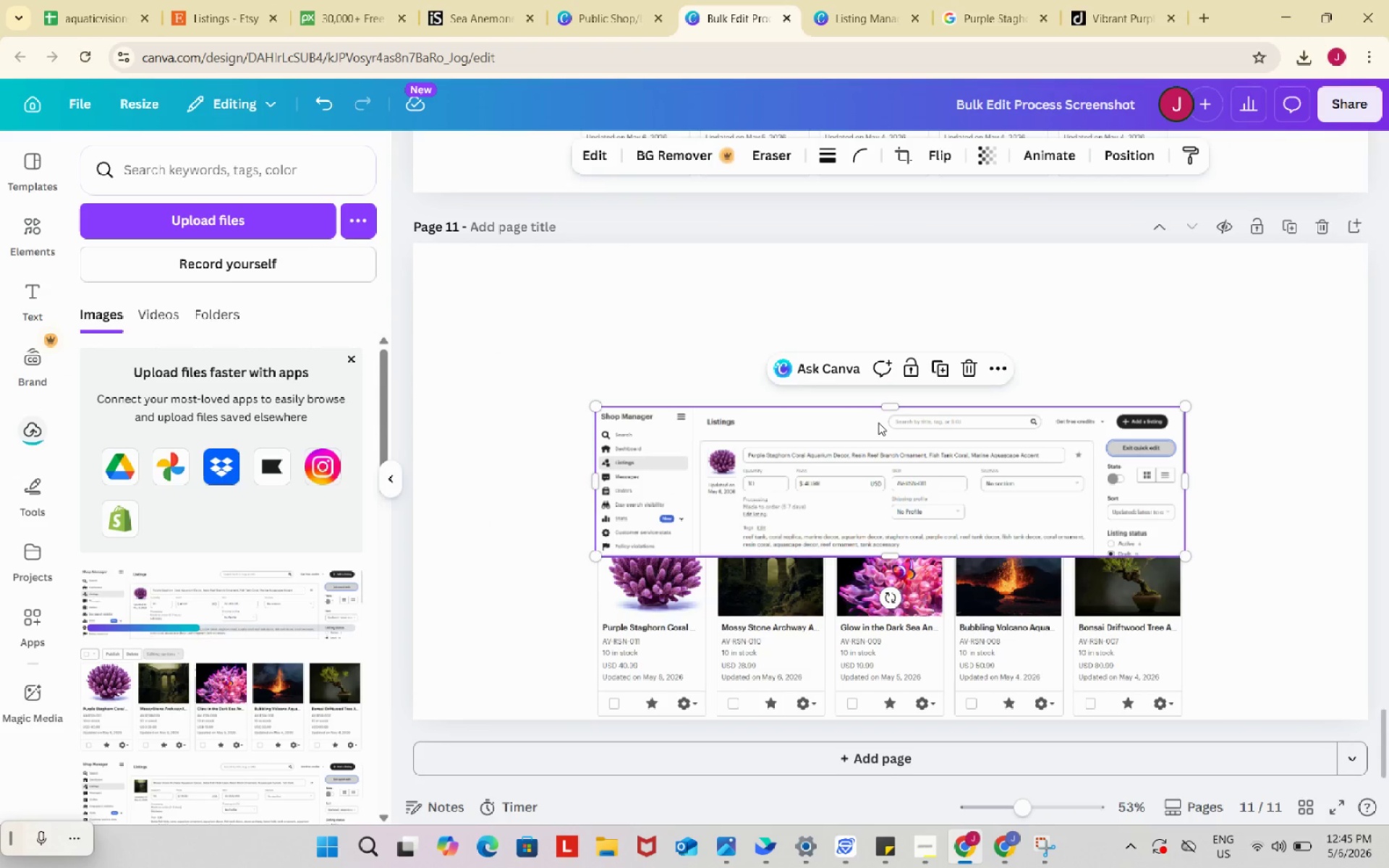 
left_click_drag(start_coordinate=[923, 500], to_coordinate=[736, 333])
 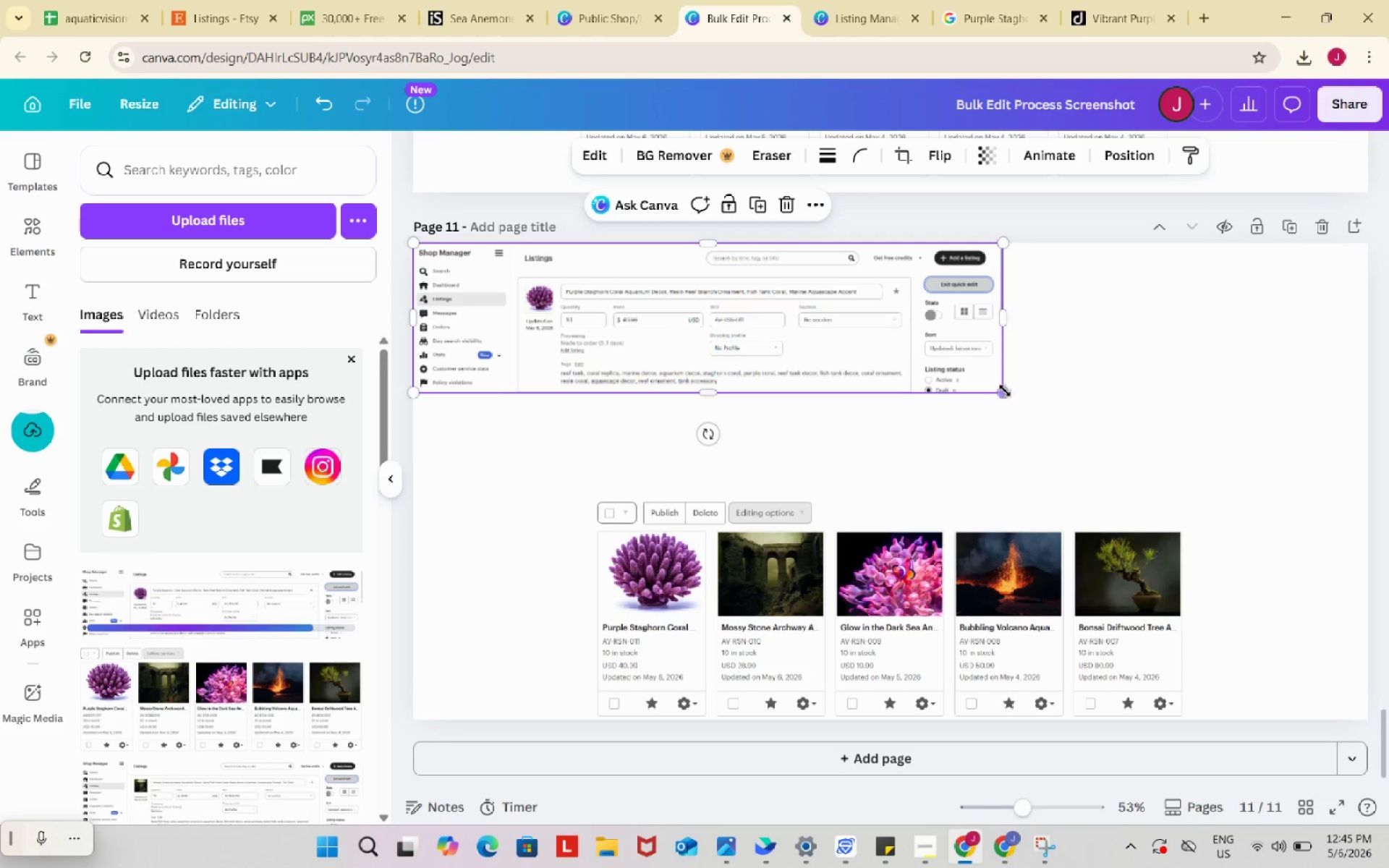 
left_click_drag(start_coordinate=[1006, 391], to_coordinate=[1354, 549])
 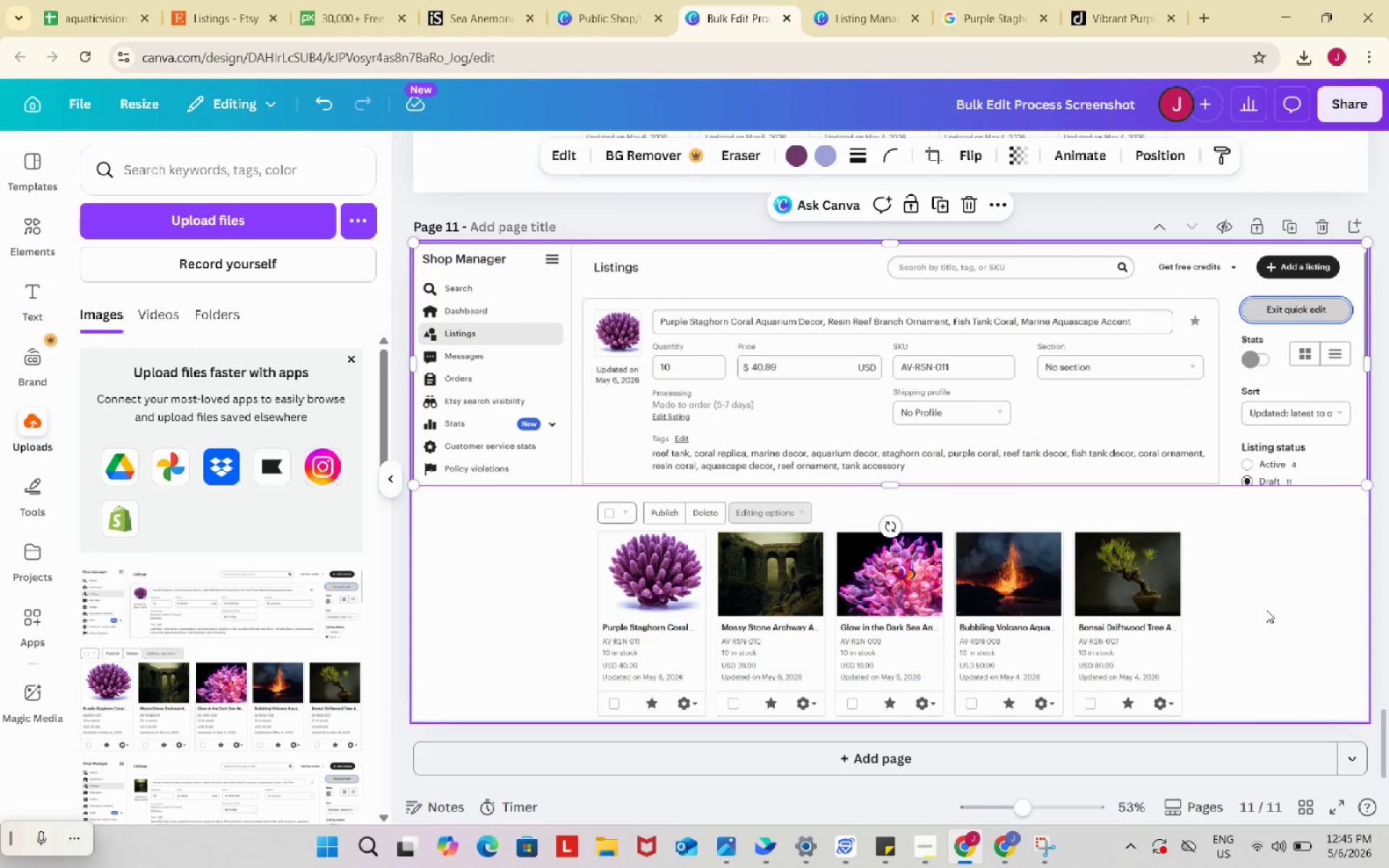 
left_click_drag(start_coordinate=[1086, 610], to_coordinate=[1071, 605])
 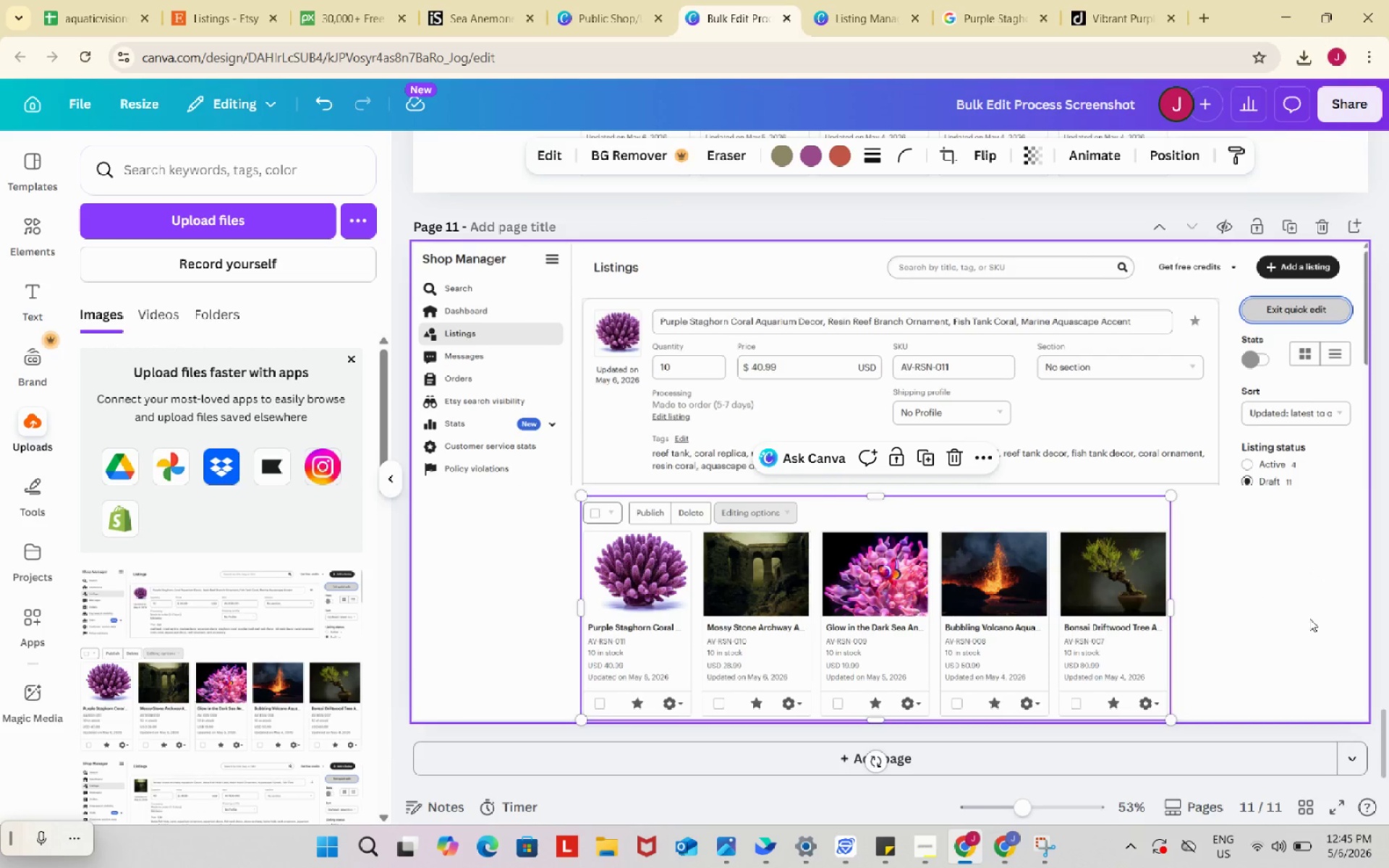 
left_click([1309, 618])
 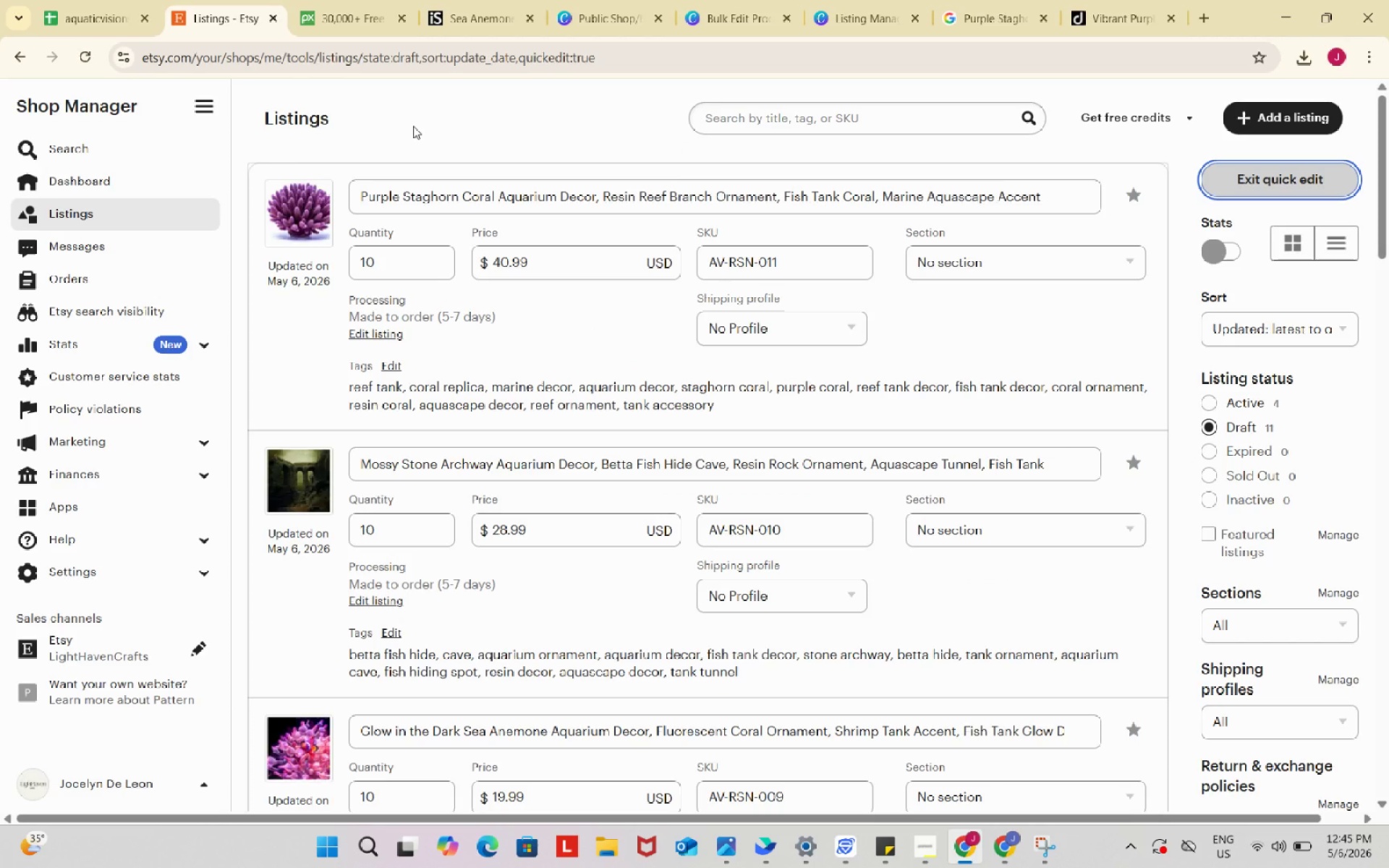 
wait(8.3)
 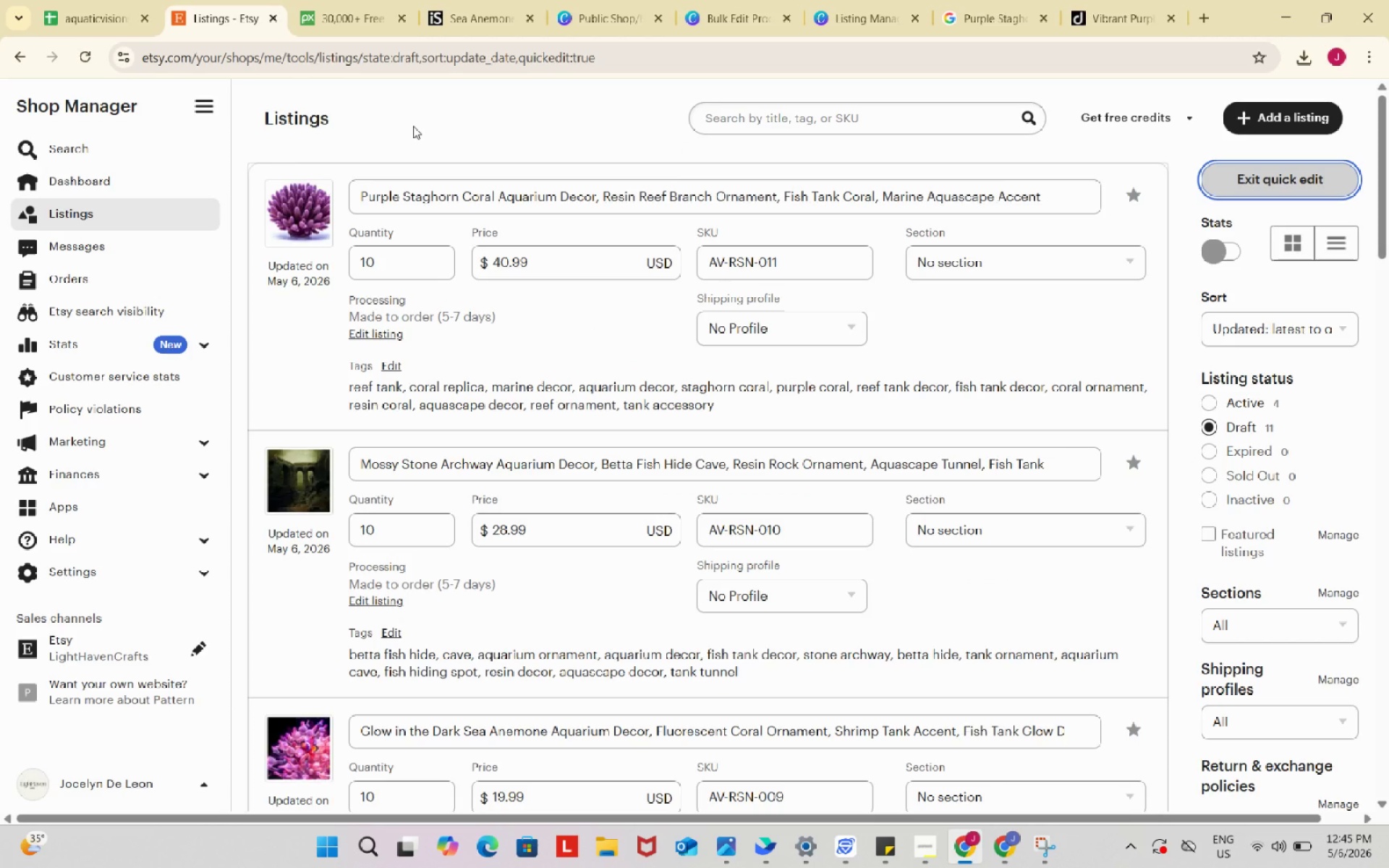 
left_click([96, 0])
 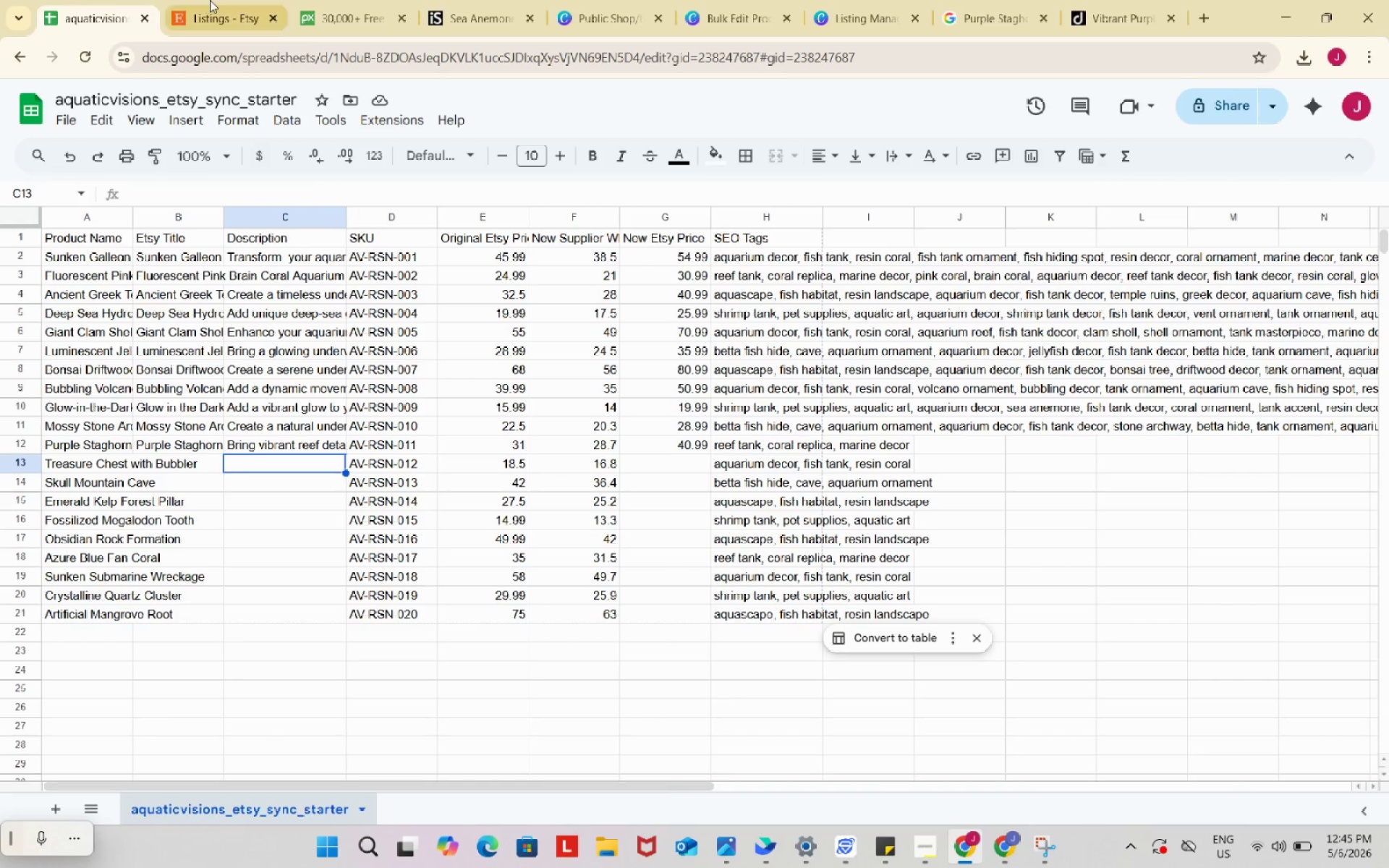 
left_click([213, 0])
 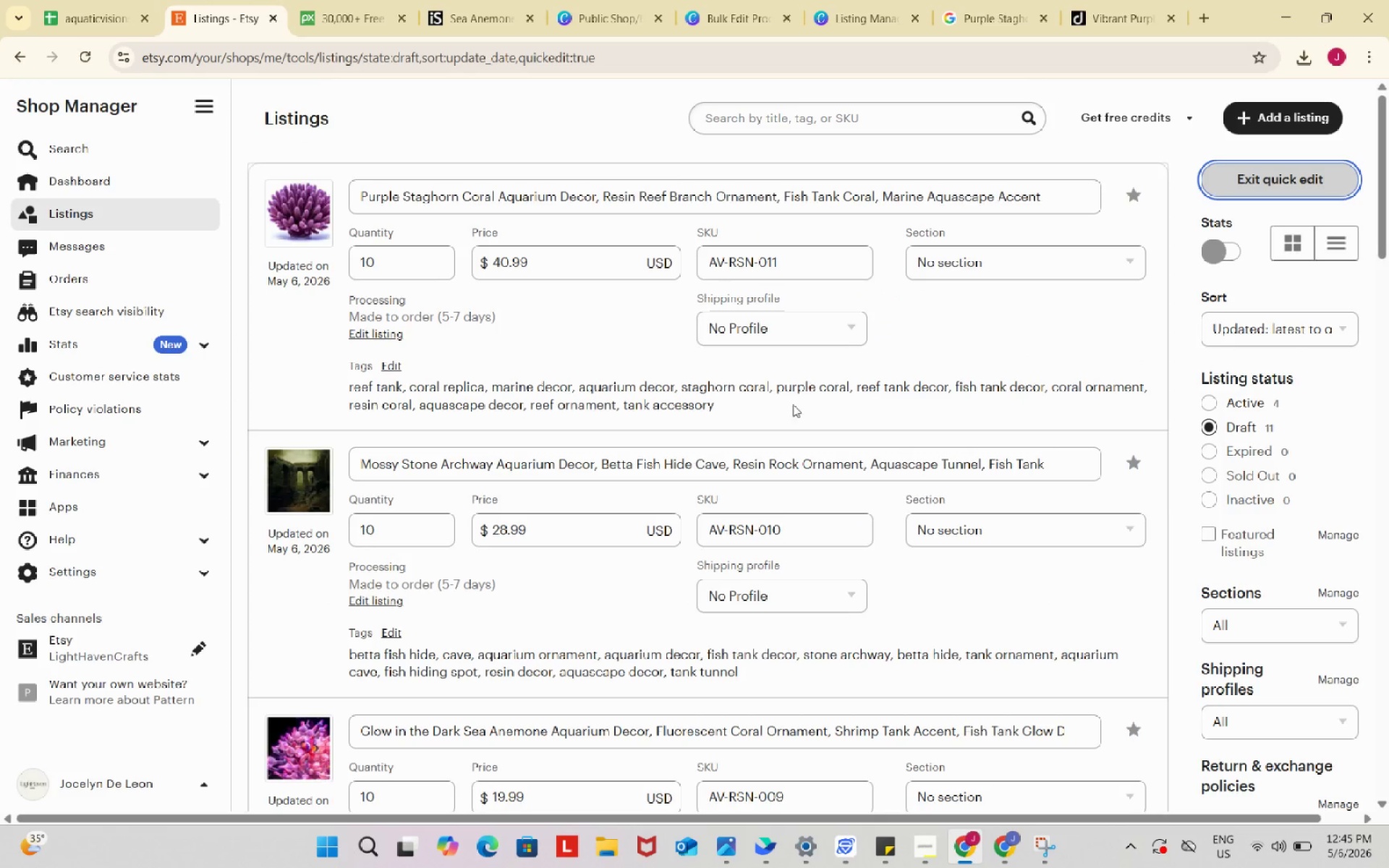 
left_click_drag(start_coordinate=[741, 405], to_coordinate=[351, 389])
 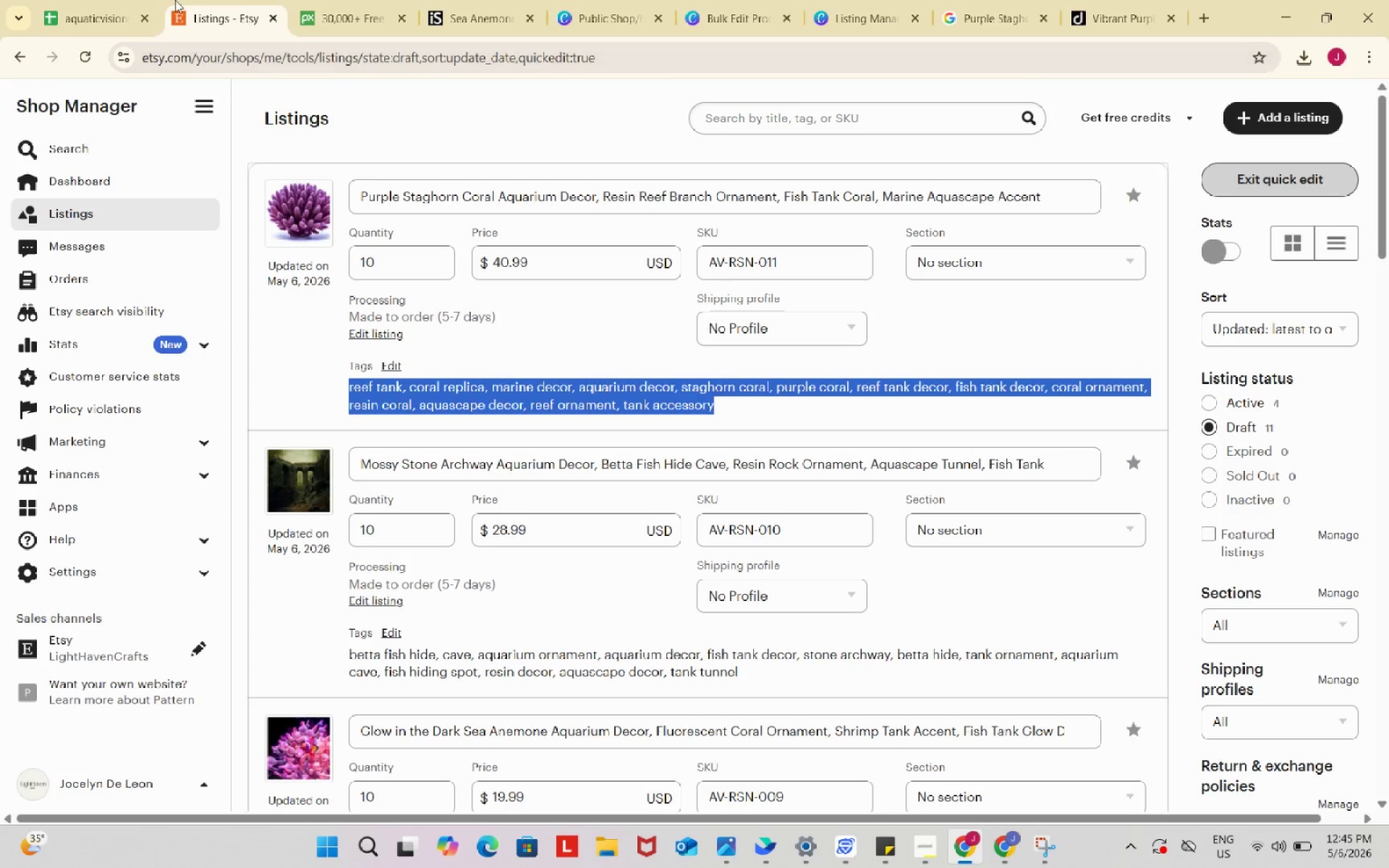 
key(Control+ControlLeft)
 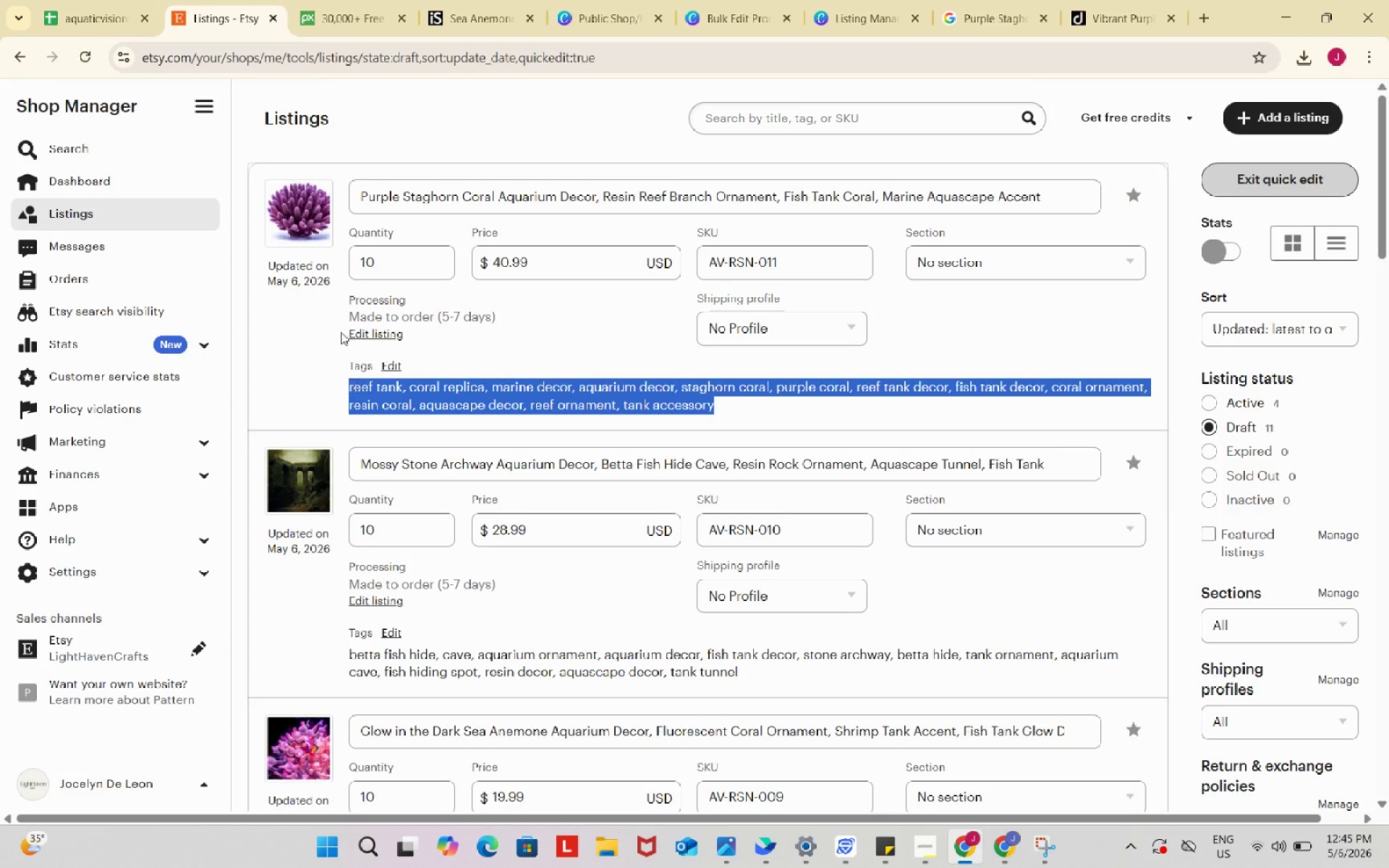 
key(Control+C)
 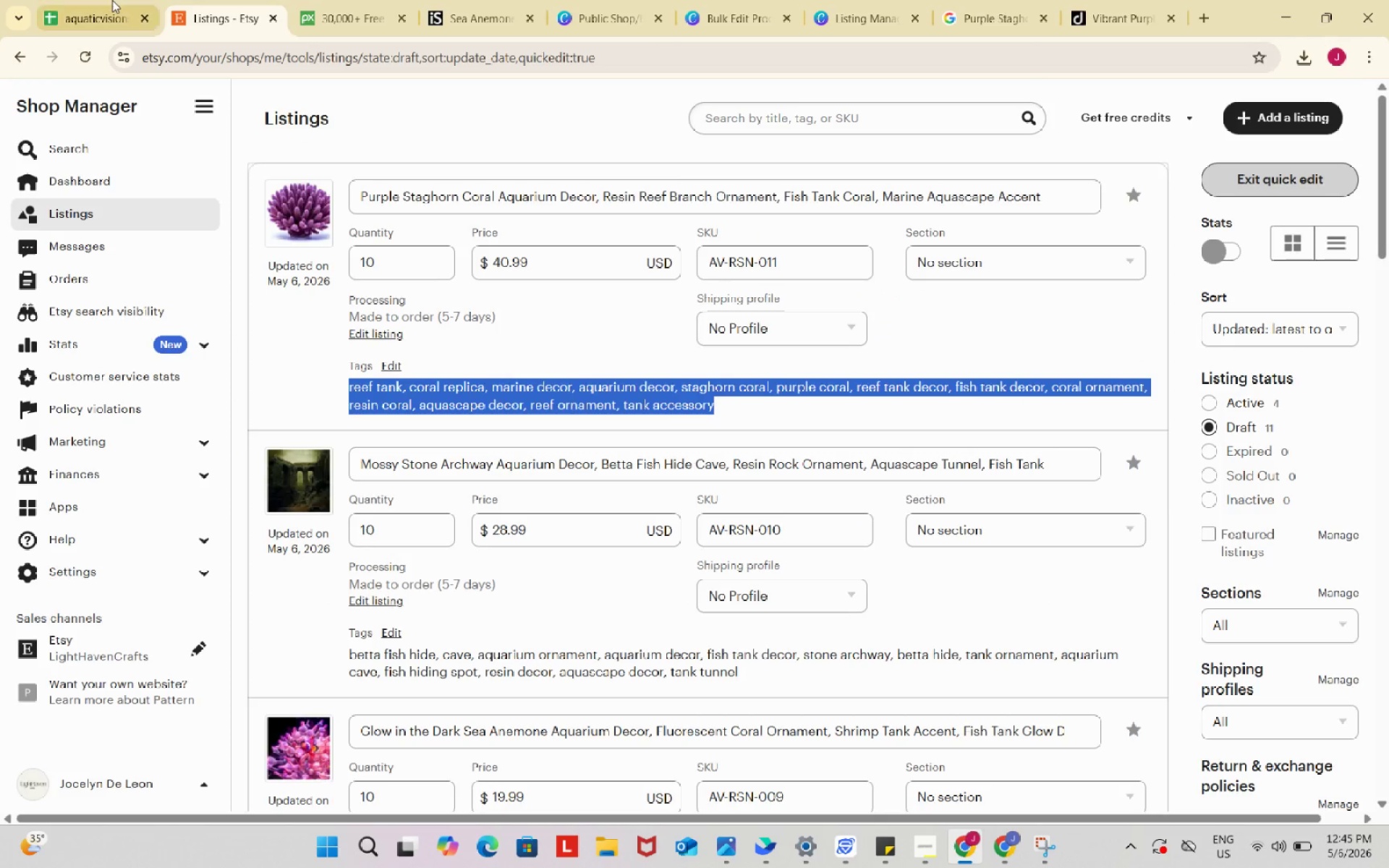 
left_click([112, 0])
 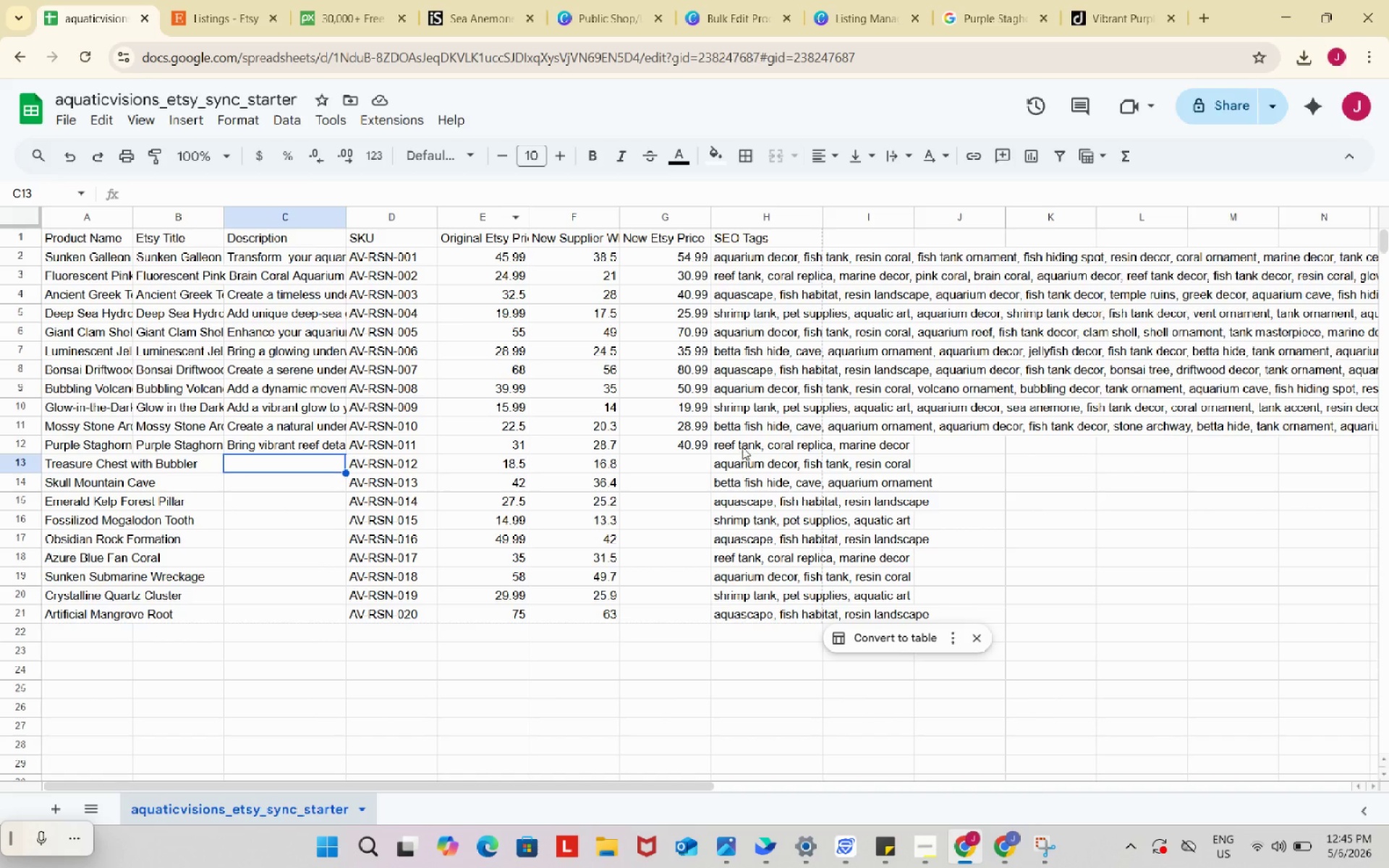 
double_click([742, 447])
 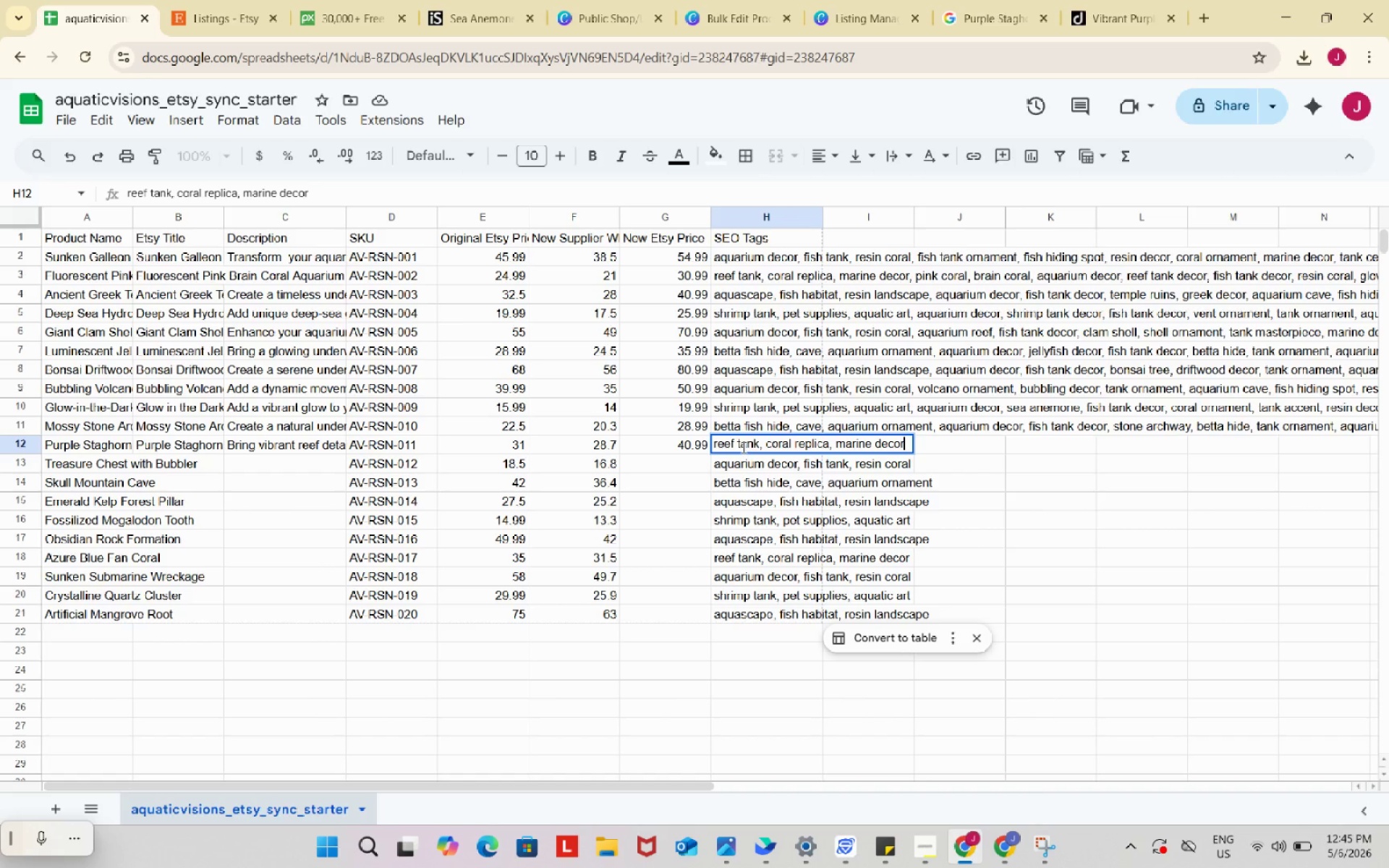 
key(Control+ControlLeft)
 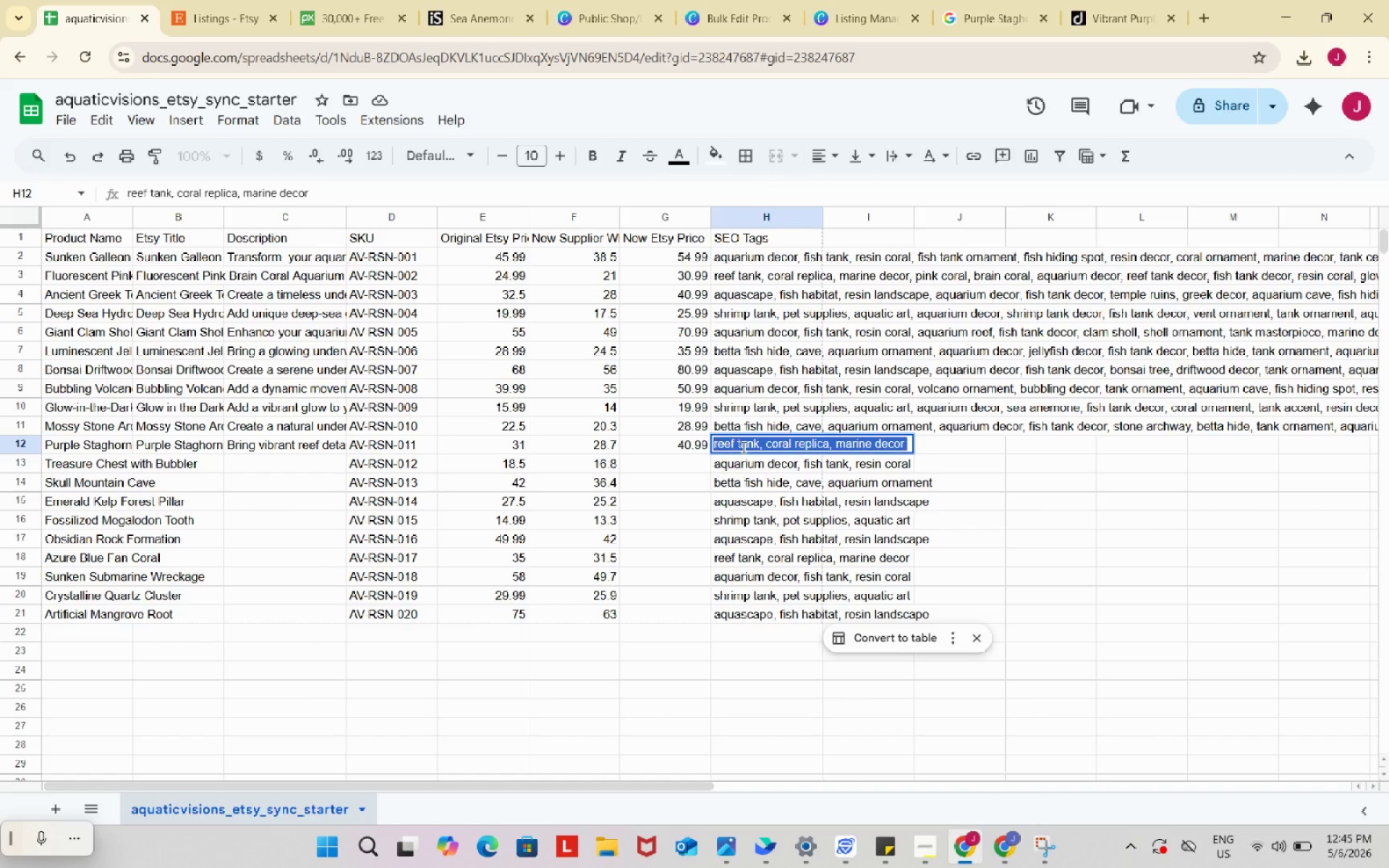 
key(Control+A)
 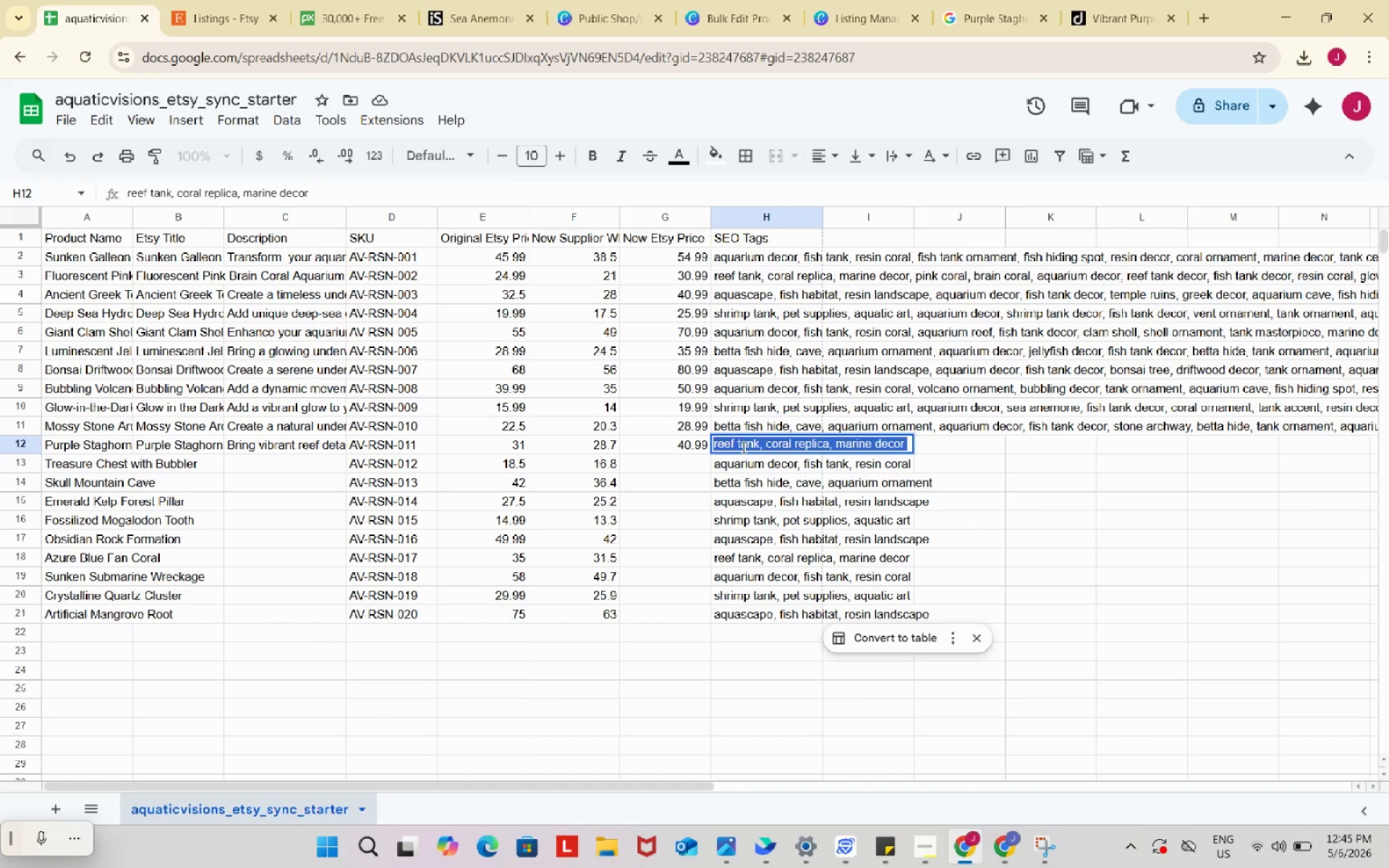 
key(Control+ControlLeft)
 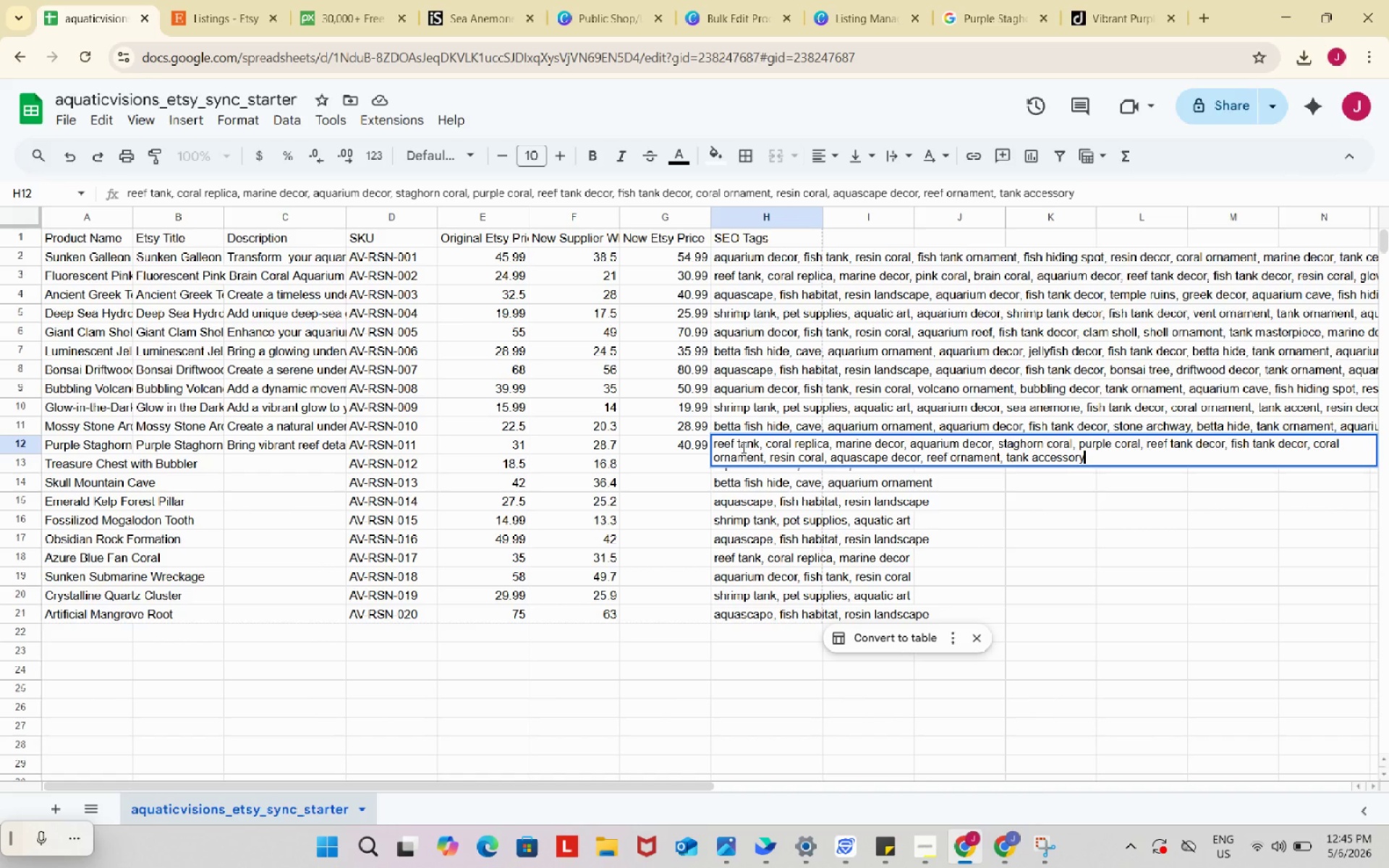 
key(Control+V)
 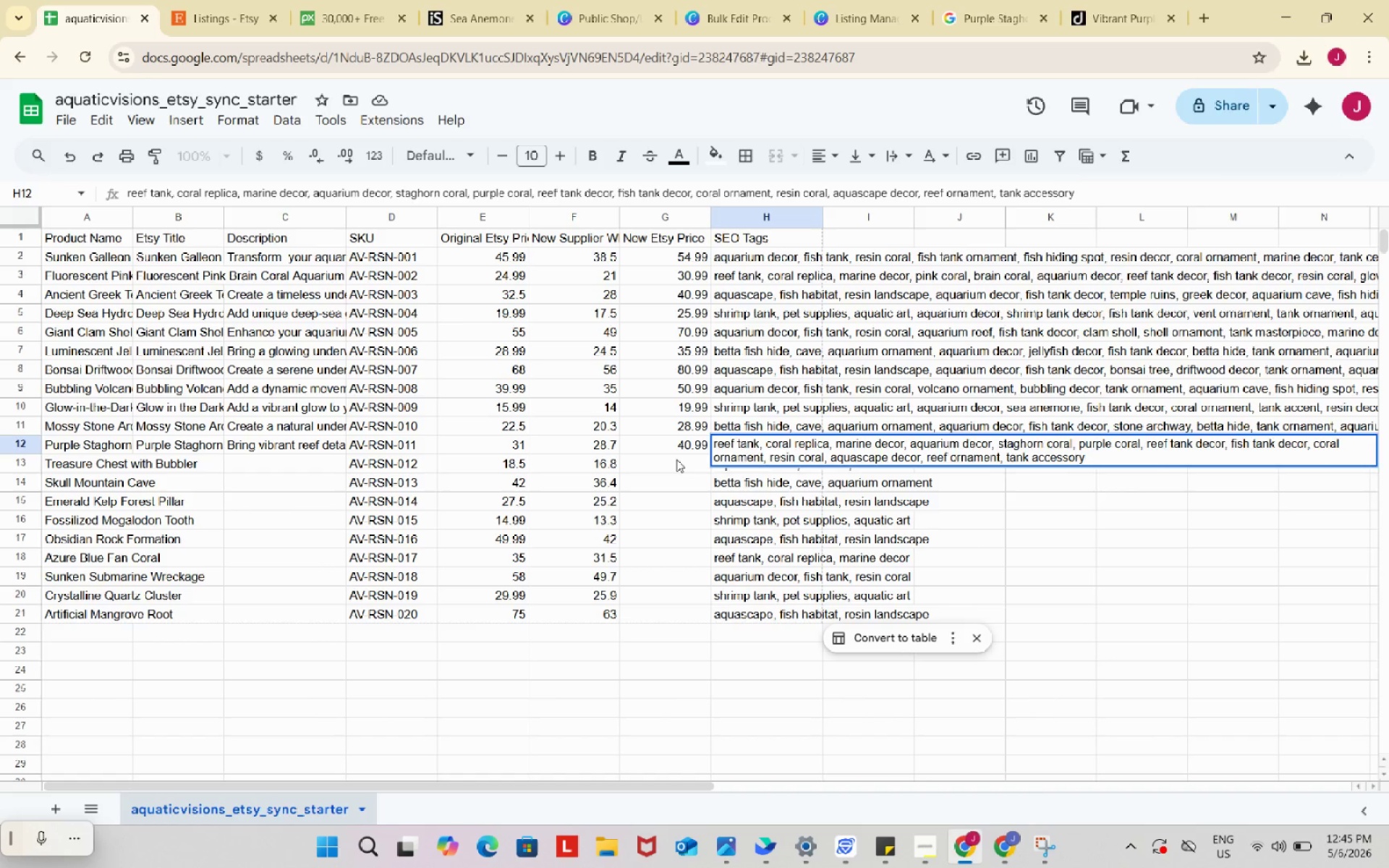 
left_click([676, 459])
 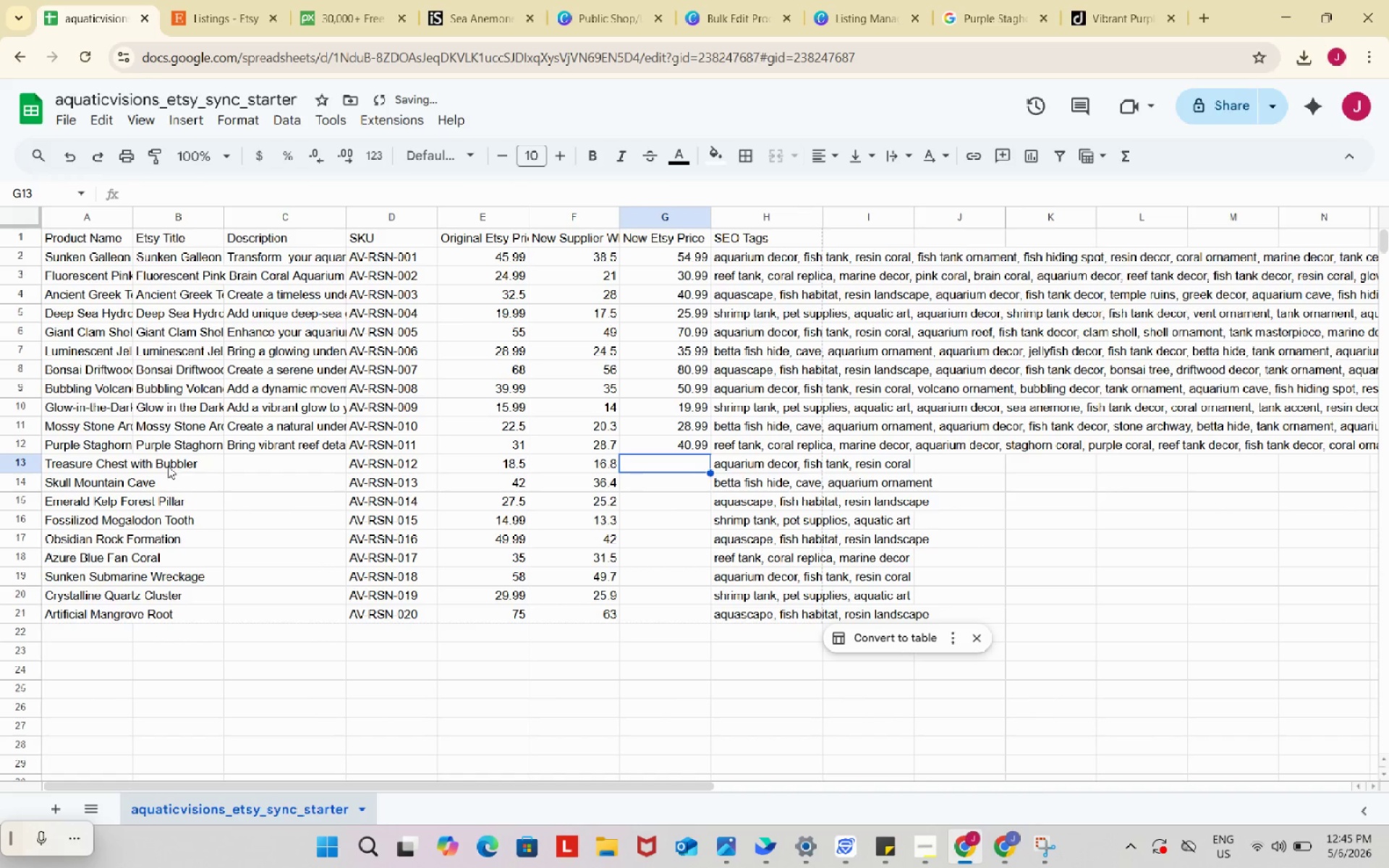 
left_click([166, 466])
 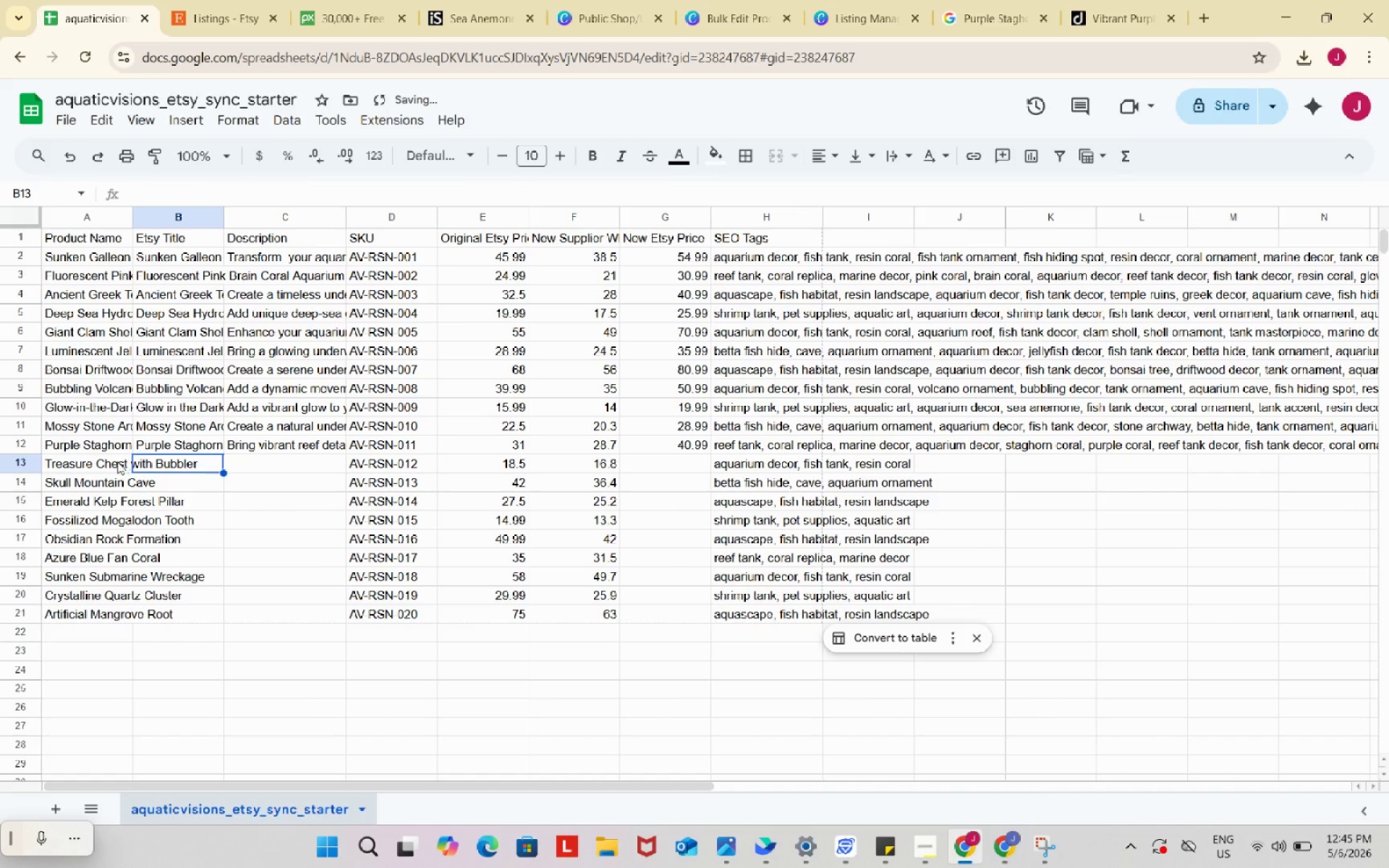 
left_click([115, 461])
 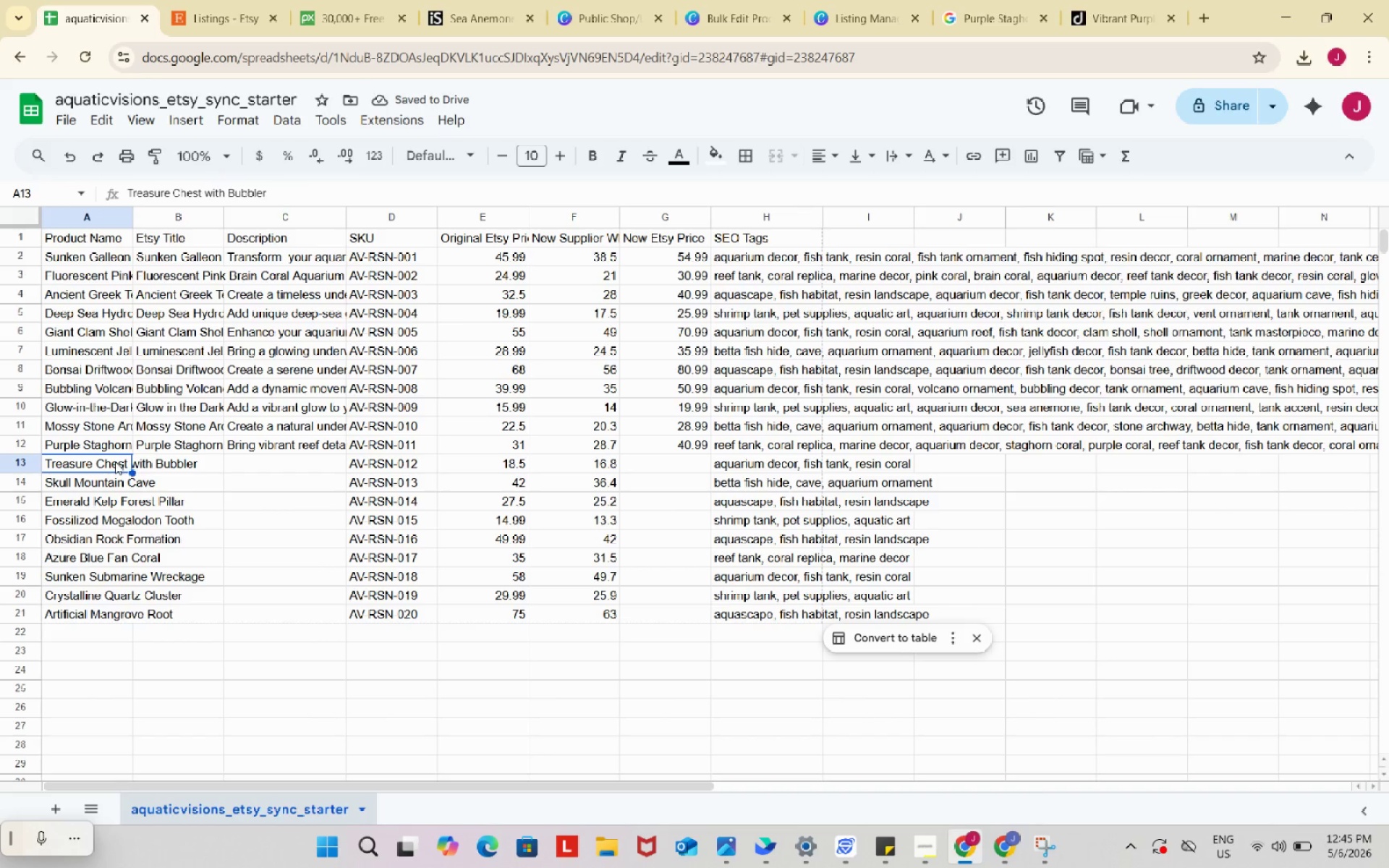 
key(Control+ControlLeft)
 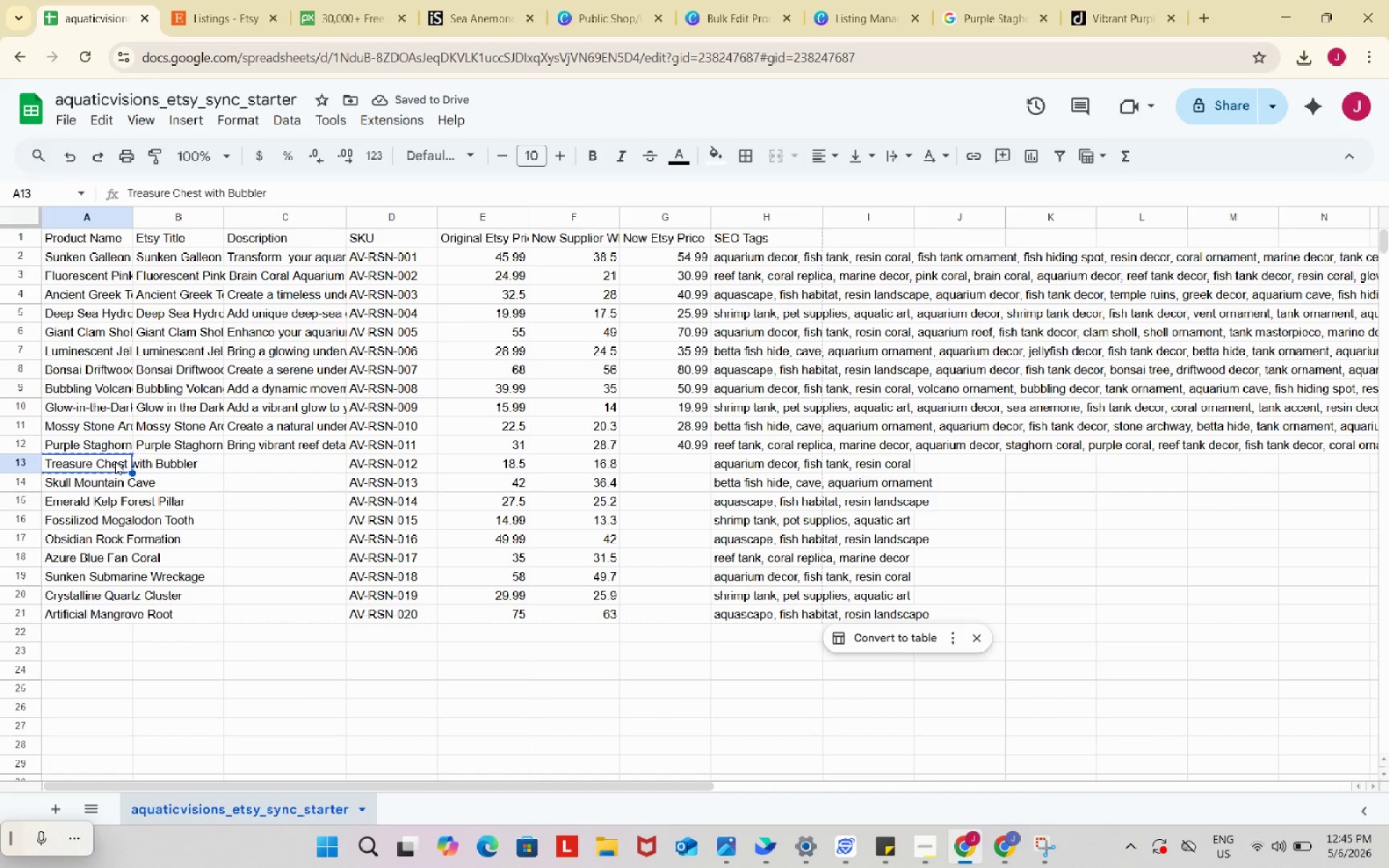 
key(Control+C)
 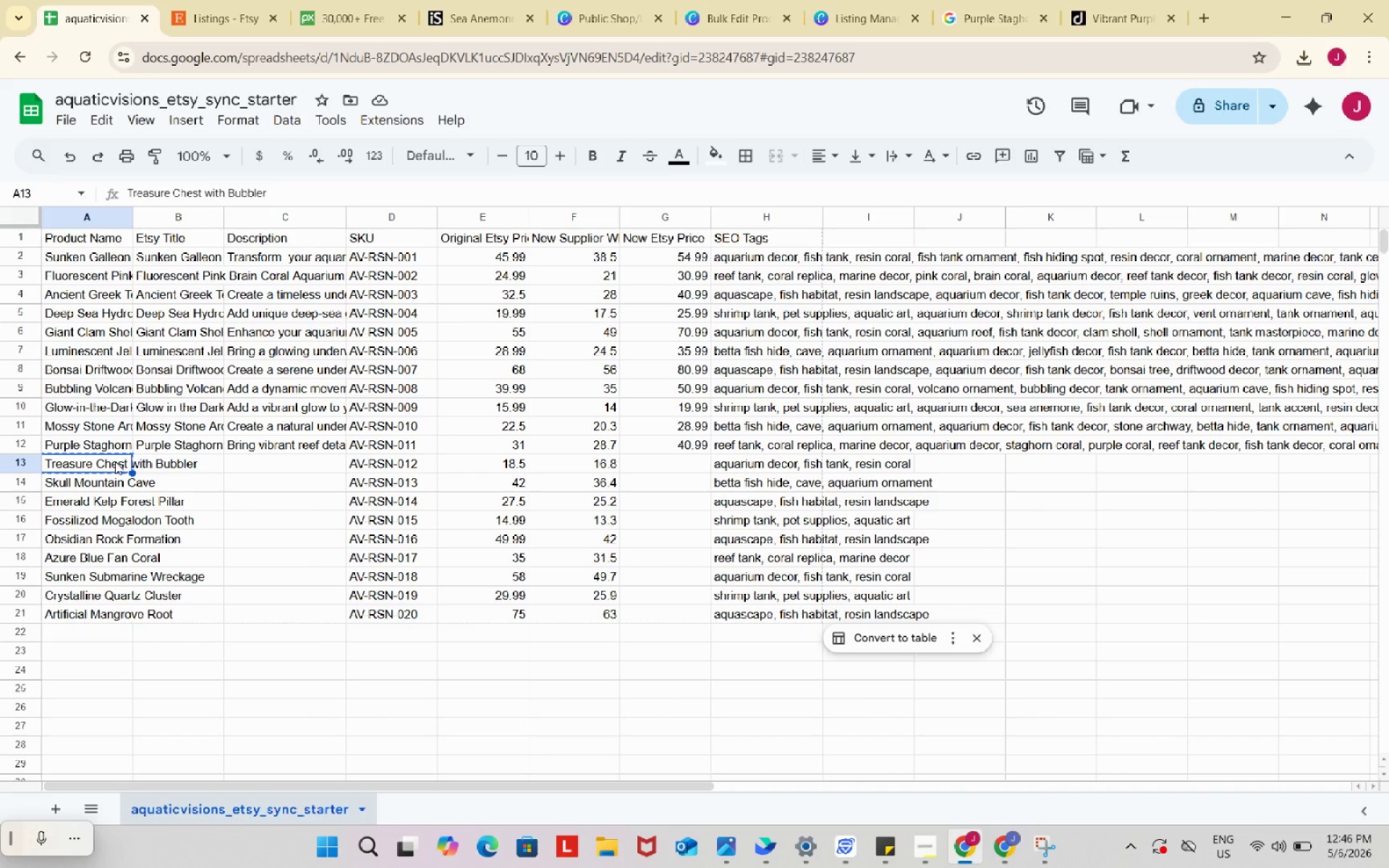 
wait(14.7)
 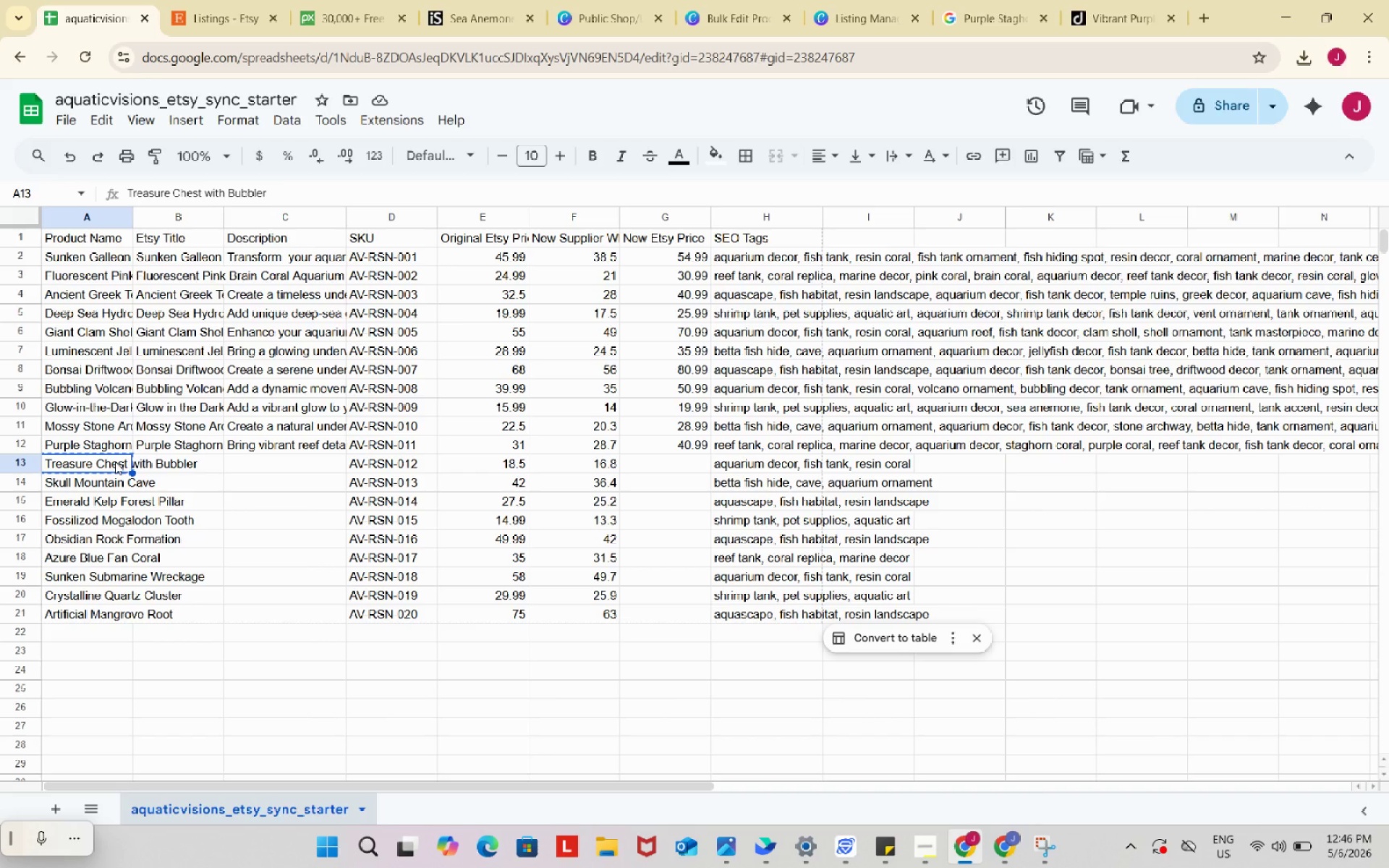 
left_click([140, 430])
 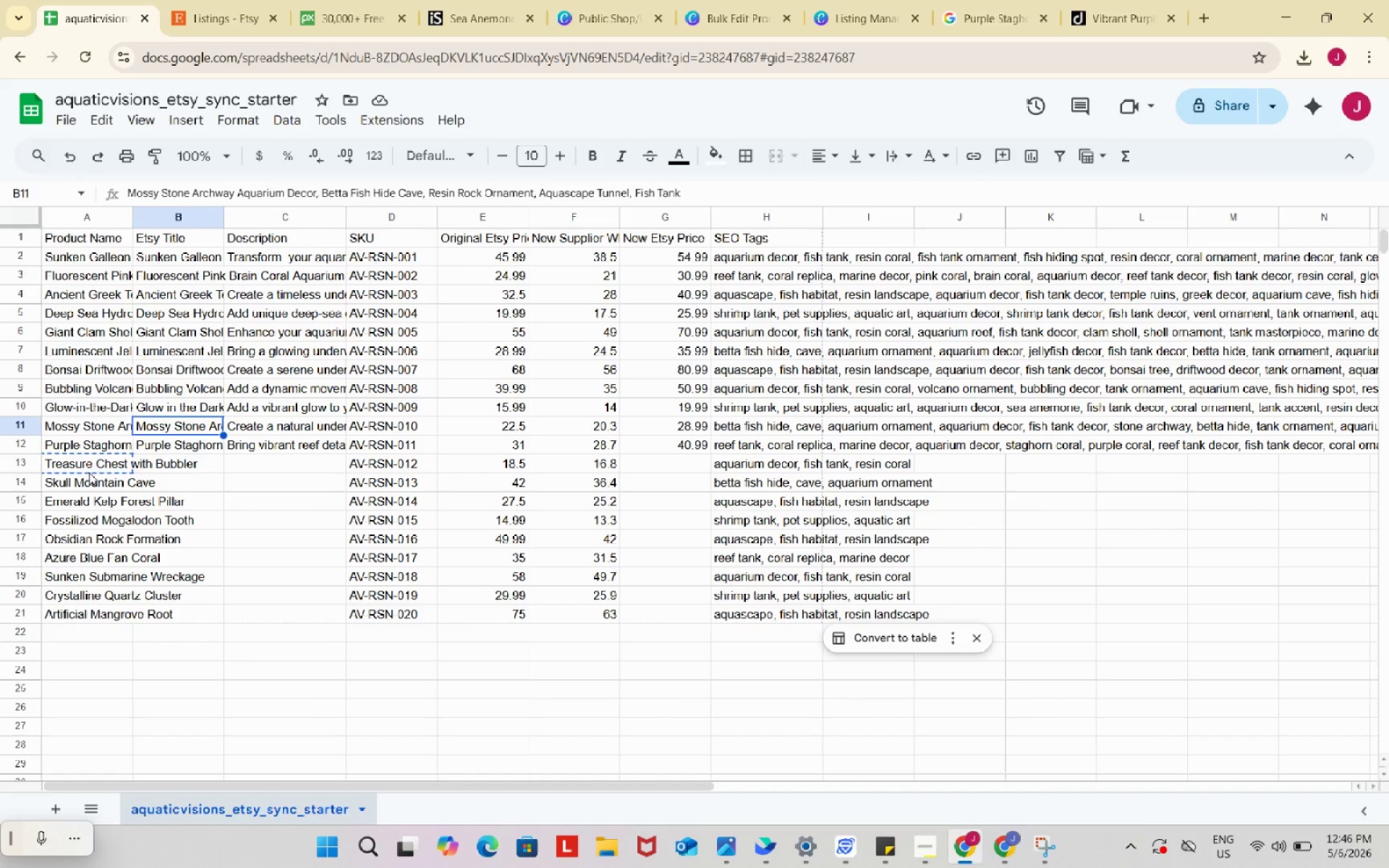 
left_click([89, 472])
 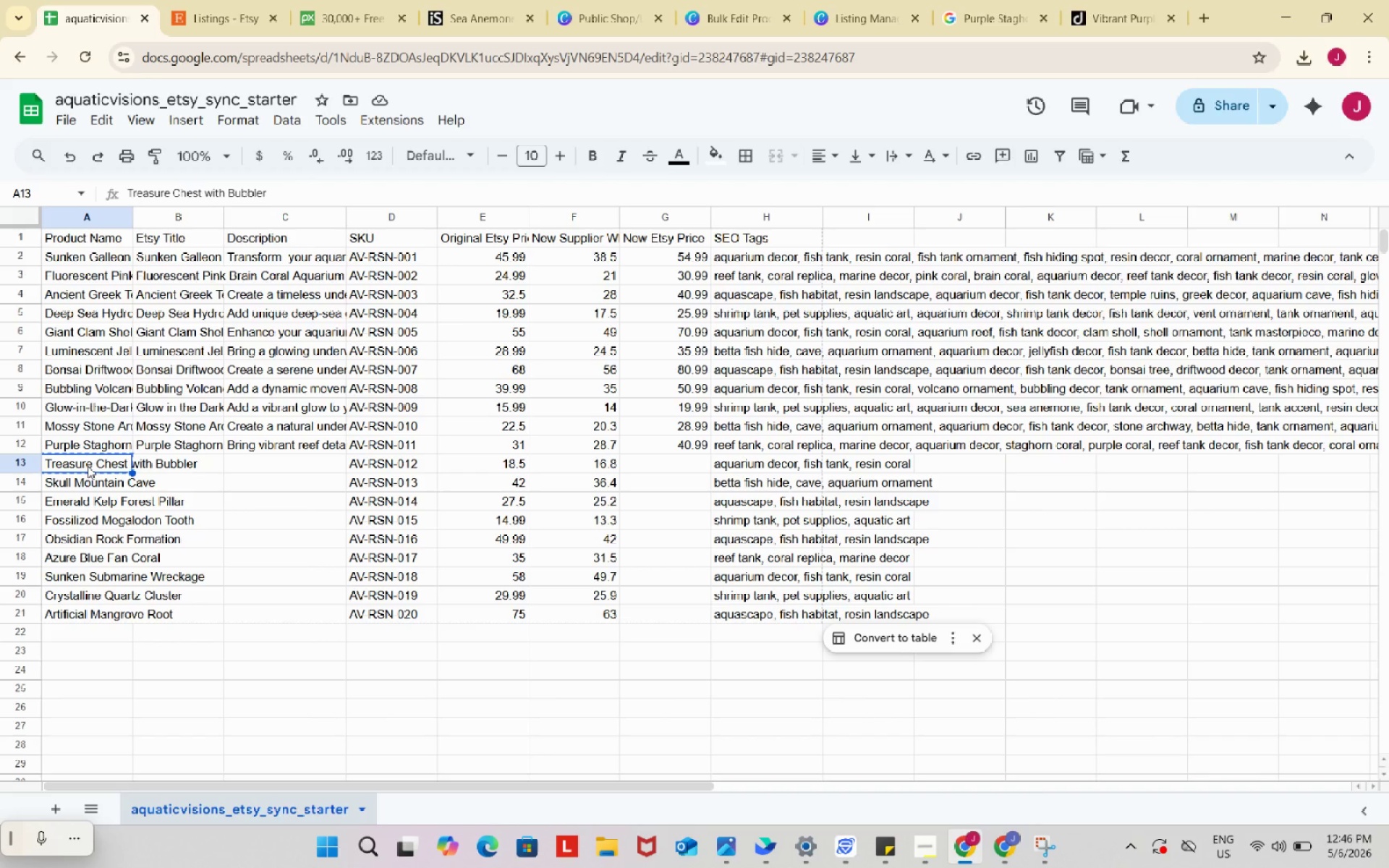 
left_click([88, 466])
 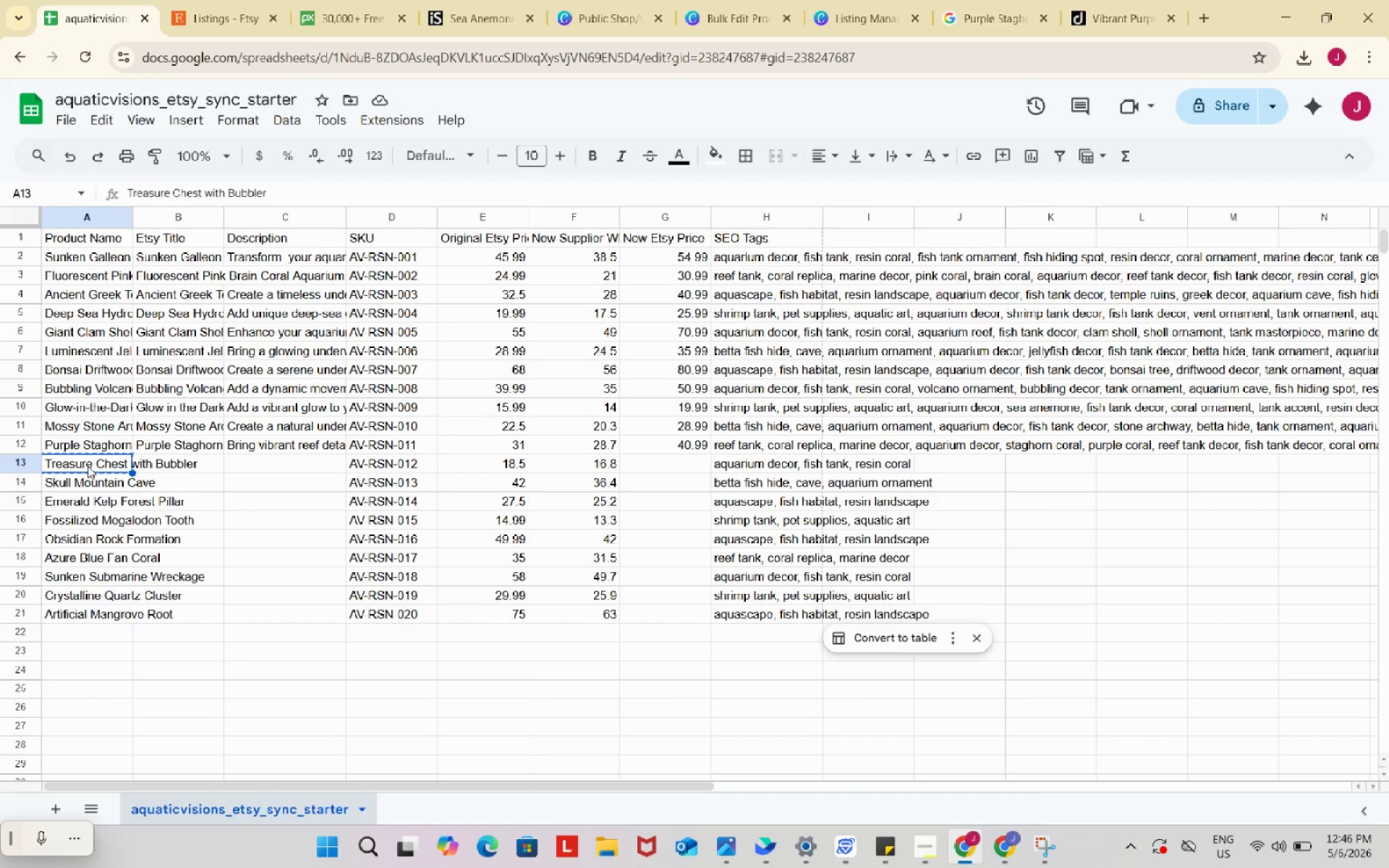 
key(Control+C)
 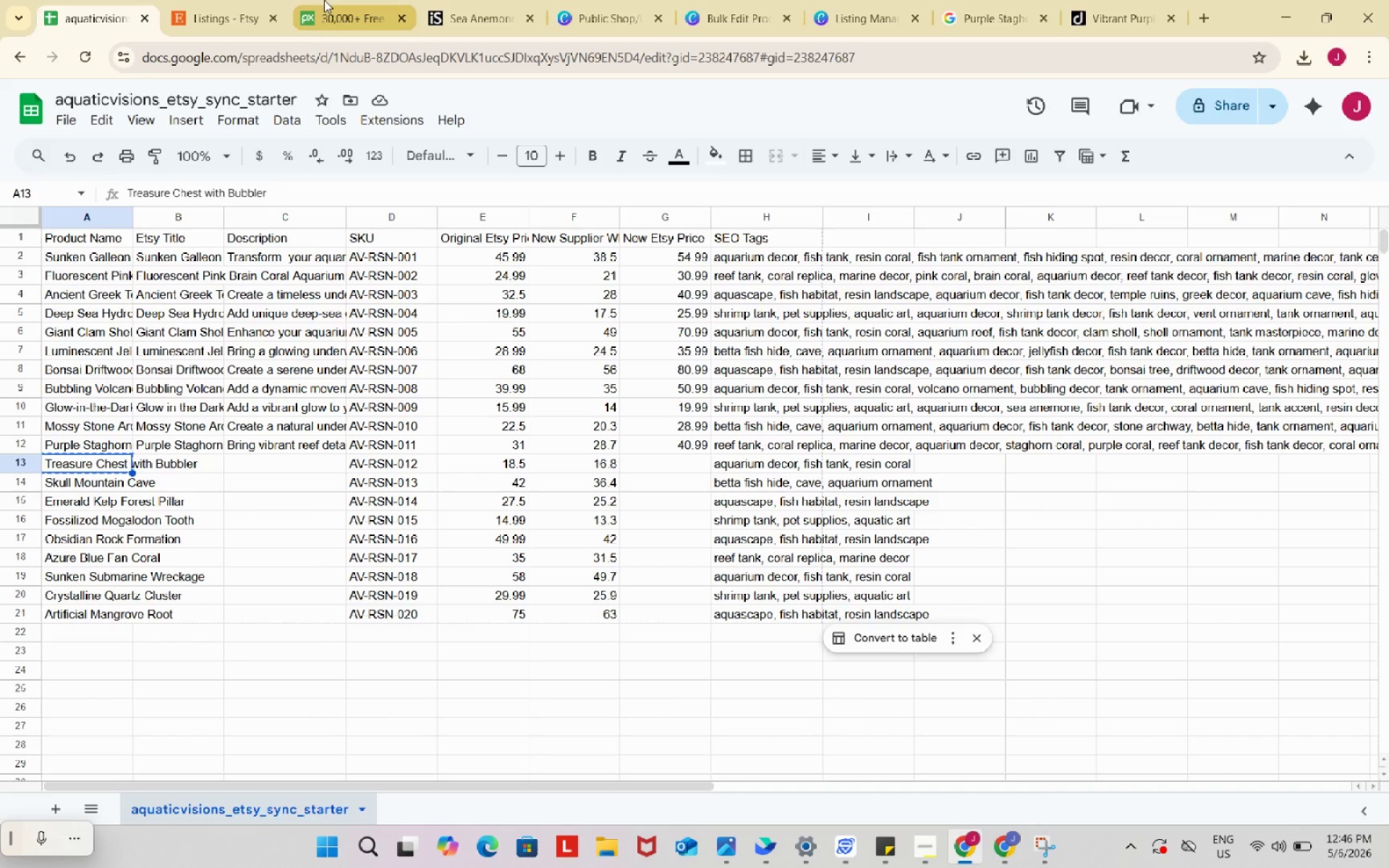 
left_click([324, 0])
 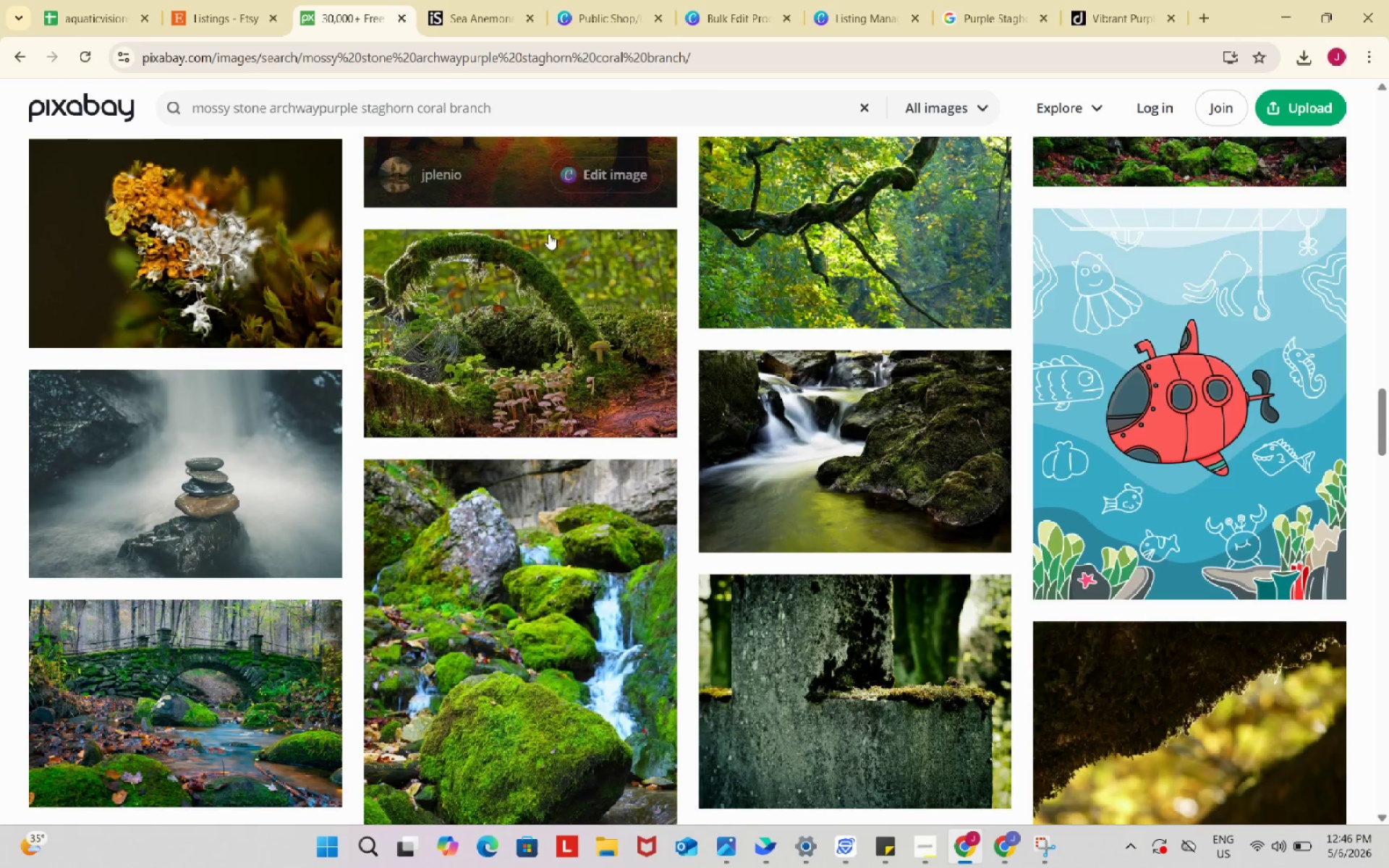 
left_click([526, 118])
 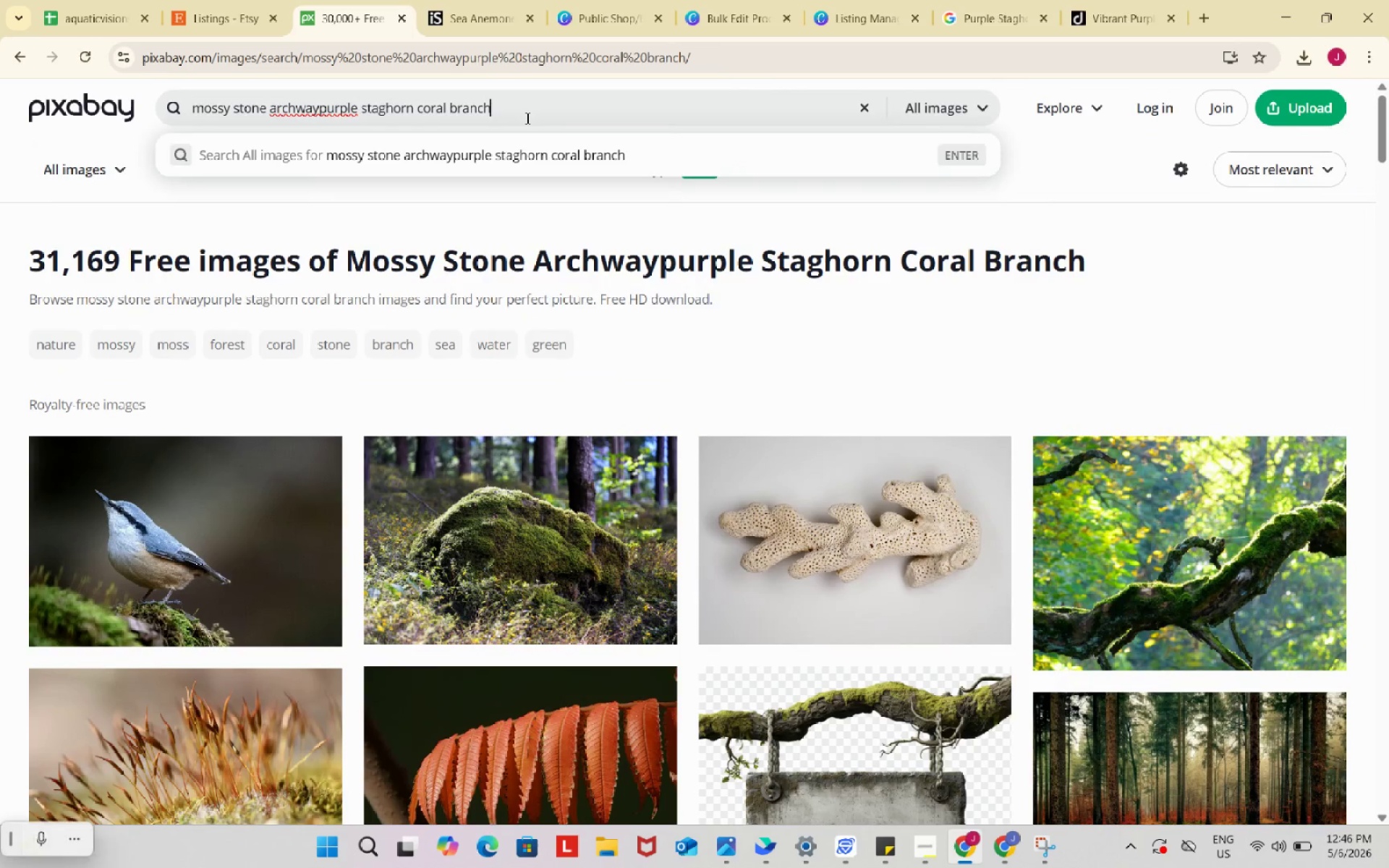 
scroll: coordinate [574, 305], scroll_direction: up, amount: 48.0
 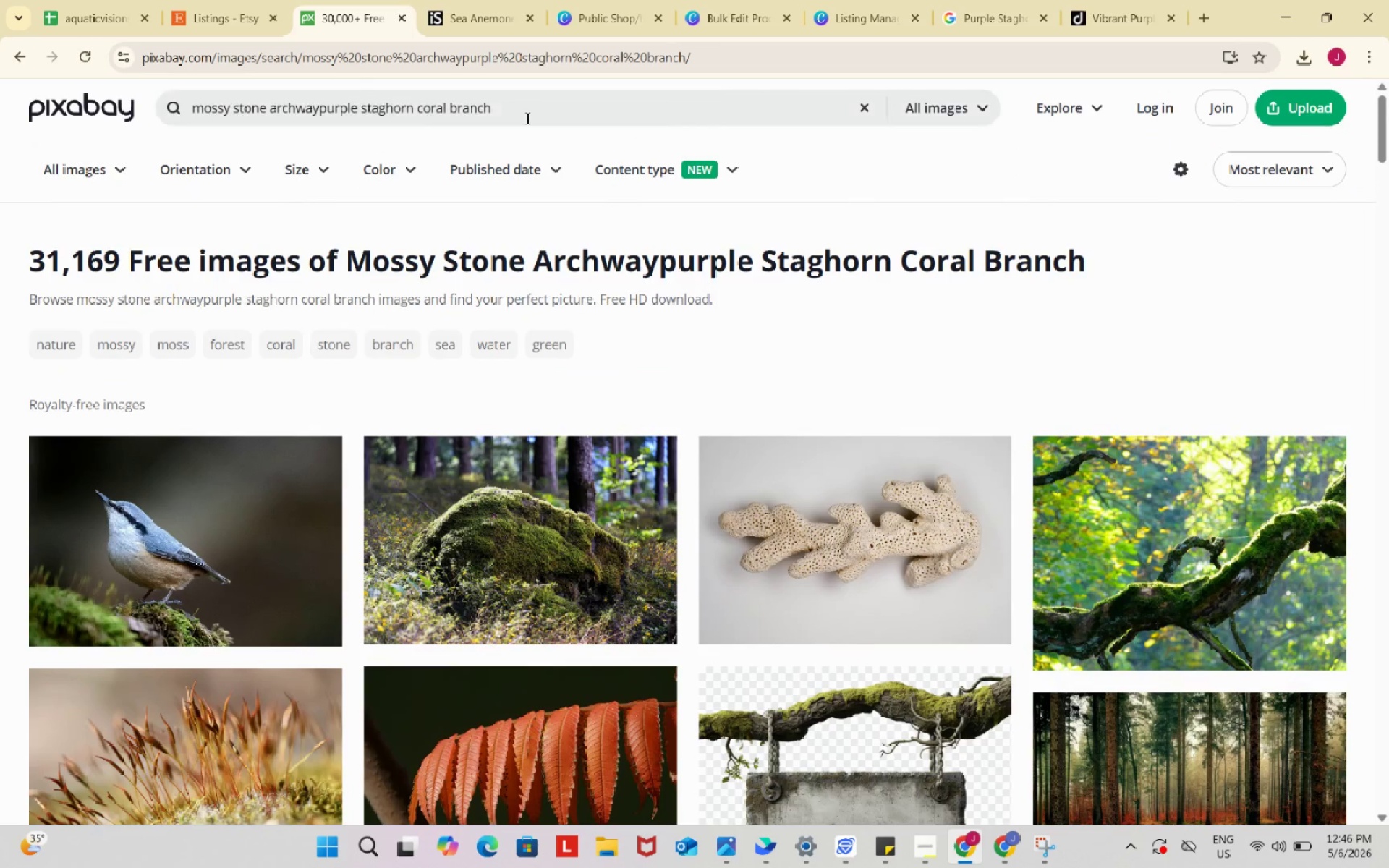 
key(Control+ControlLeft)
 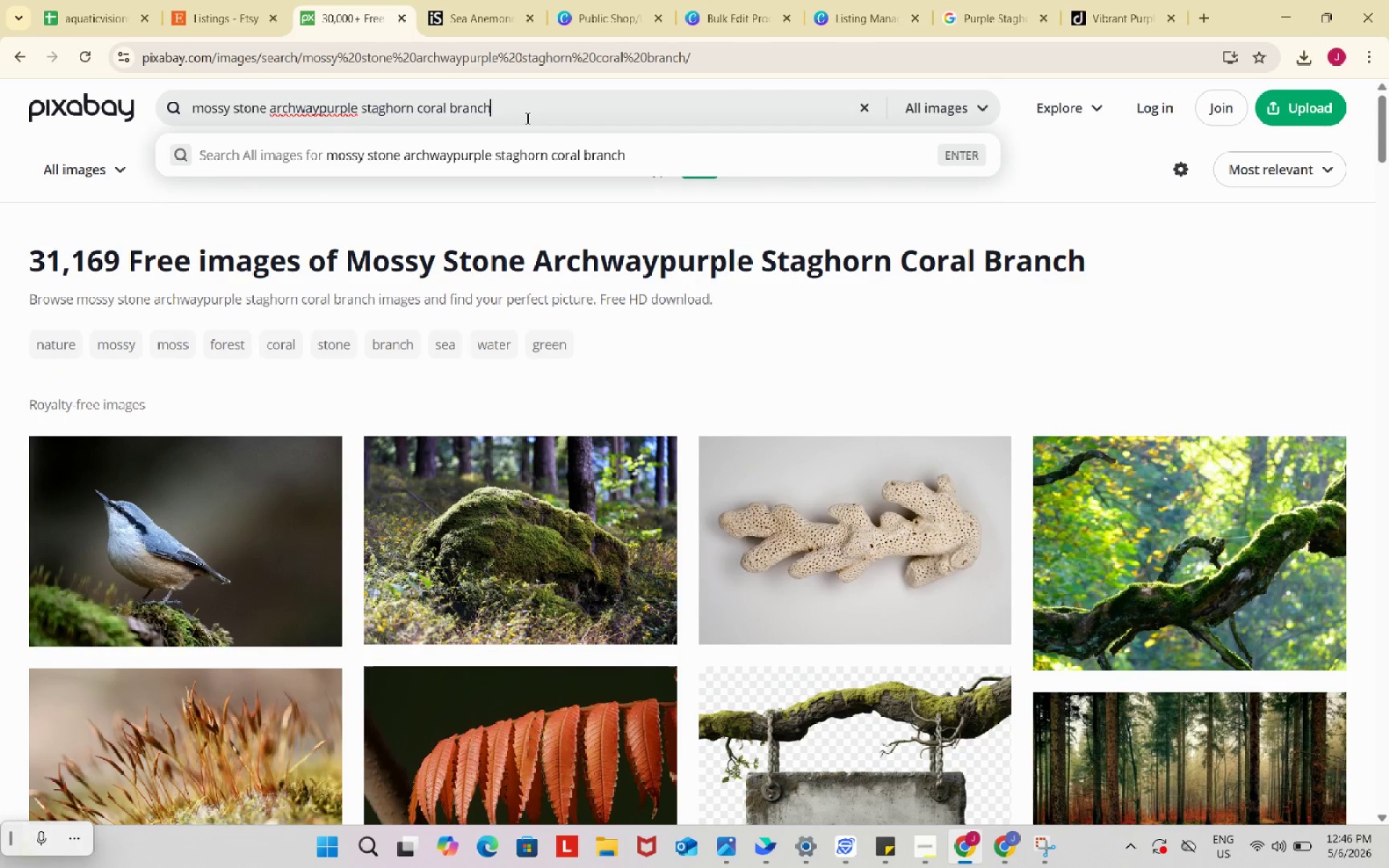 
key(Control+A)
 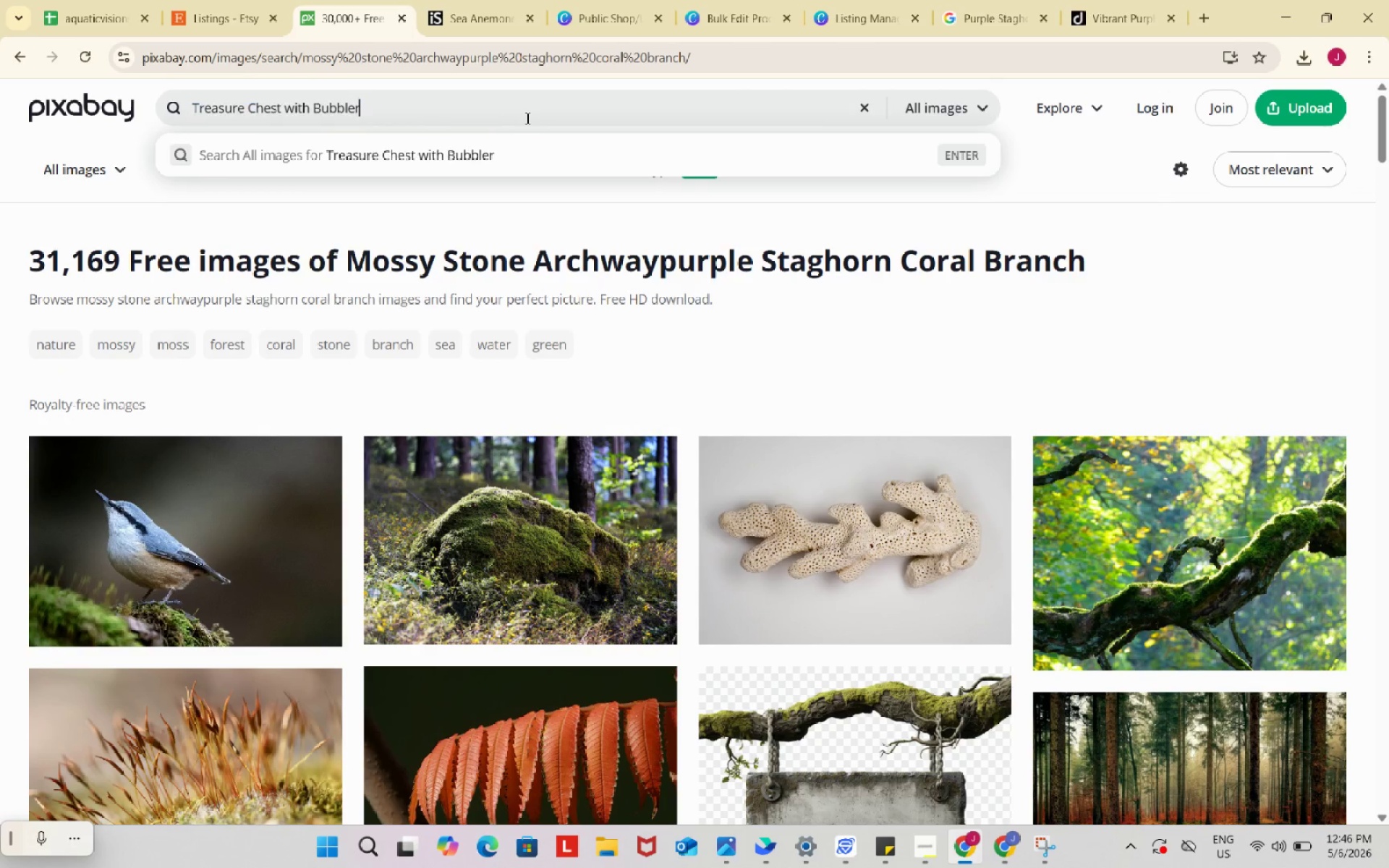 
key(Control+ControlLeft)
 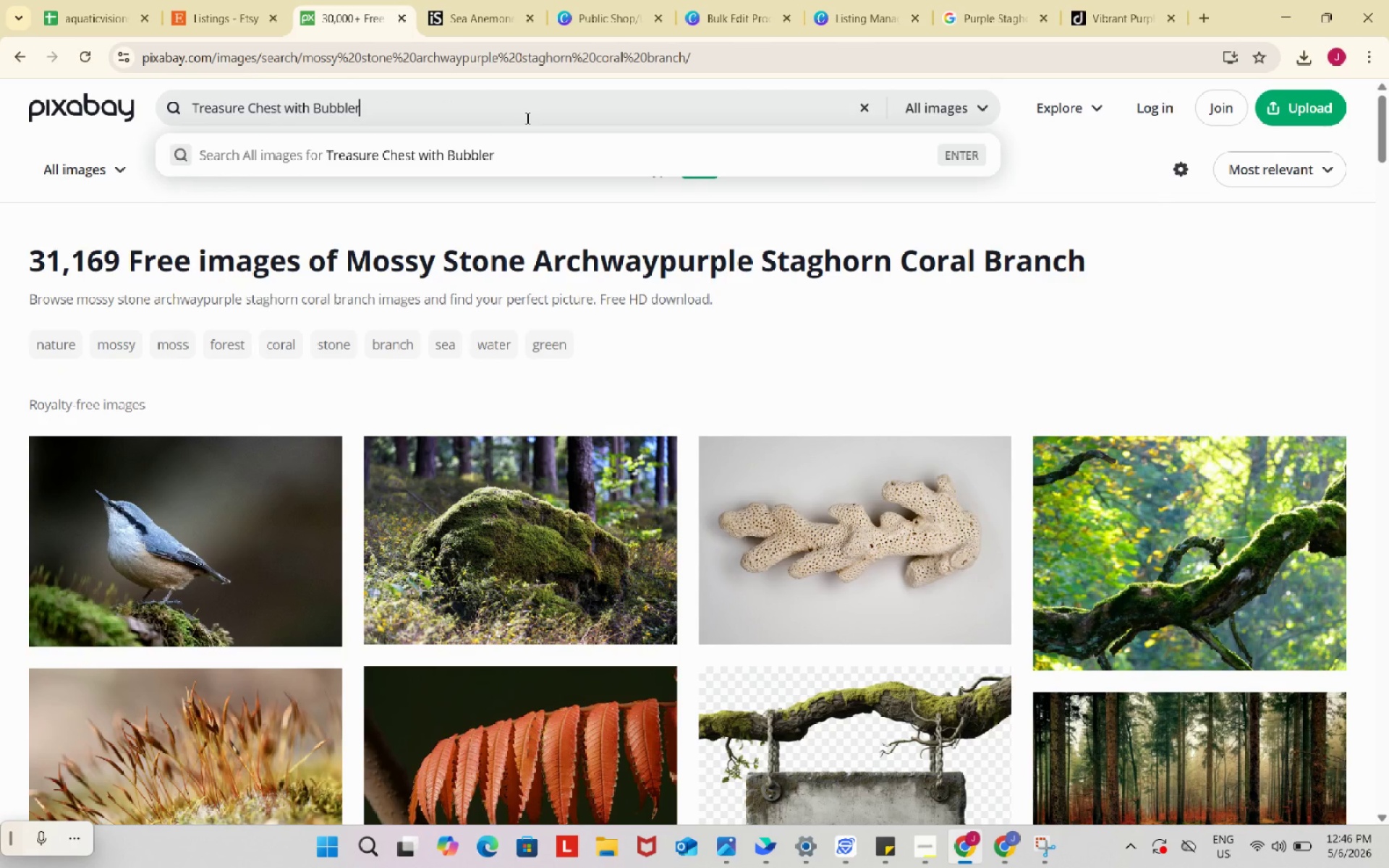 
key(Control+V)
 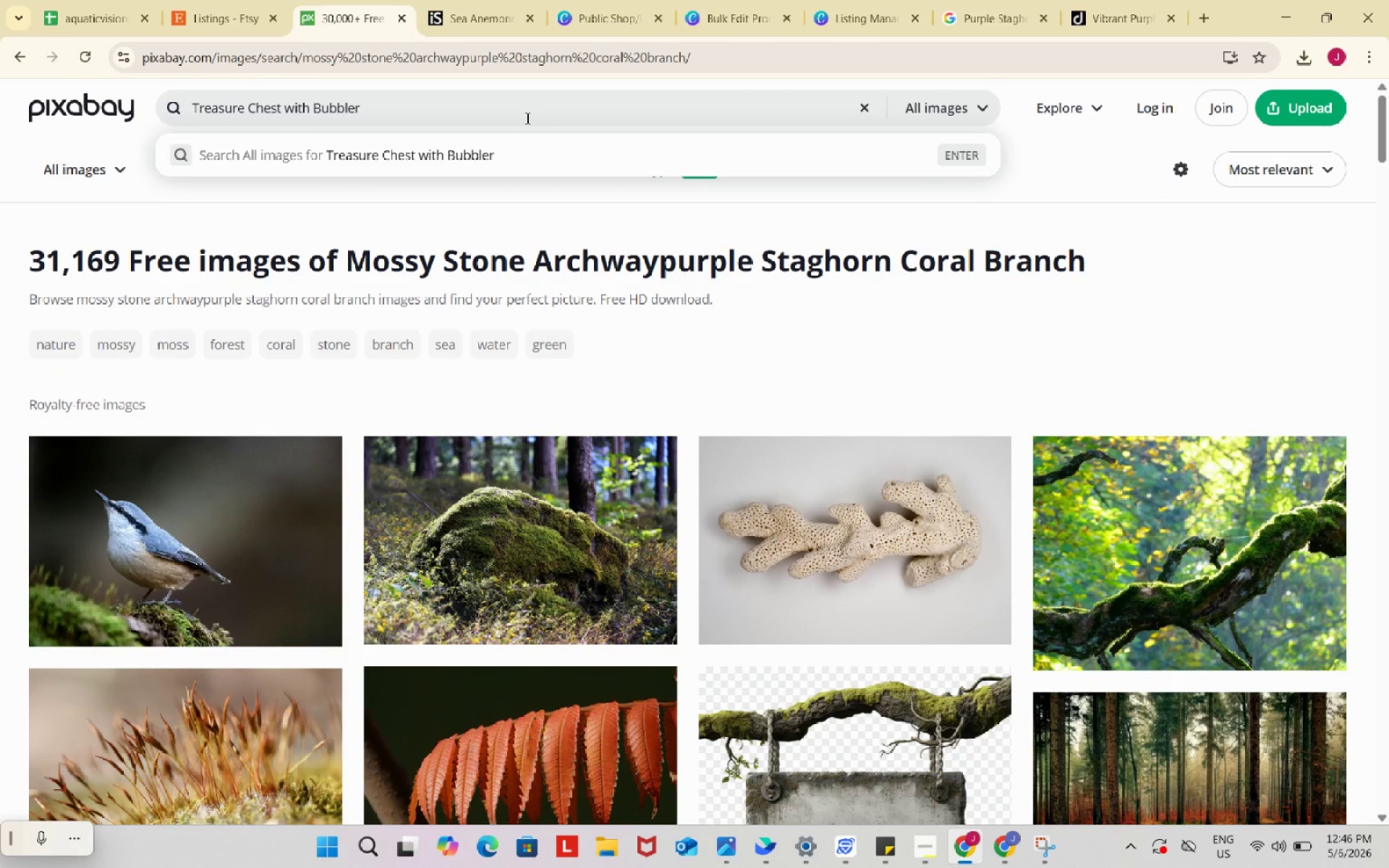 
key(NumpadEnter)
 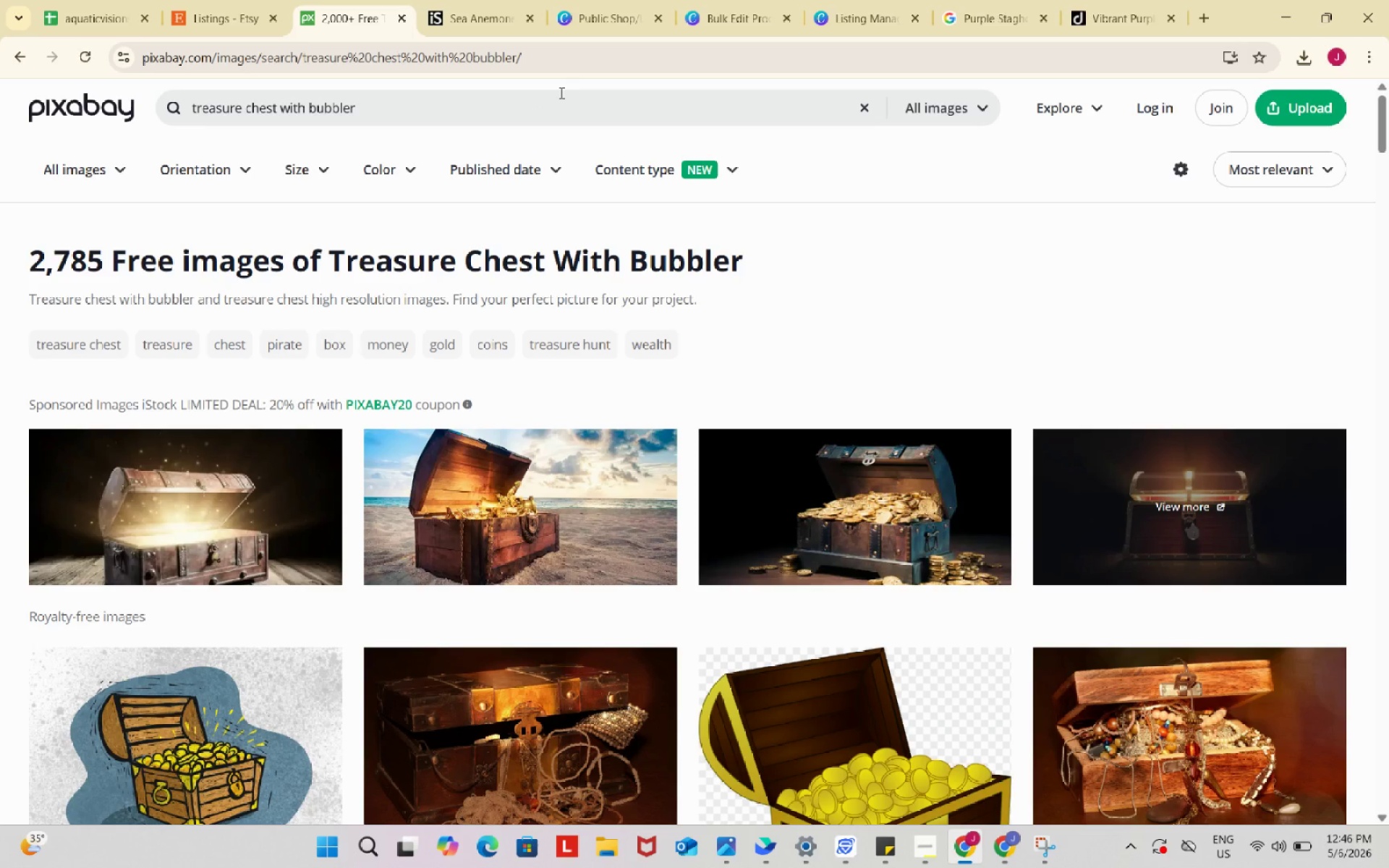 
wait(35.53)
 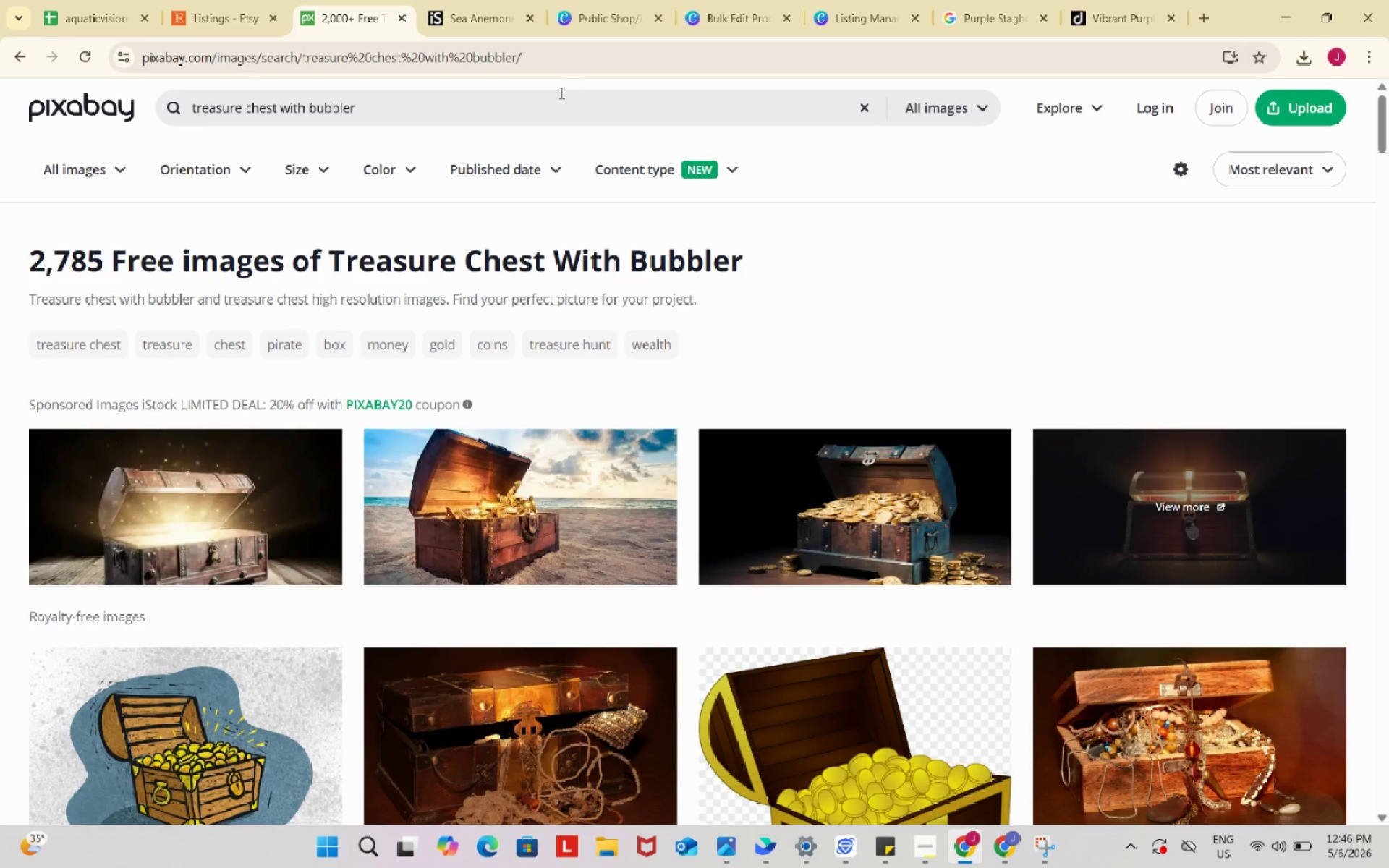 
left_click([564, 90])
 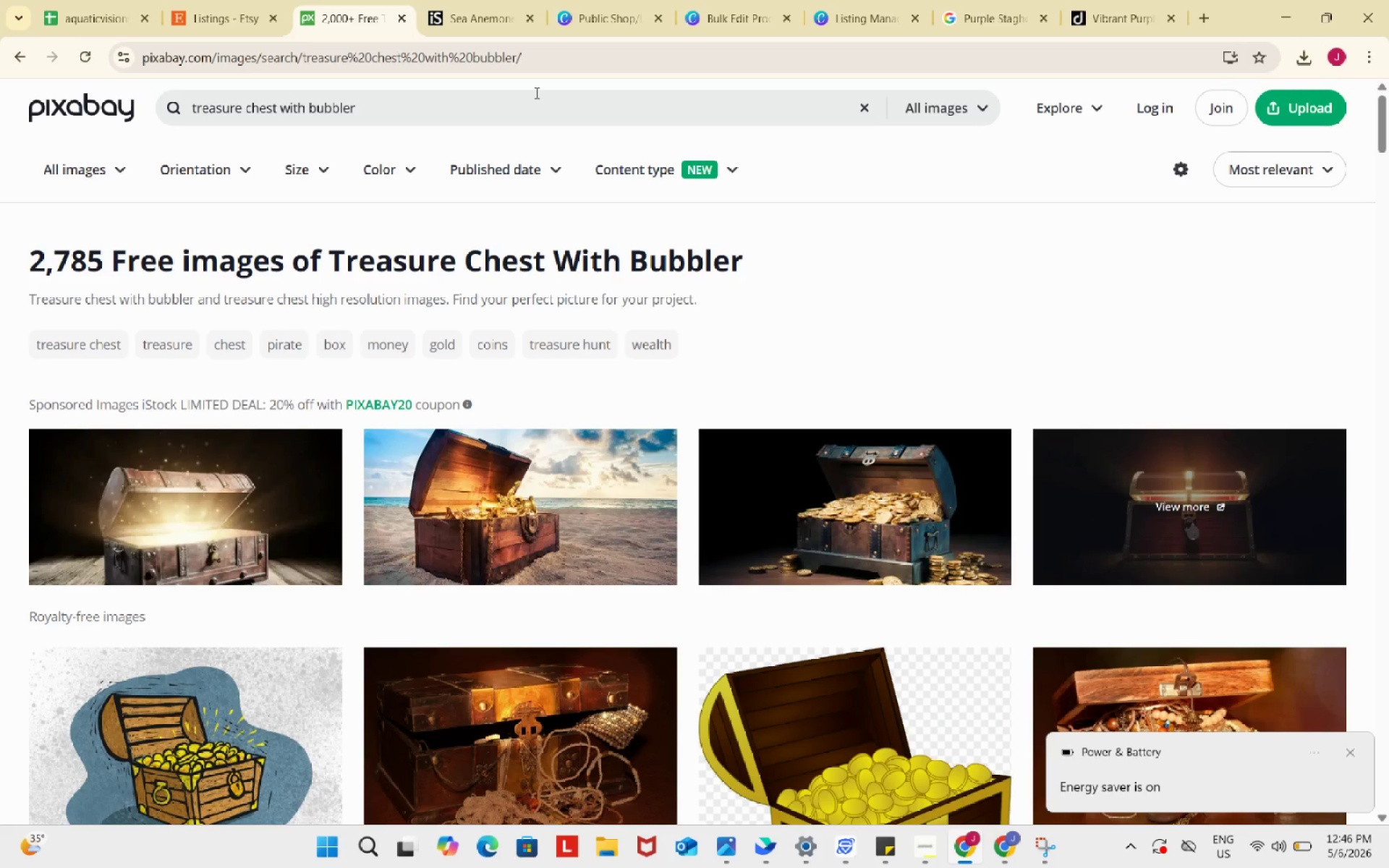 
wait(6.25)
 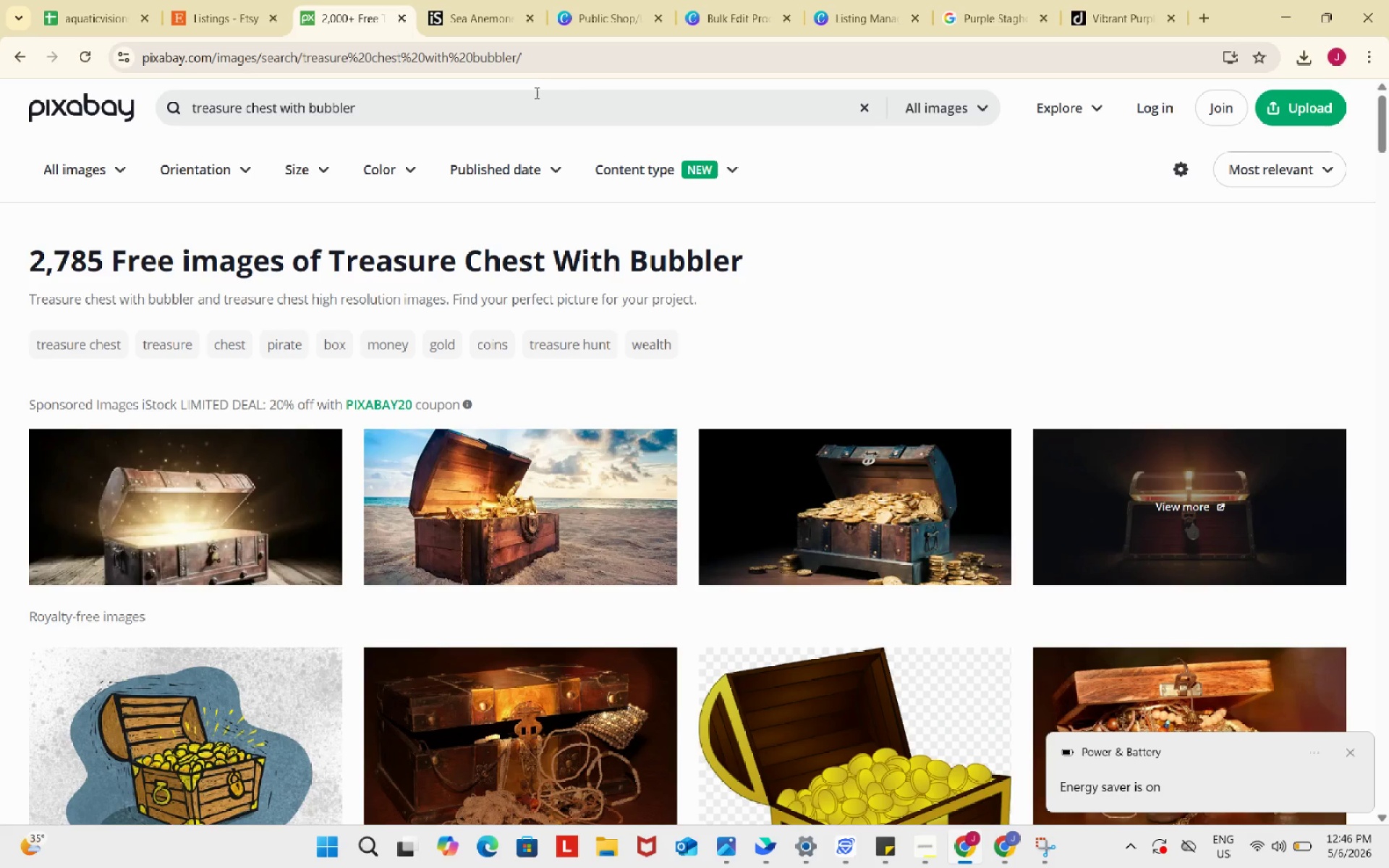 
scroll: coordinate [1058, 561], scroll_direction: down, amount: 5.0
 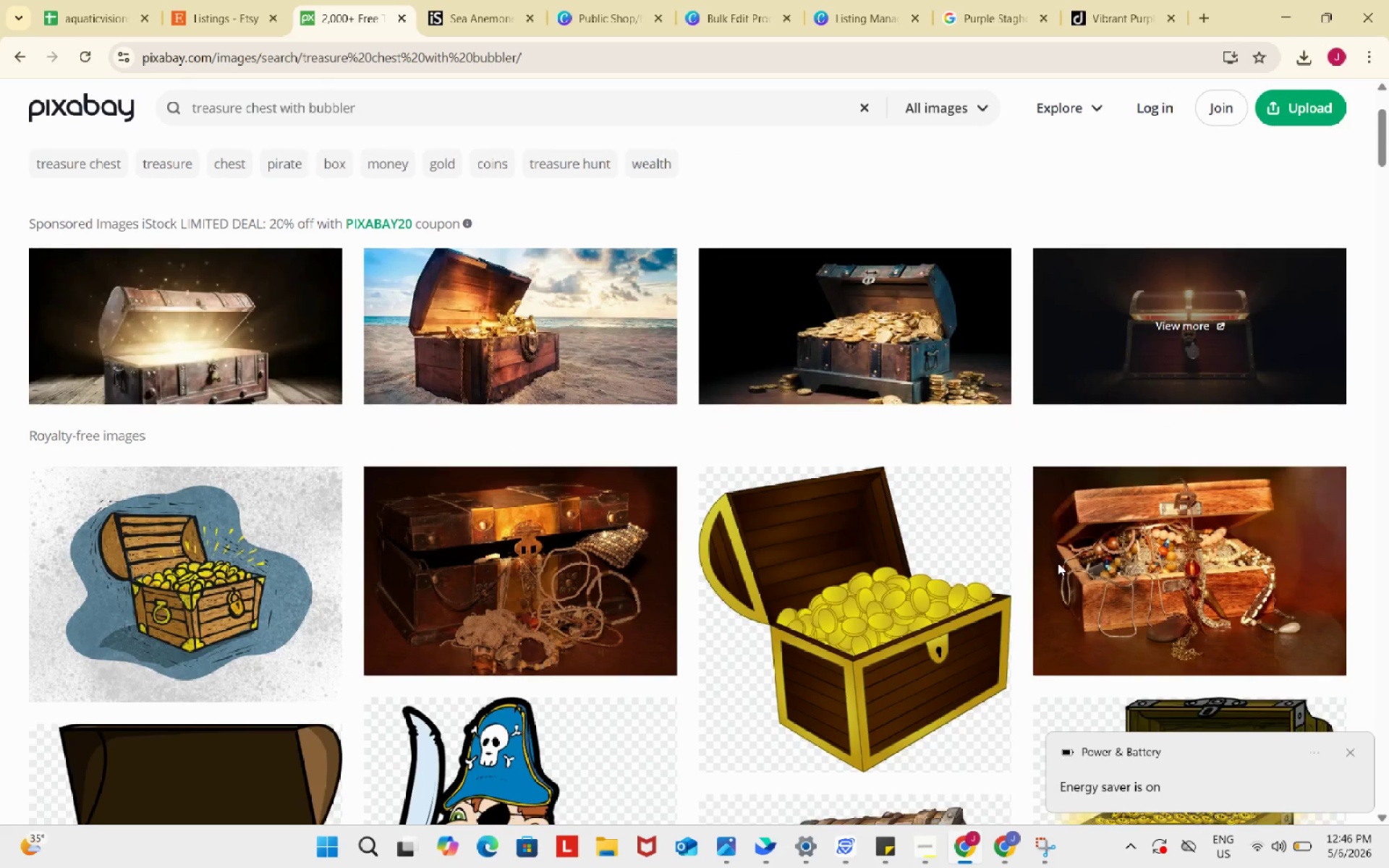 
mouse_move([1055, 548])
 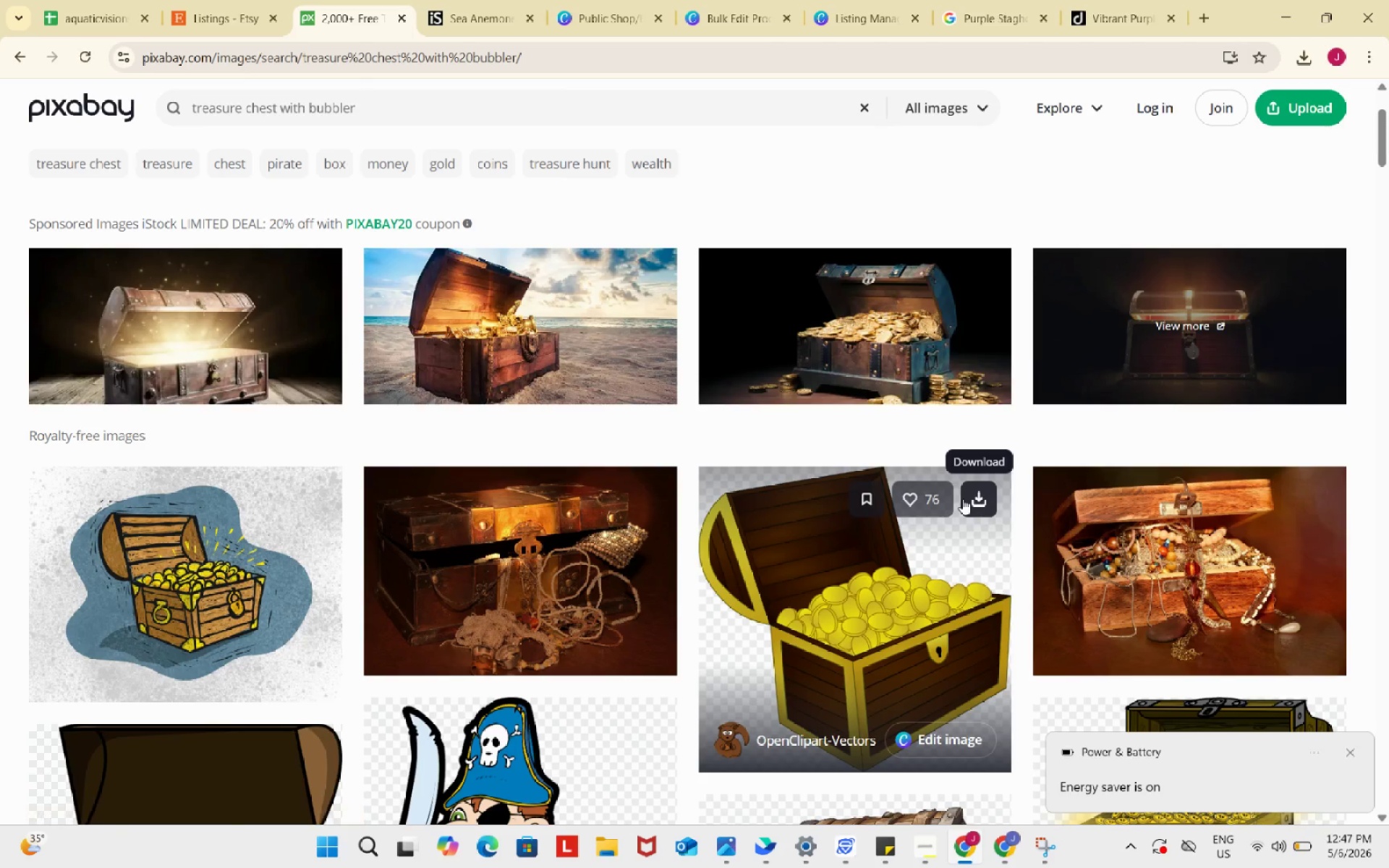 
scroll: coordinate [962, 498], scroll_direction: down, amount: 3.0
 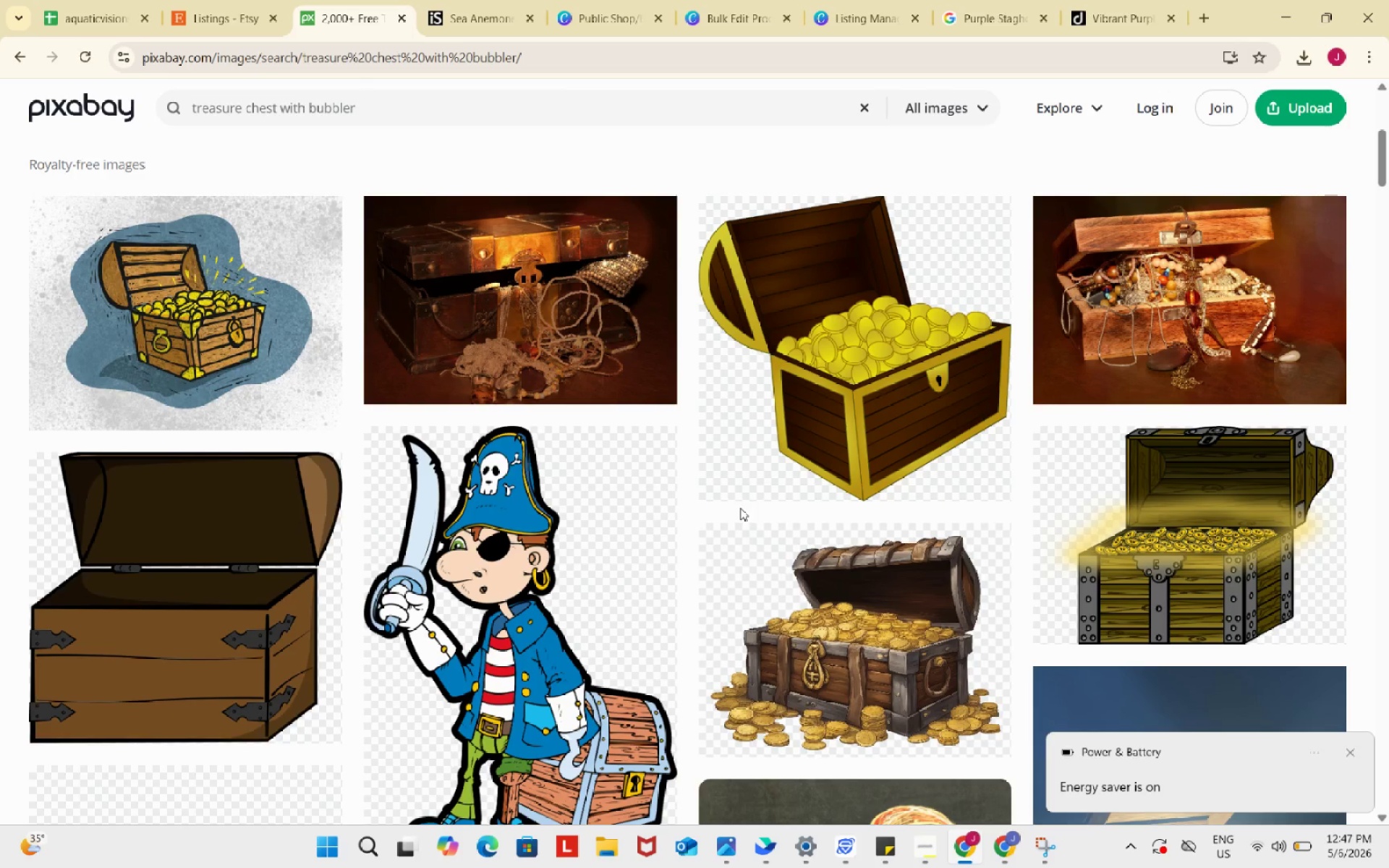 
wait(7.94)
 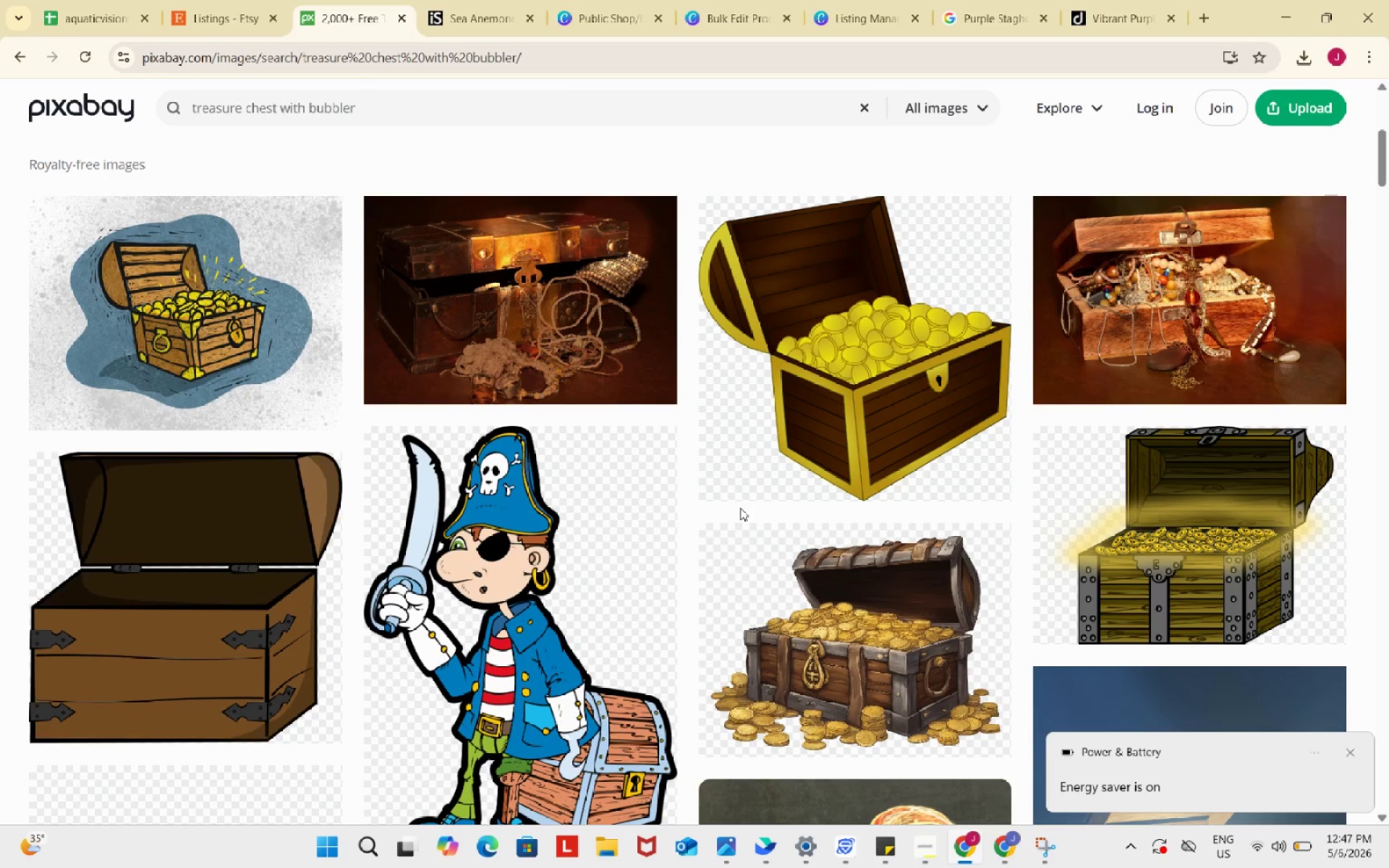 
scroll: coordinate [799, 530], scroll_direction: down, amount: 13.0
 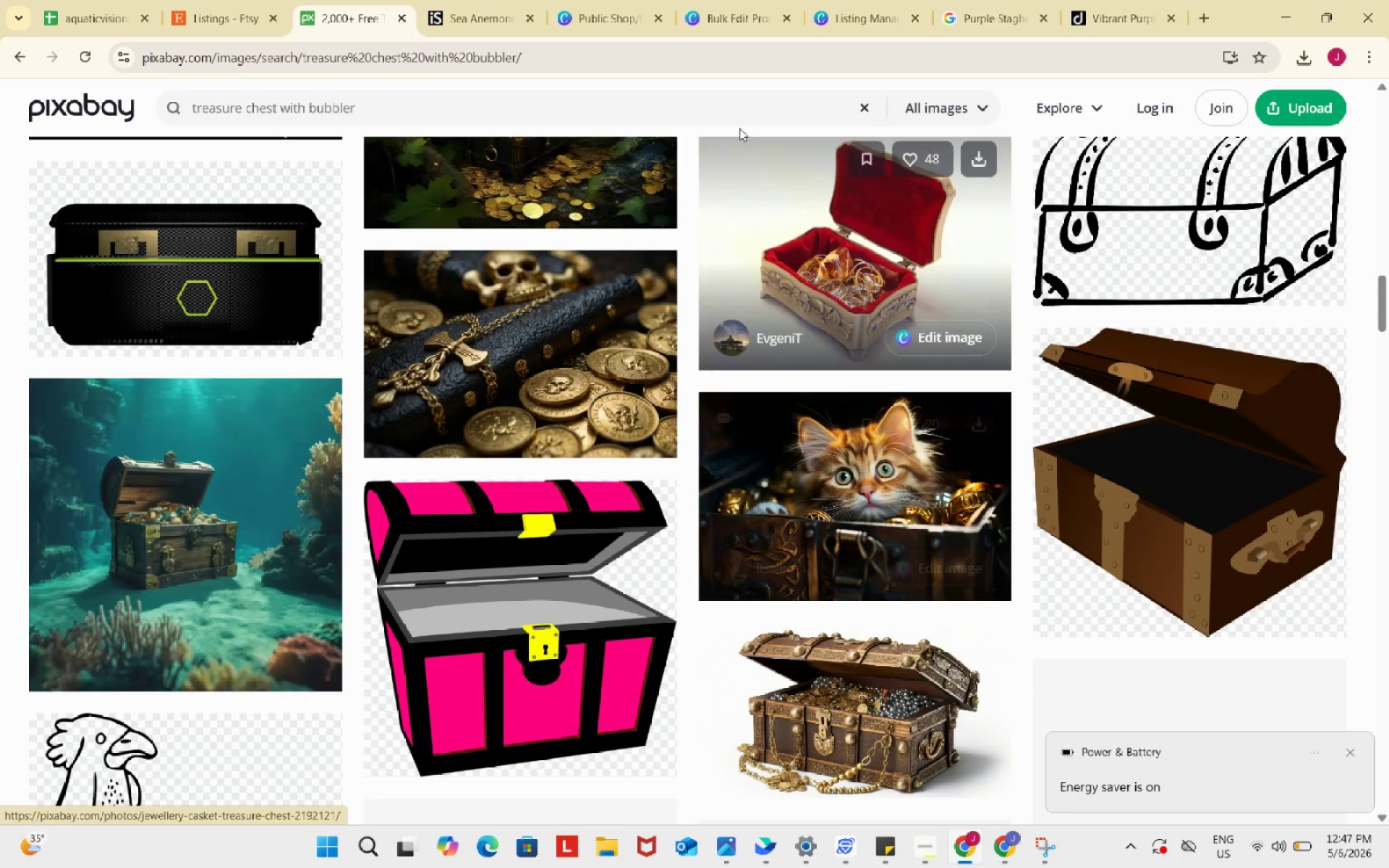 
left_click([490, 0])
 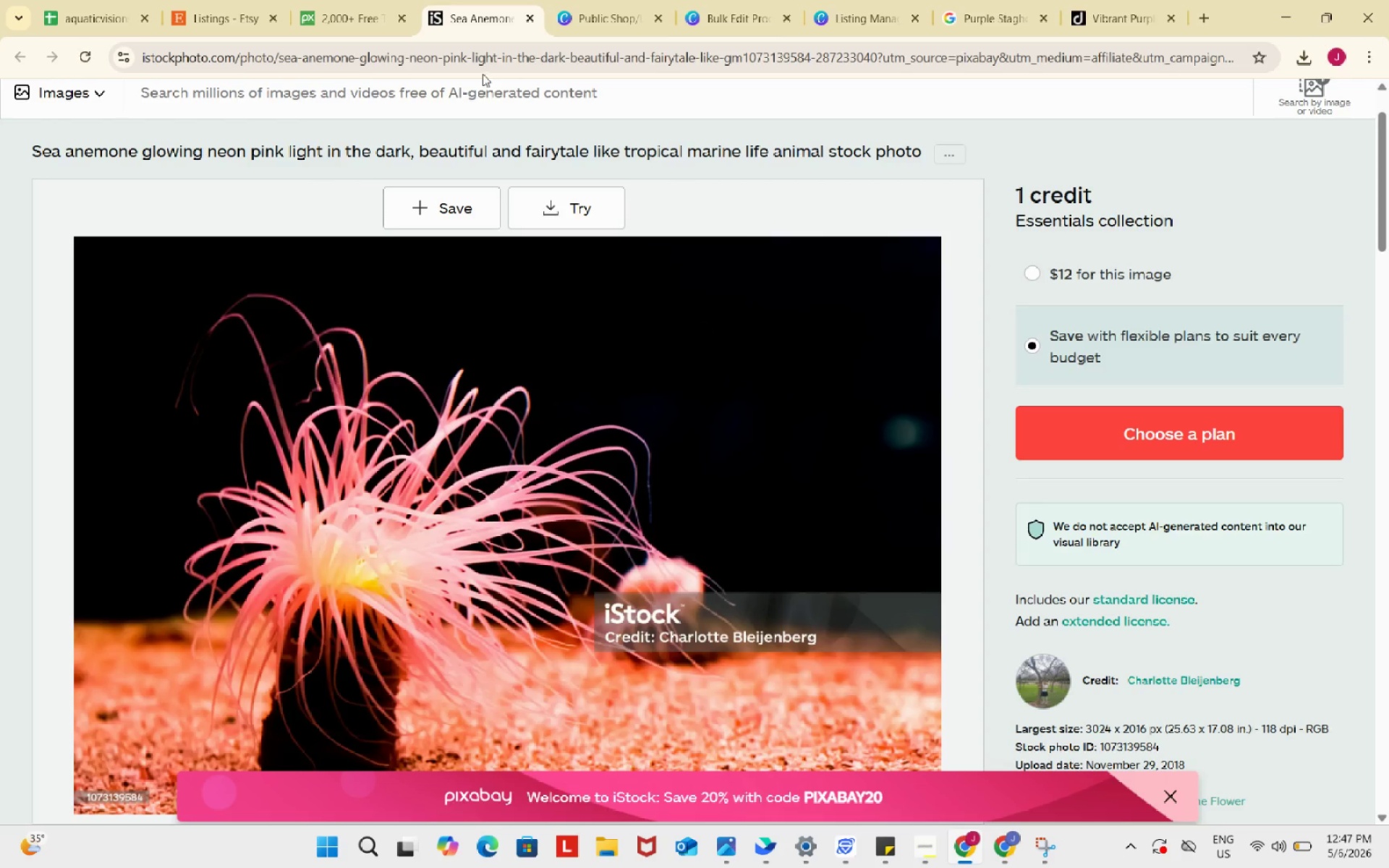 
left_click([483, 64])
 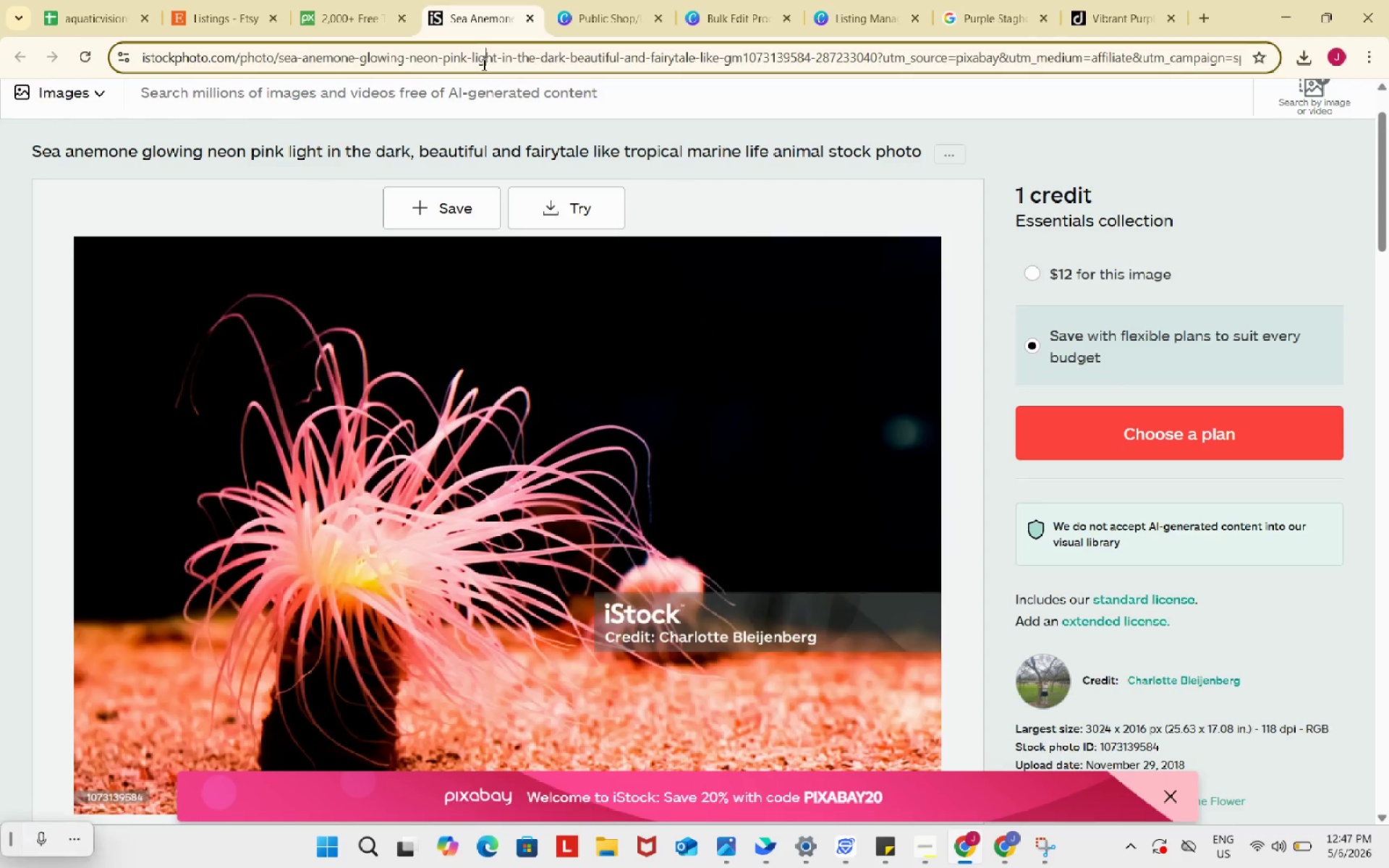 
key(Control+ControlLeft)
 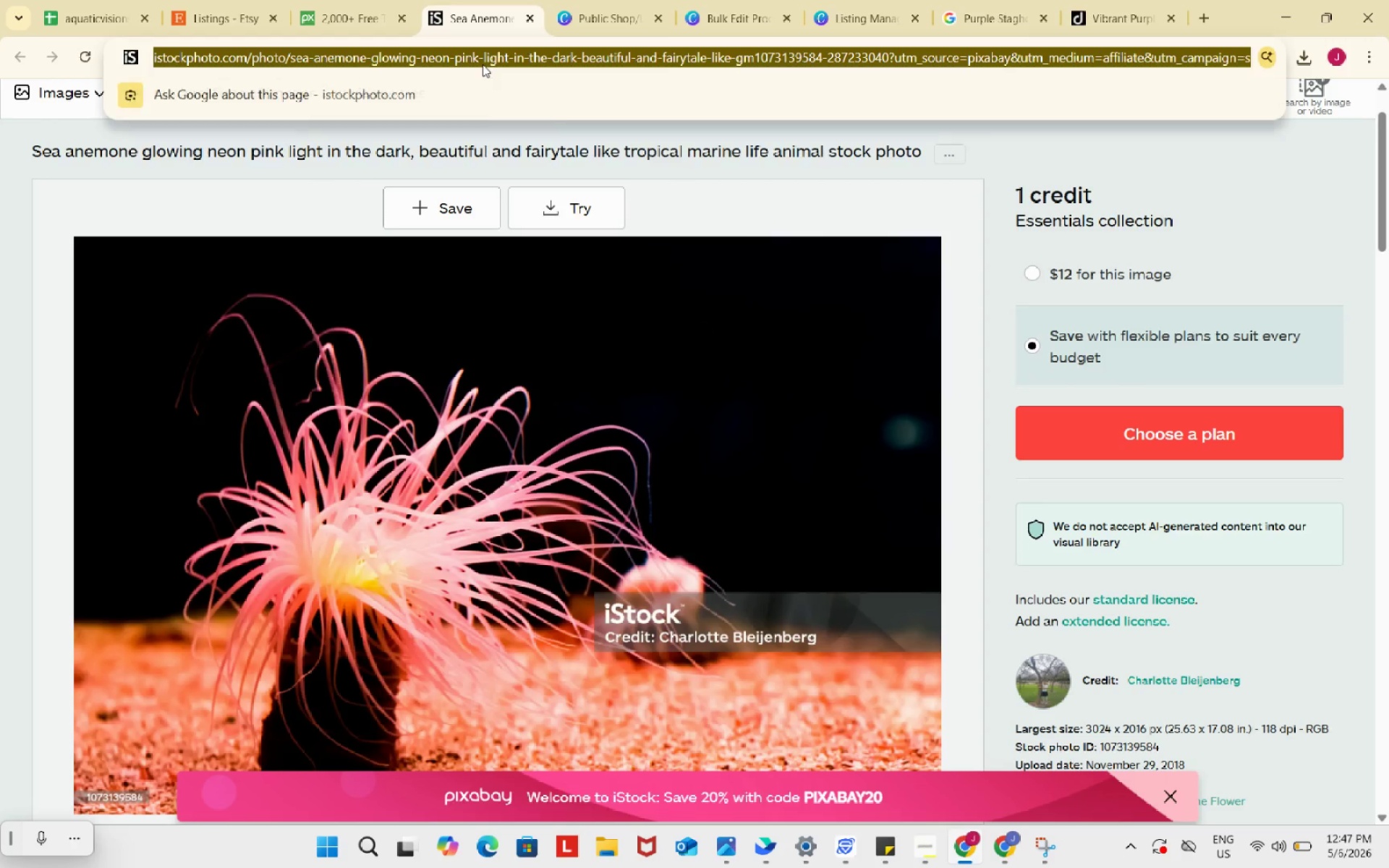 
key(Control+V)
 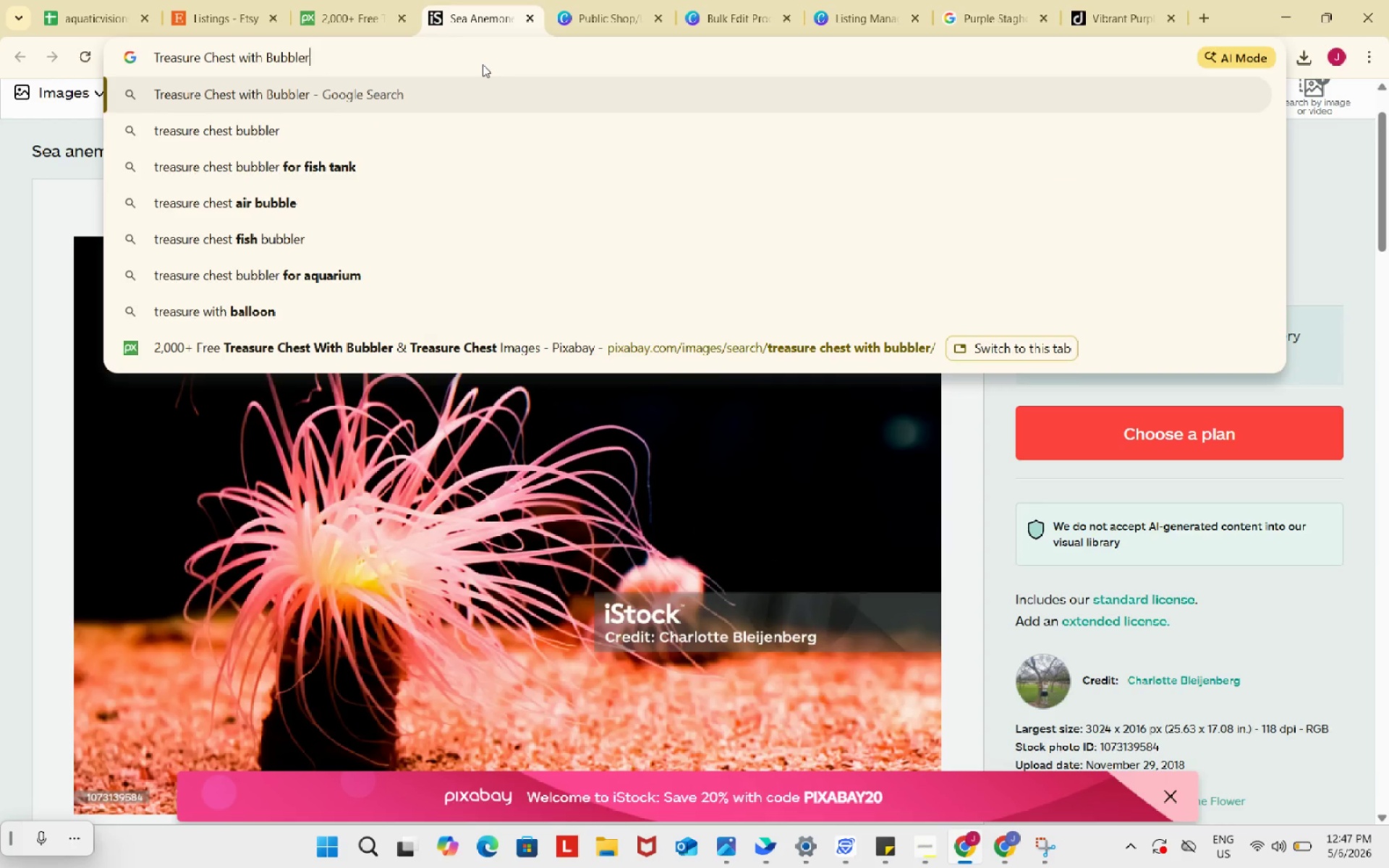 
left_click([483, 64])
 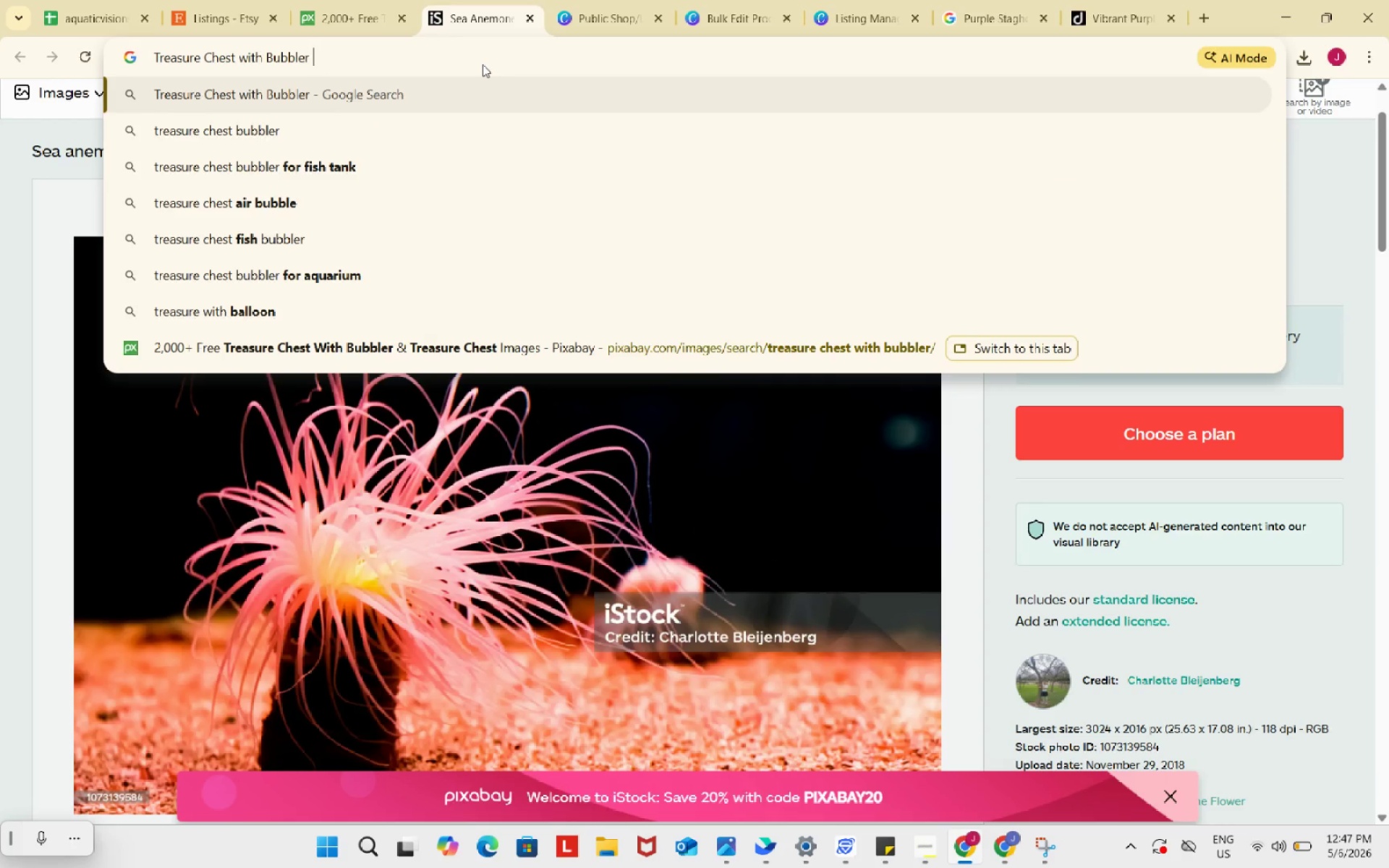 
type( aquarium decor)
 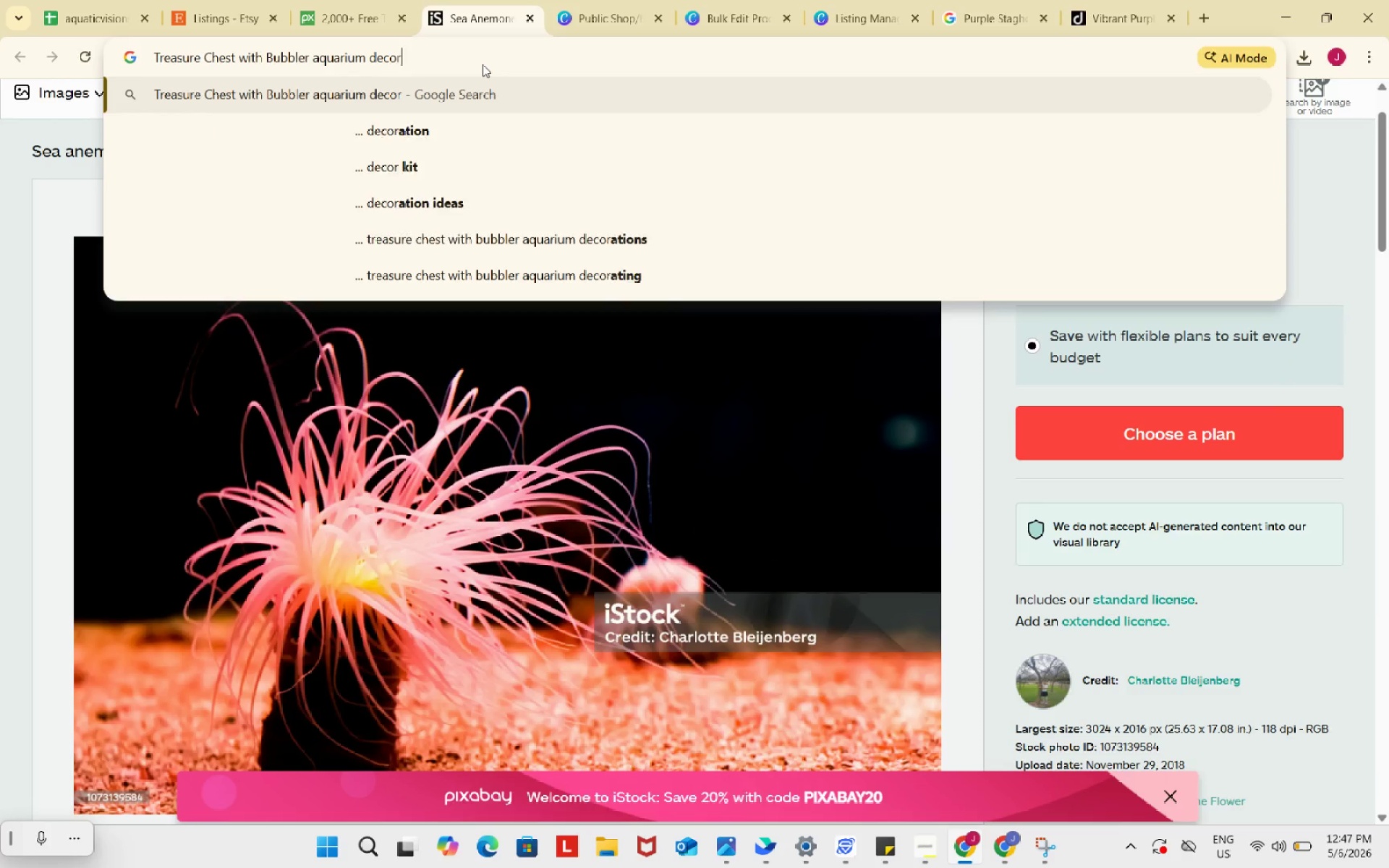 
key(Enter)
 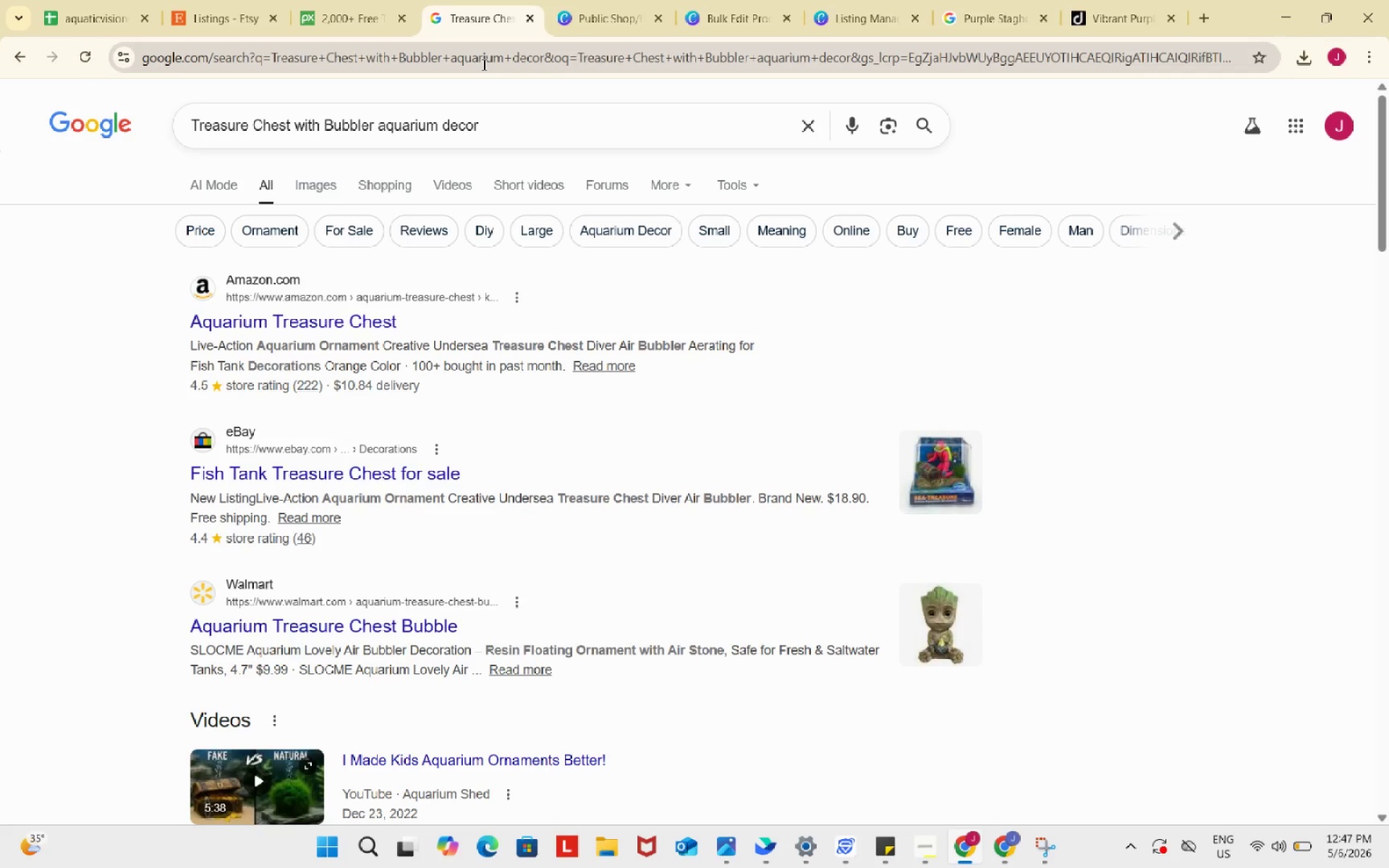 
wait(15.47)
 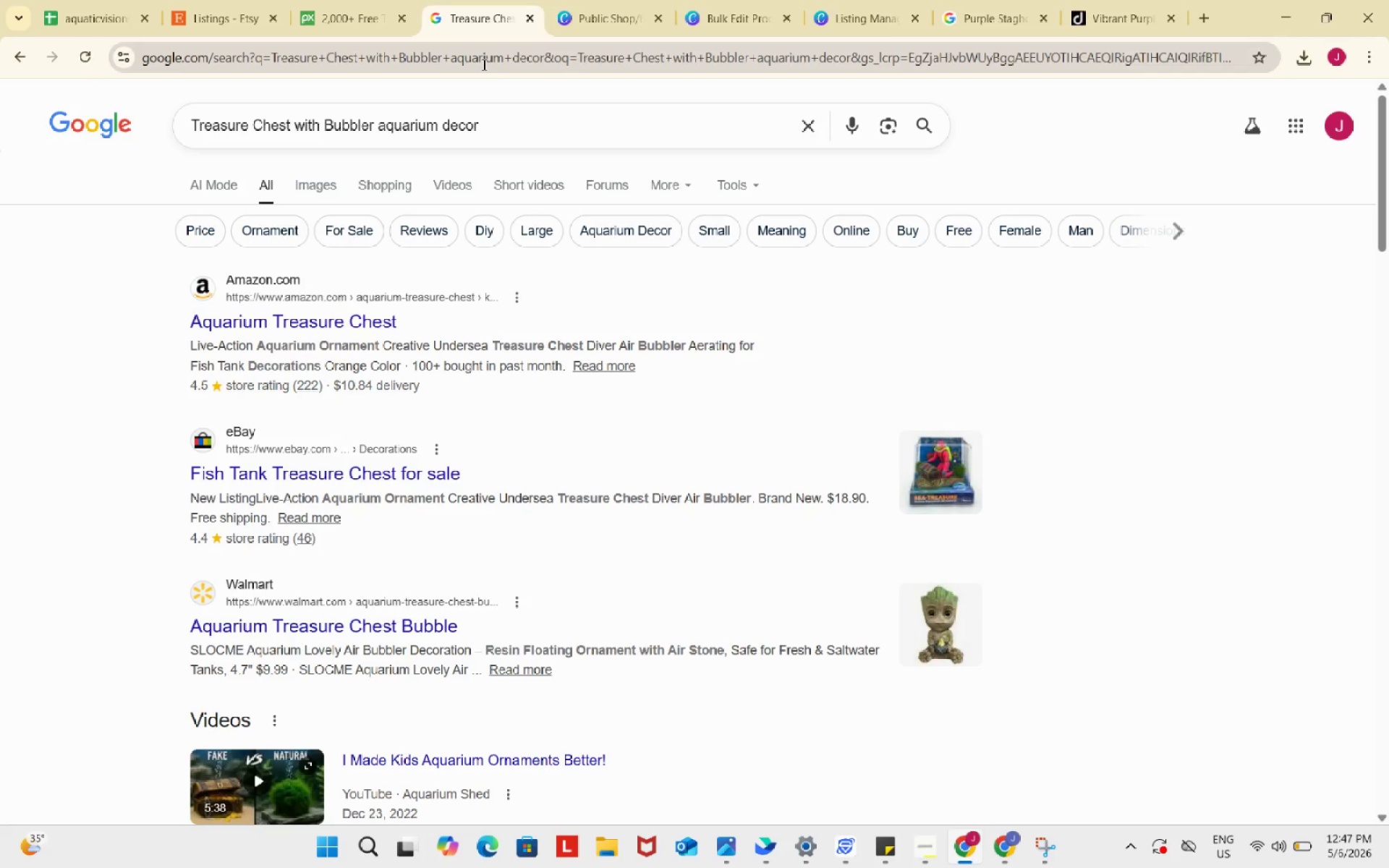 
left_click([320, 176])
 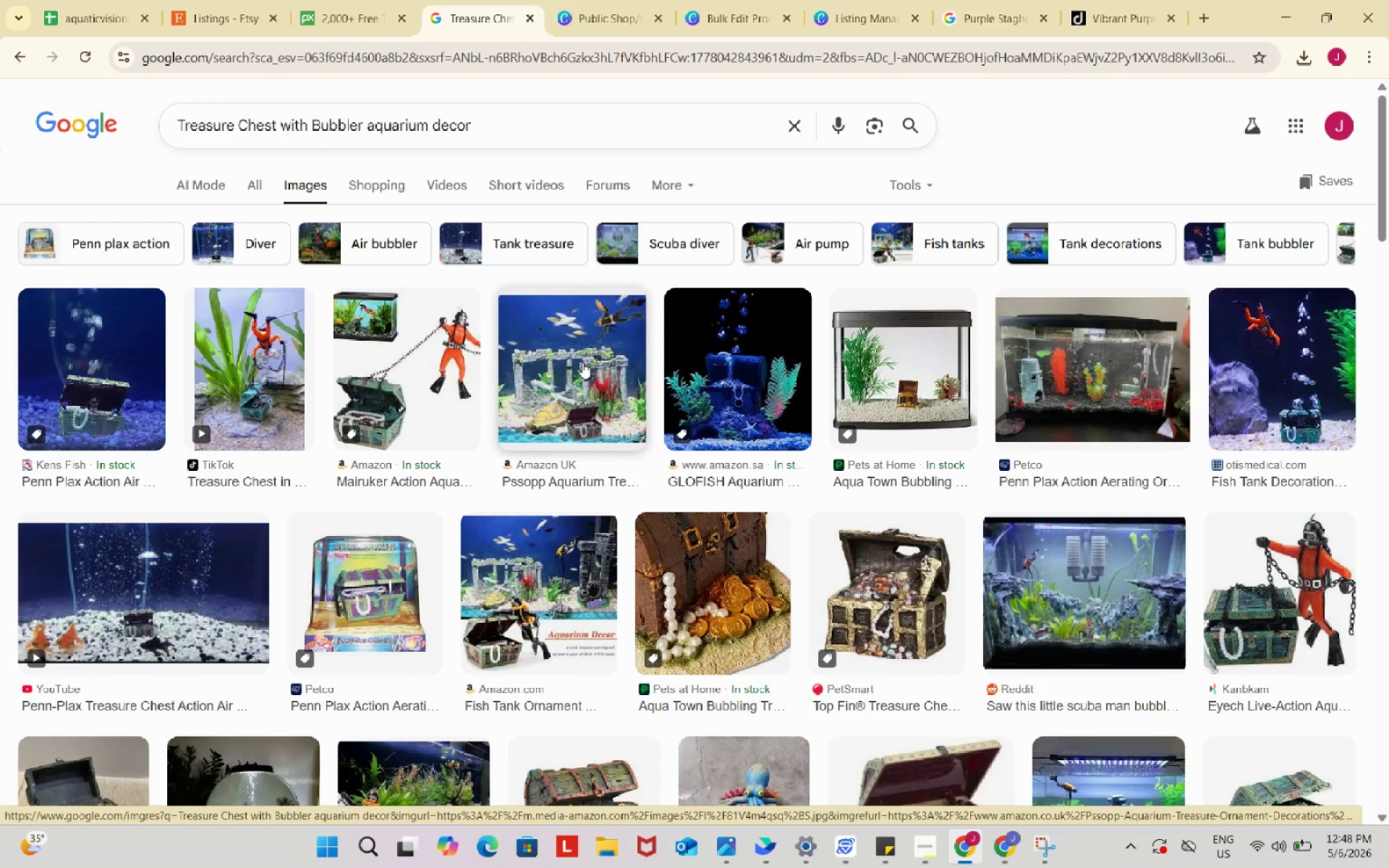 
wait(39.88)
 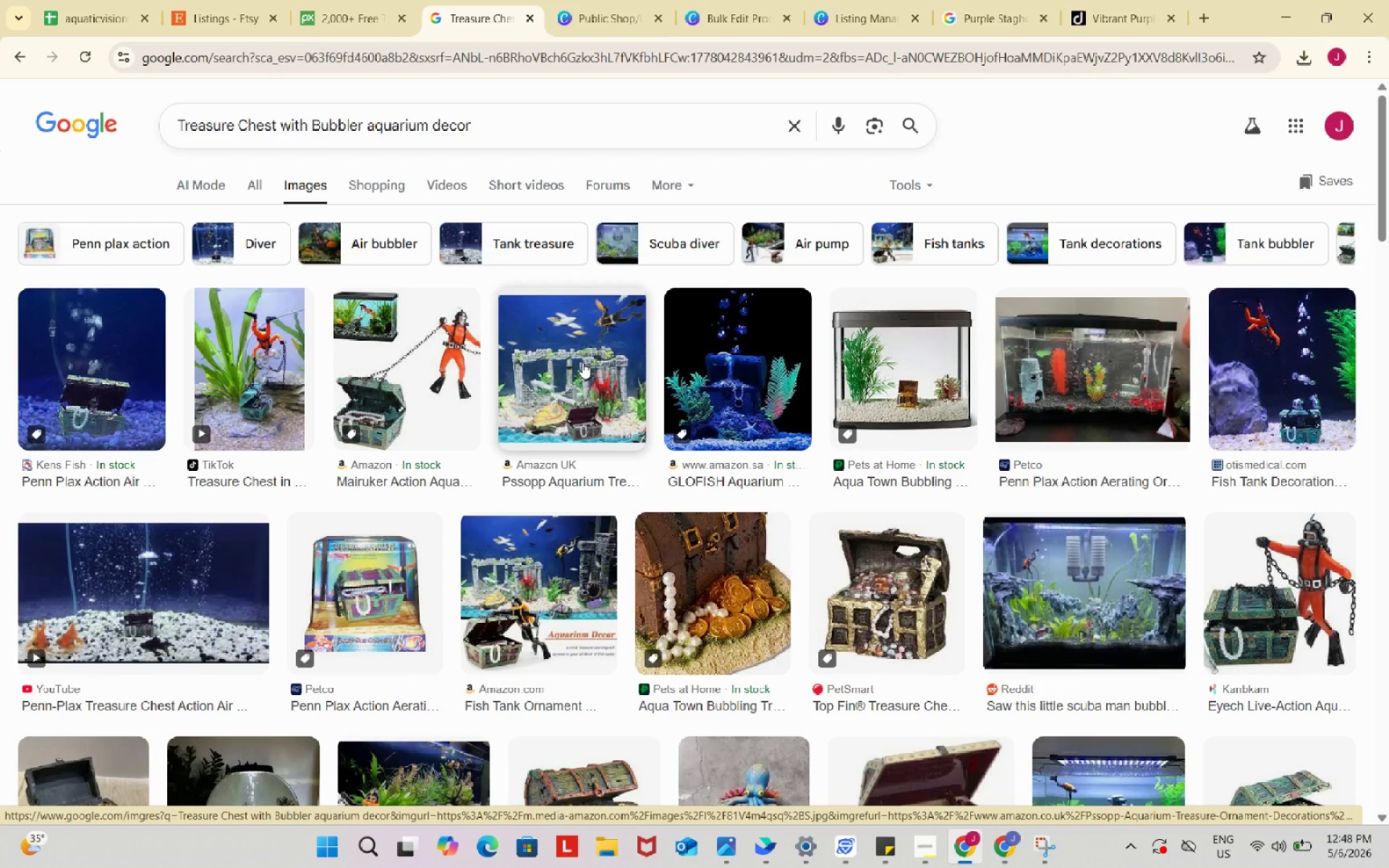 
scroll: coordinate [932, 480], scroll_direction: down, amount: 8.0
 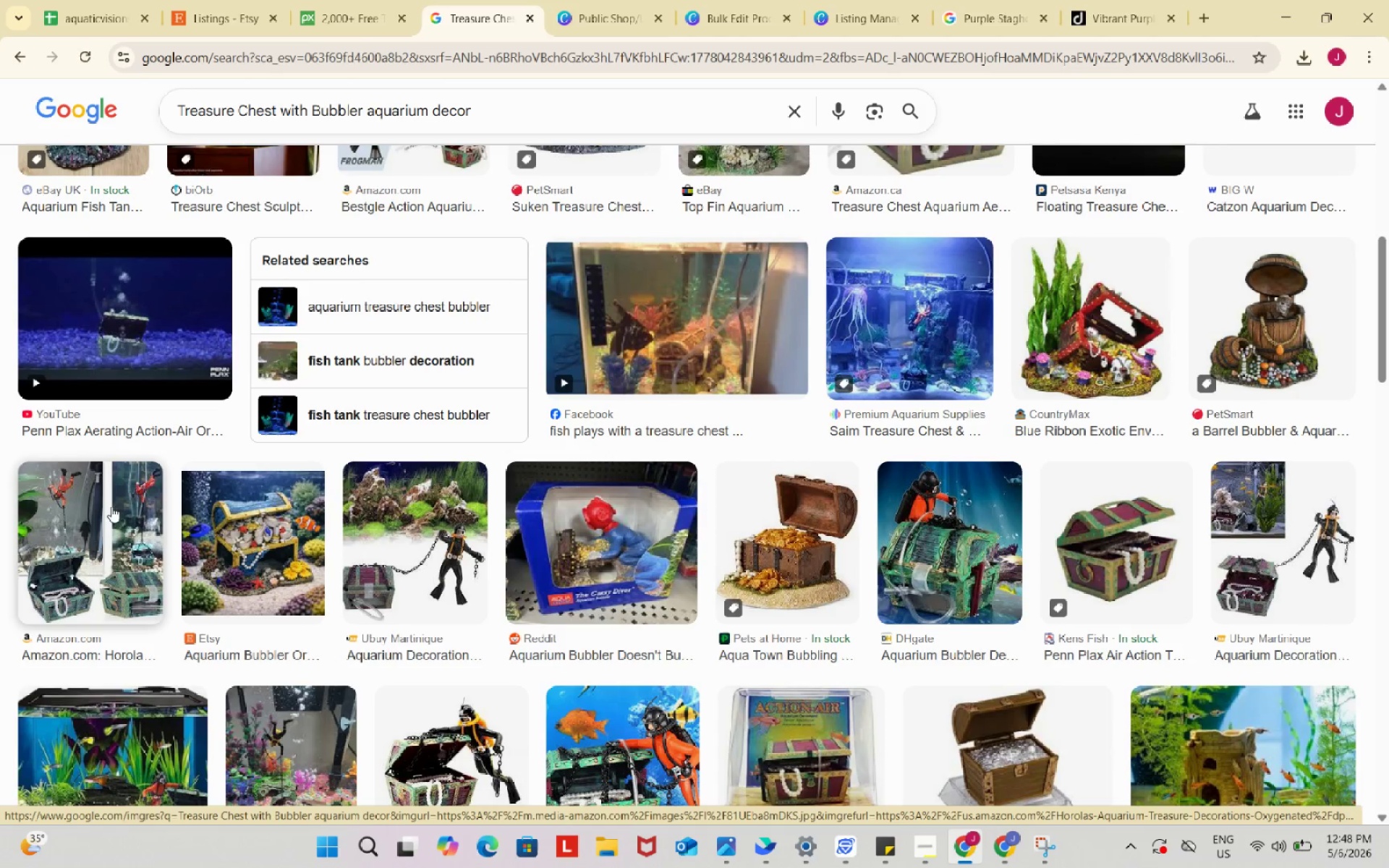 
left_click([114, 506])
 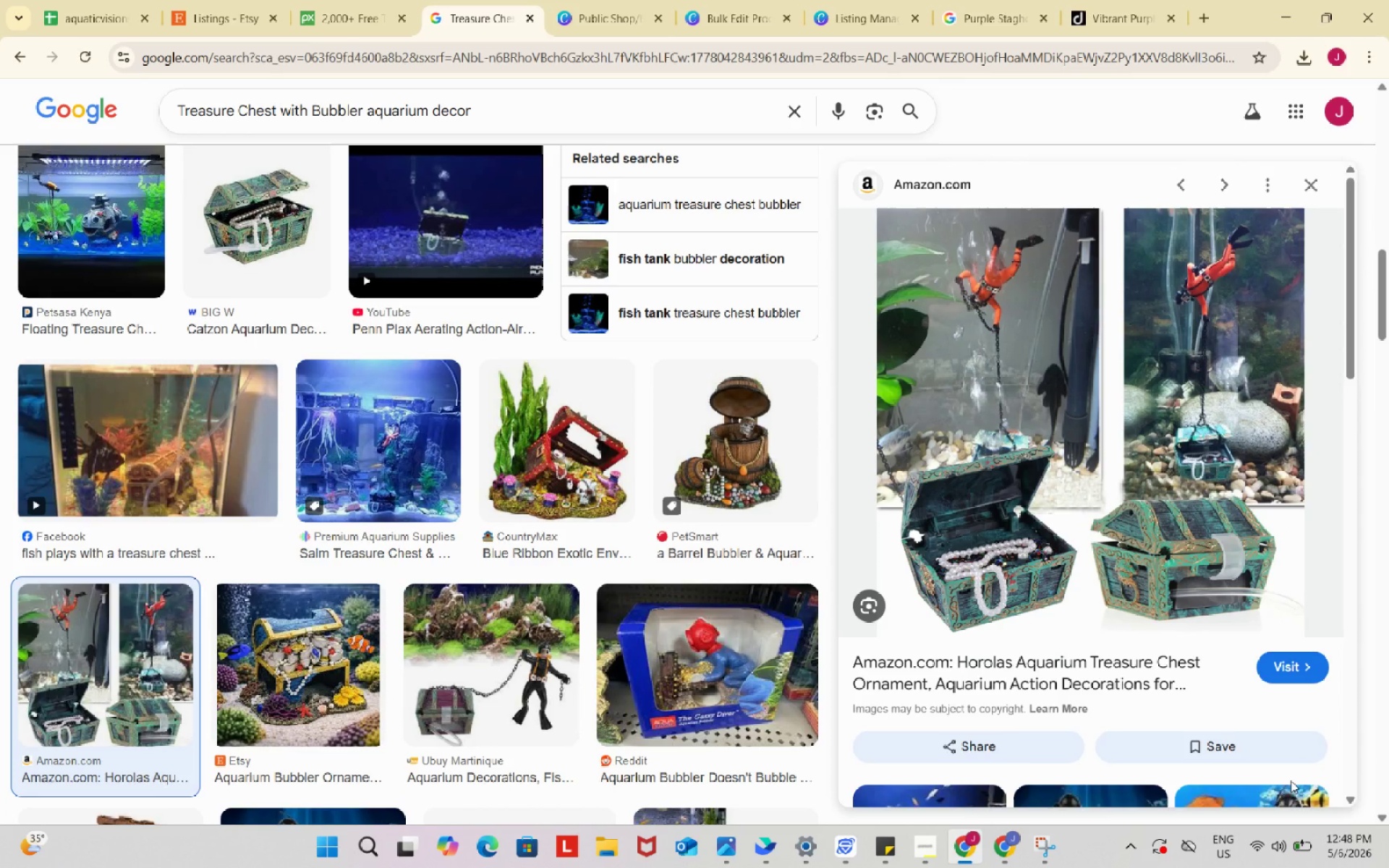 
left_click([1296, 665])
 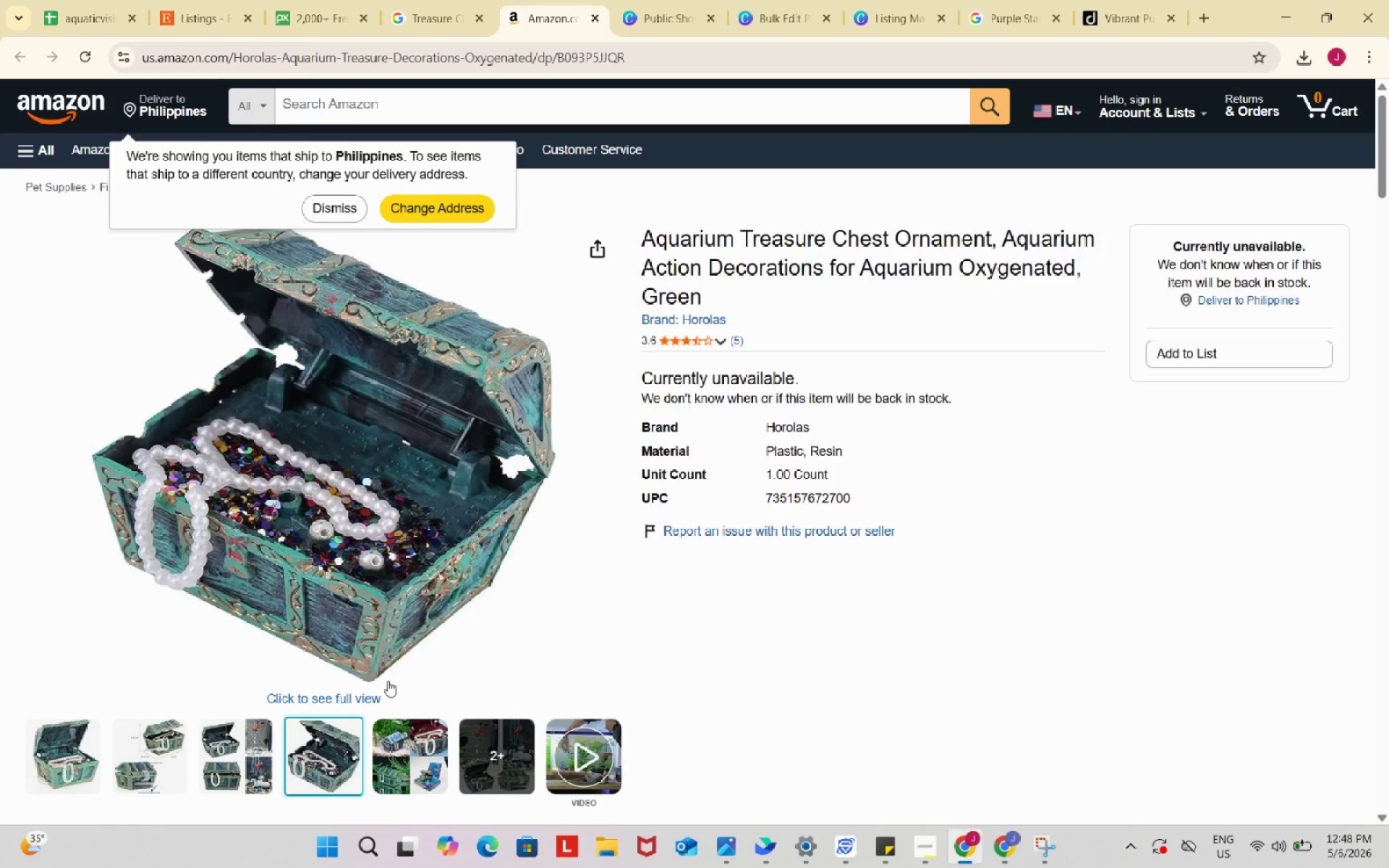 
wait(8.91)
 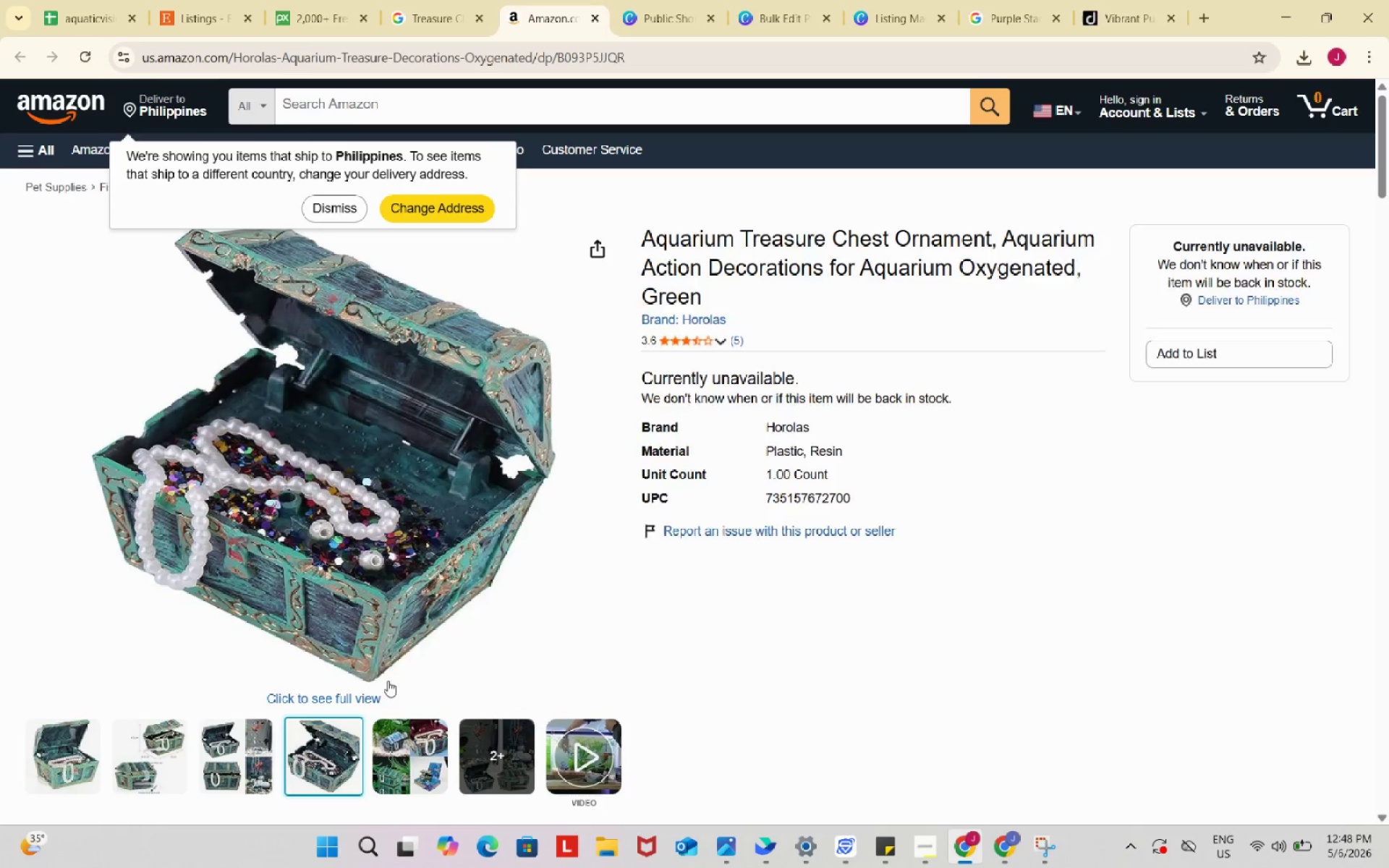 
left_click([135, 762])
 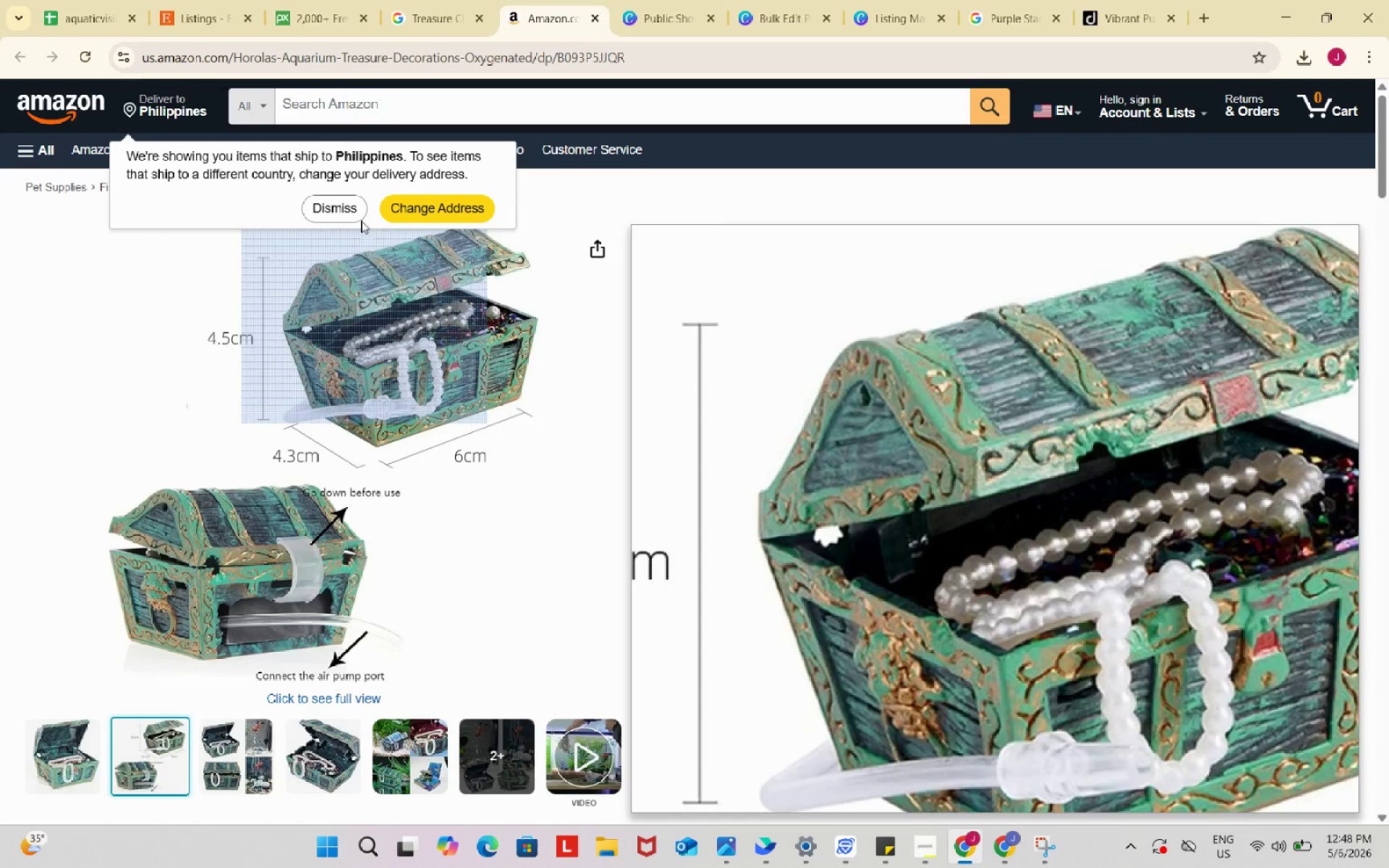 
left_click([350, 210])
 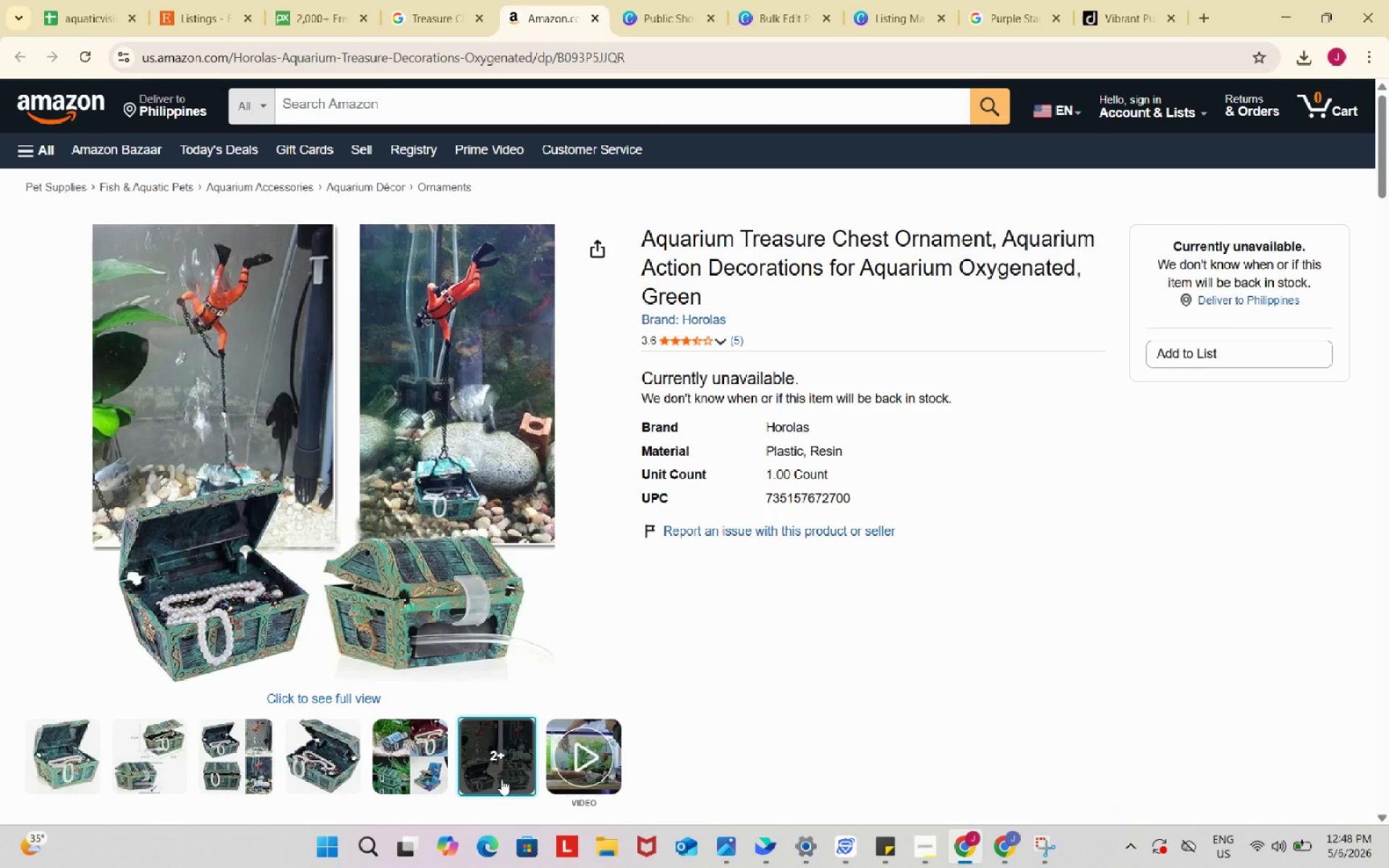 
left_click([249, 747])
 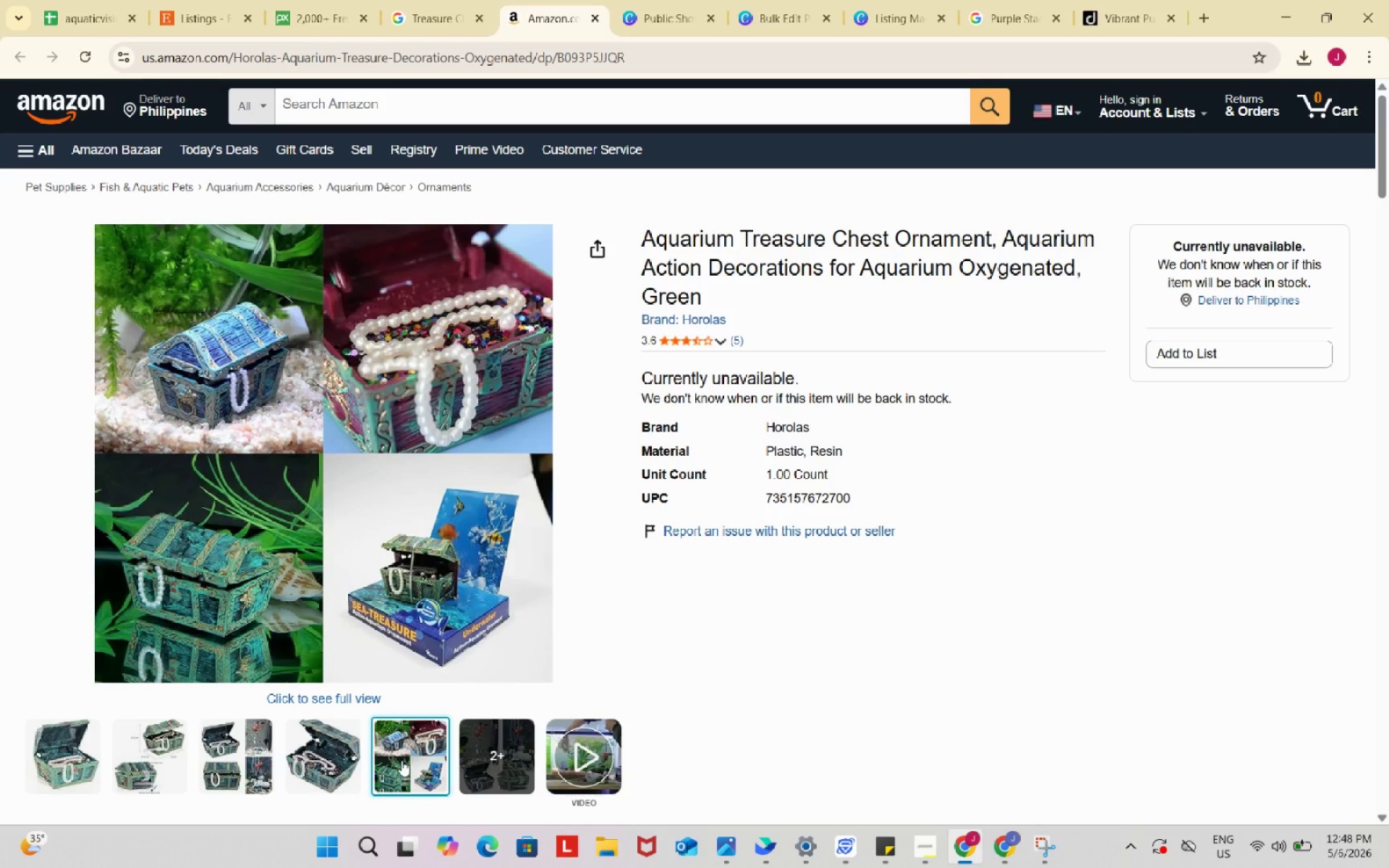 
left_click([499, 762])
 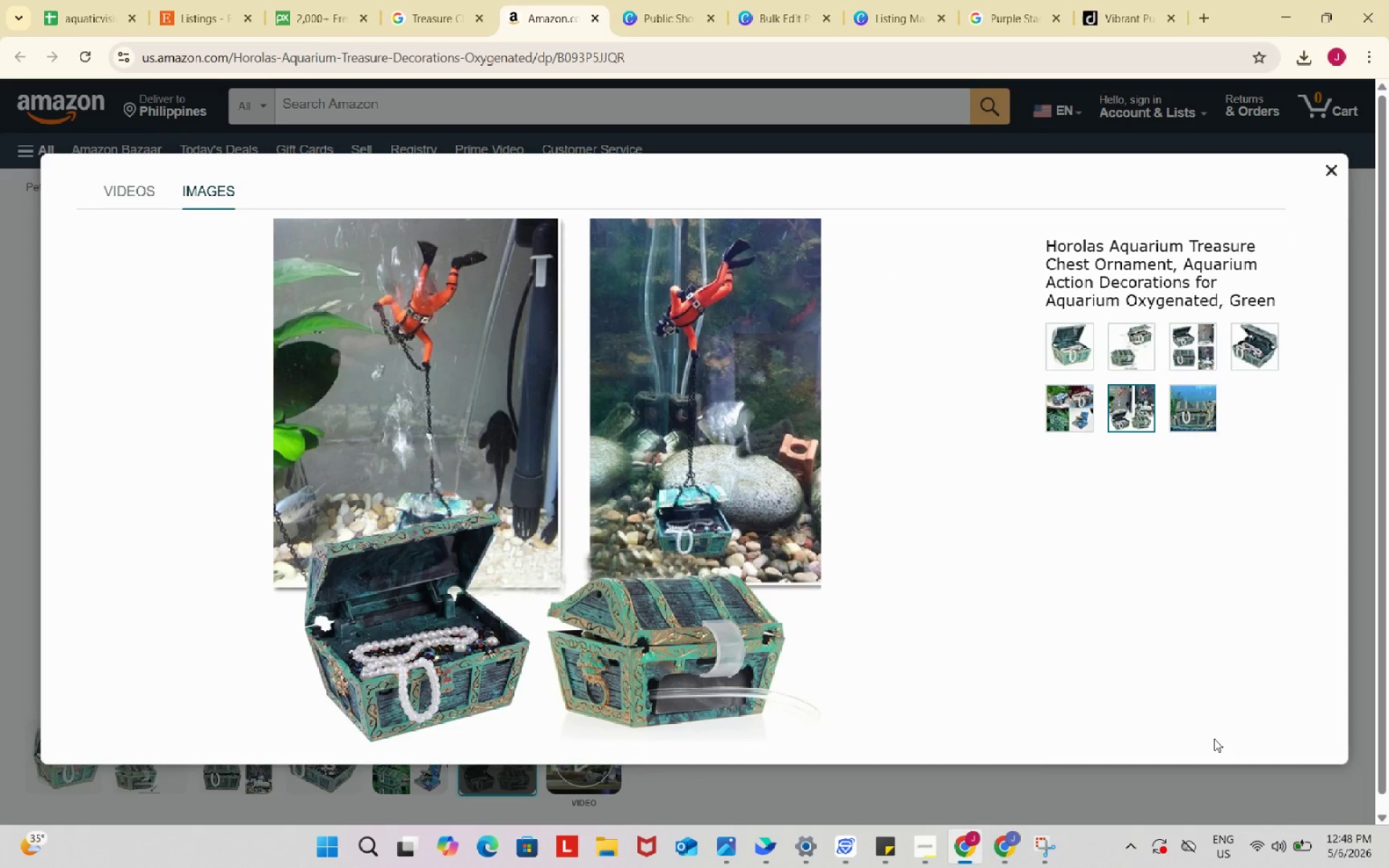 
wait(5.31)
 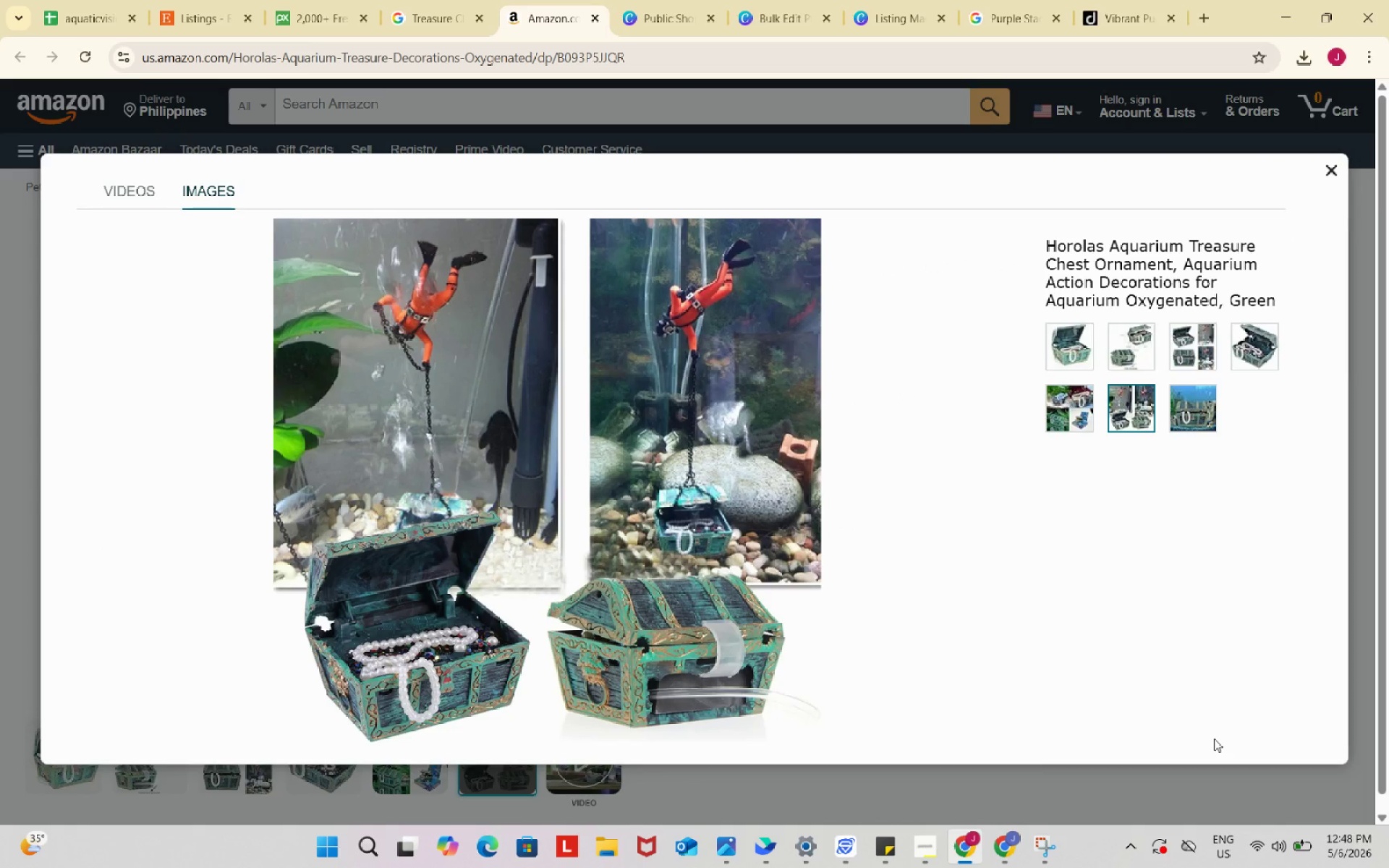 
key(Meta+Shift+S)
 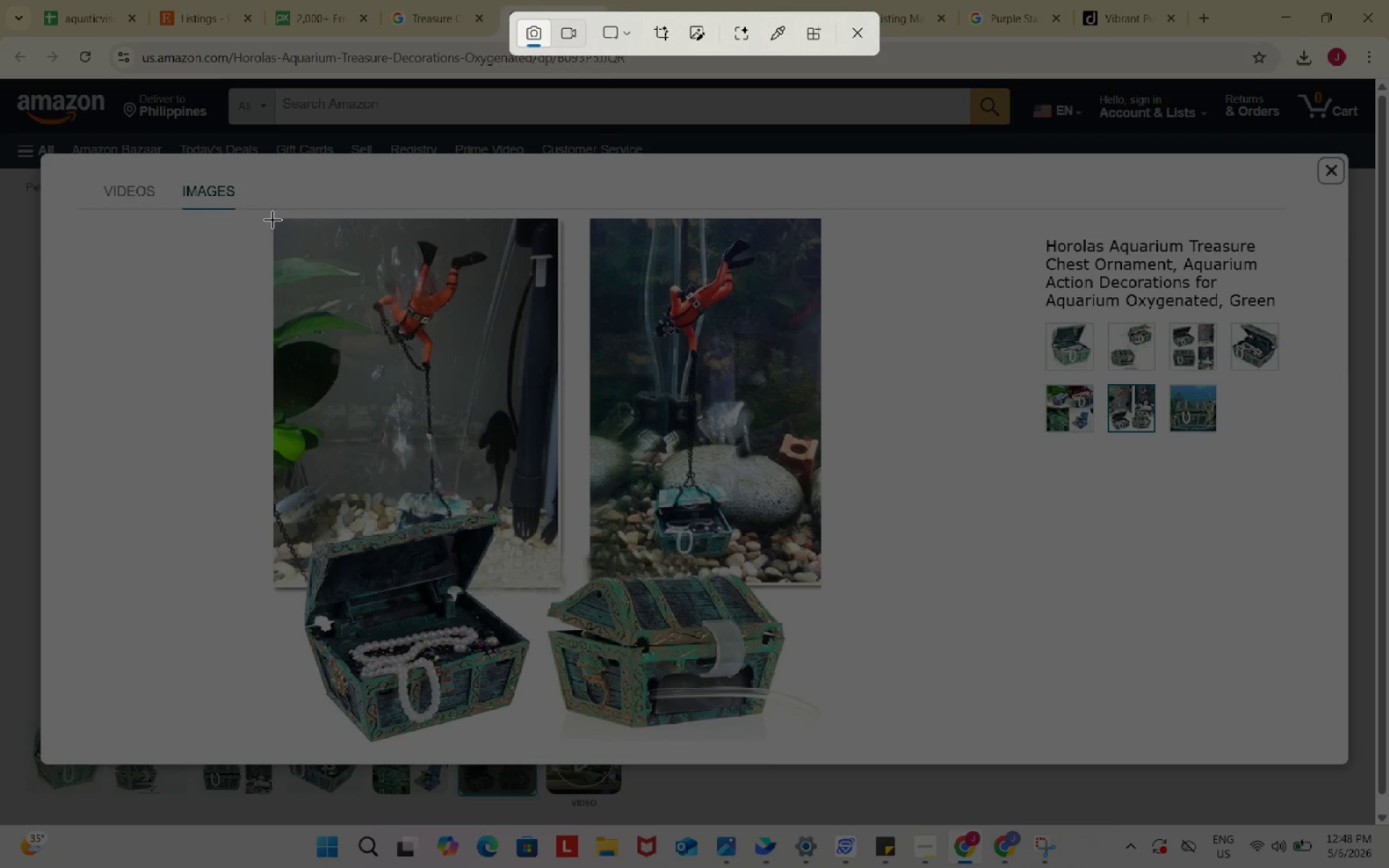 
left_click_drag(start_coordinate=[271, 216], to_coordinate=[824, 744])
 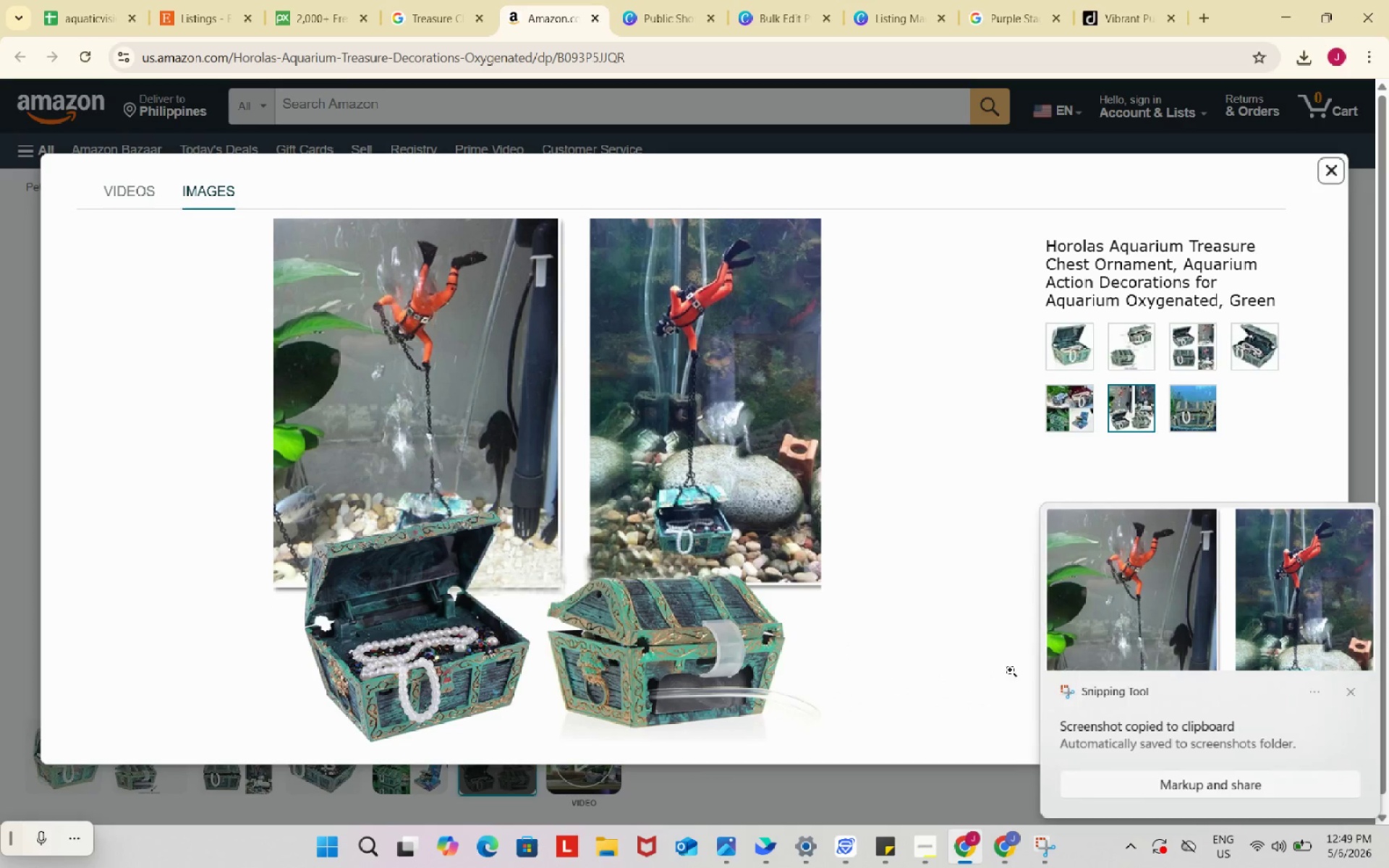 
left_click([1178, 644])
 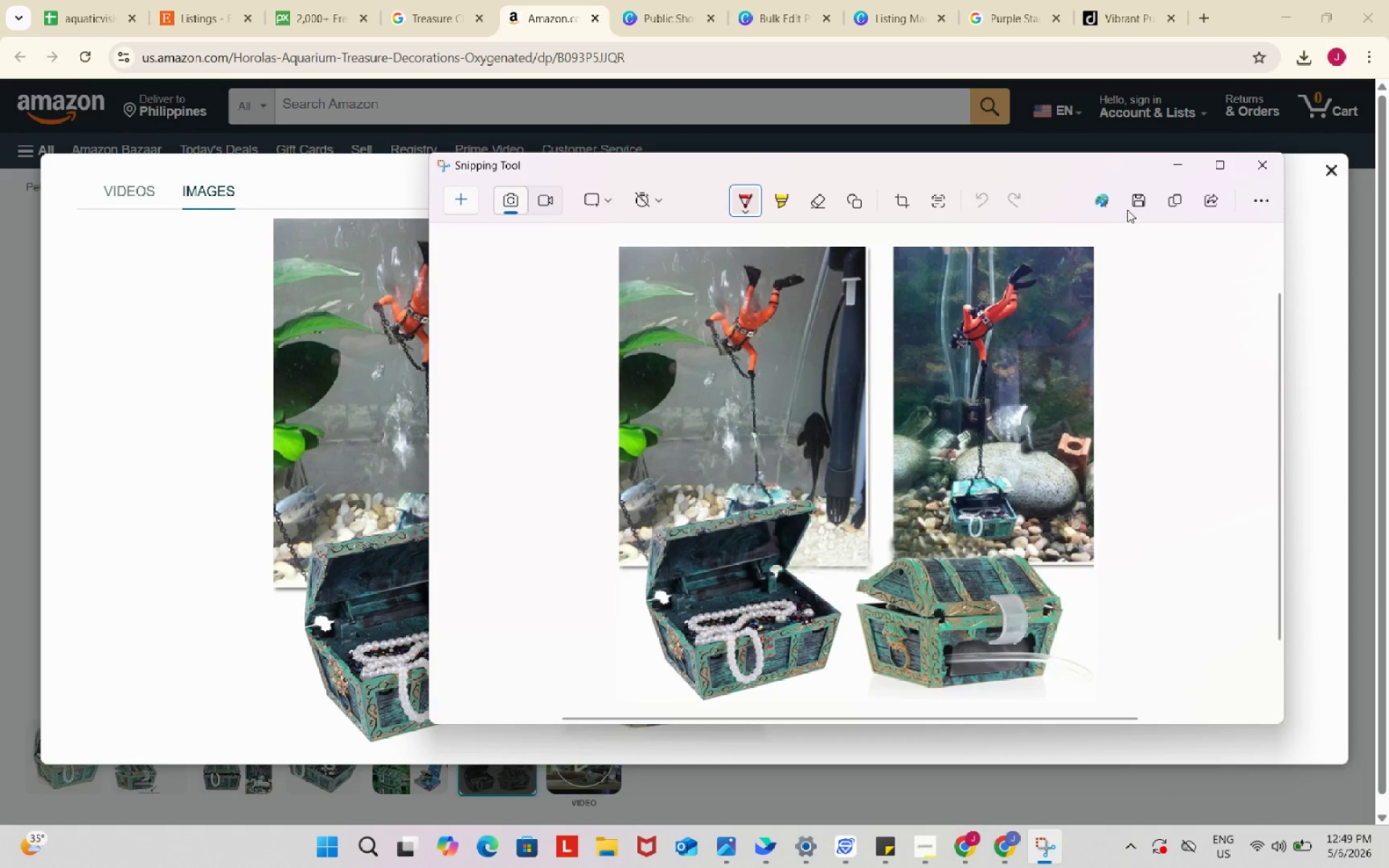 
left_click([1144, 200])
 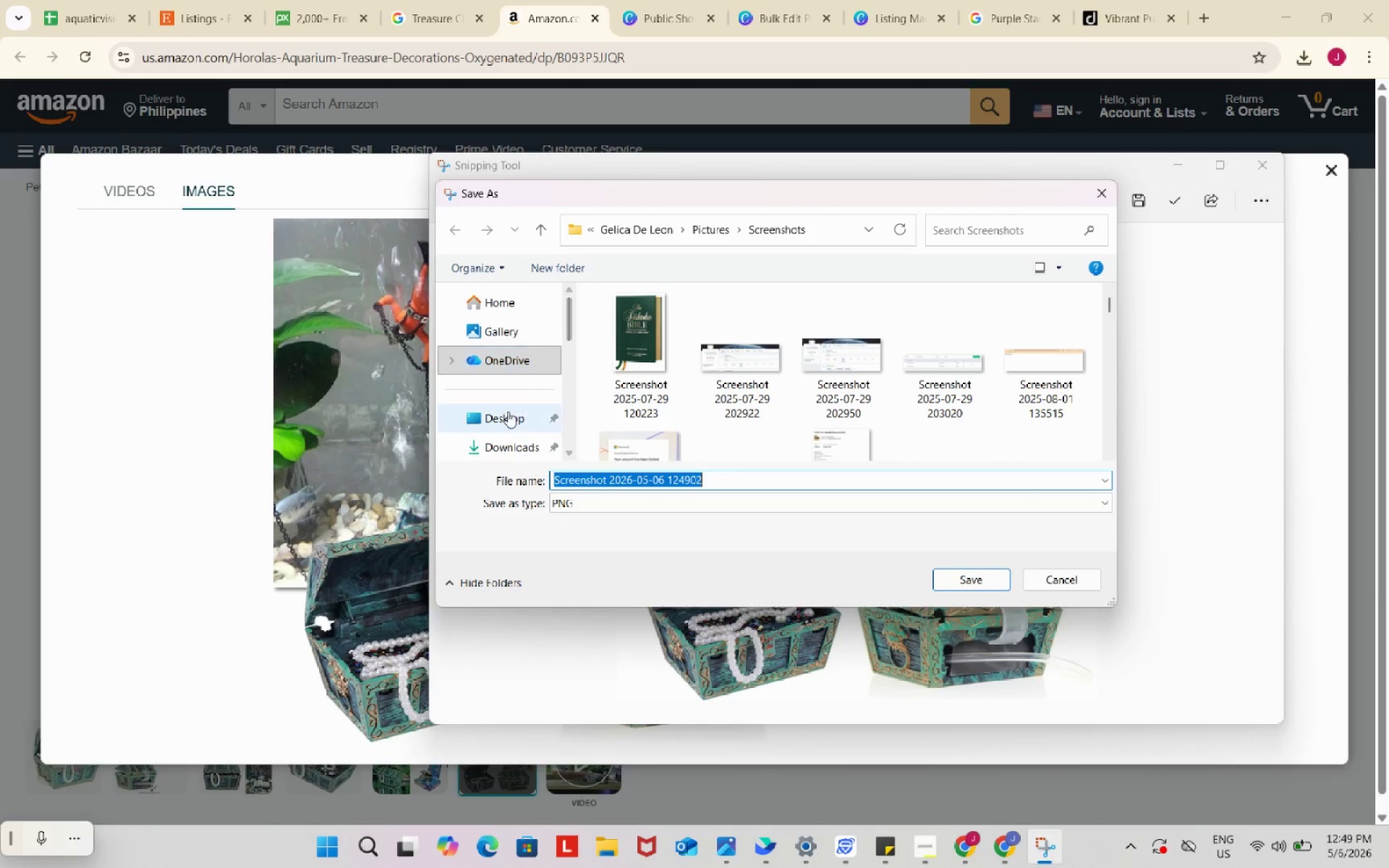 
left_click([502, 446])
 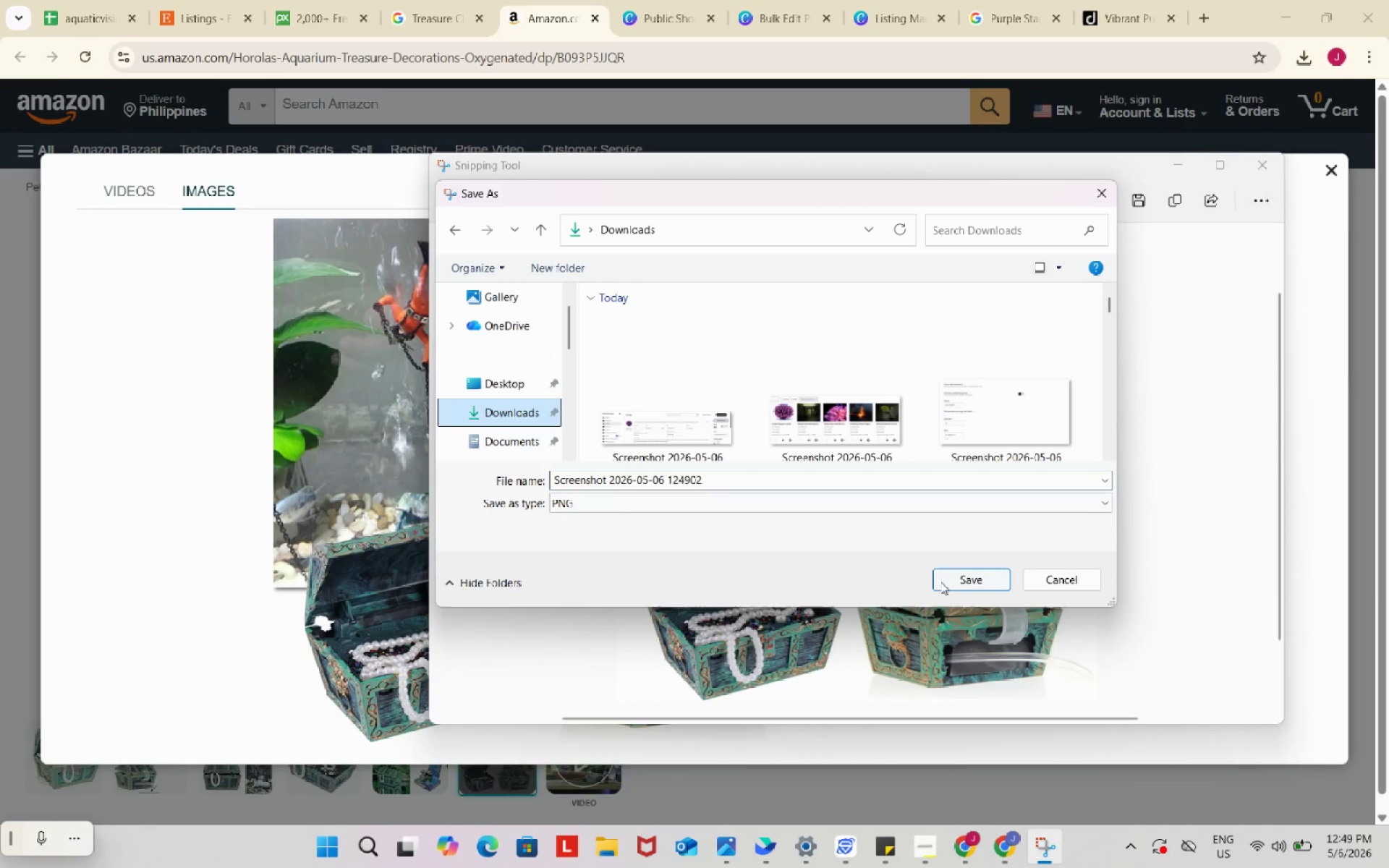 
left_click([945, 574])
 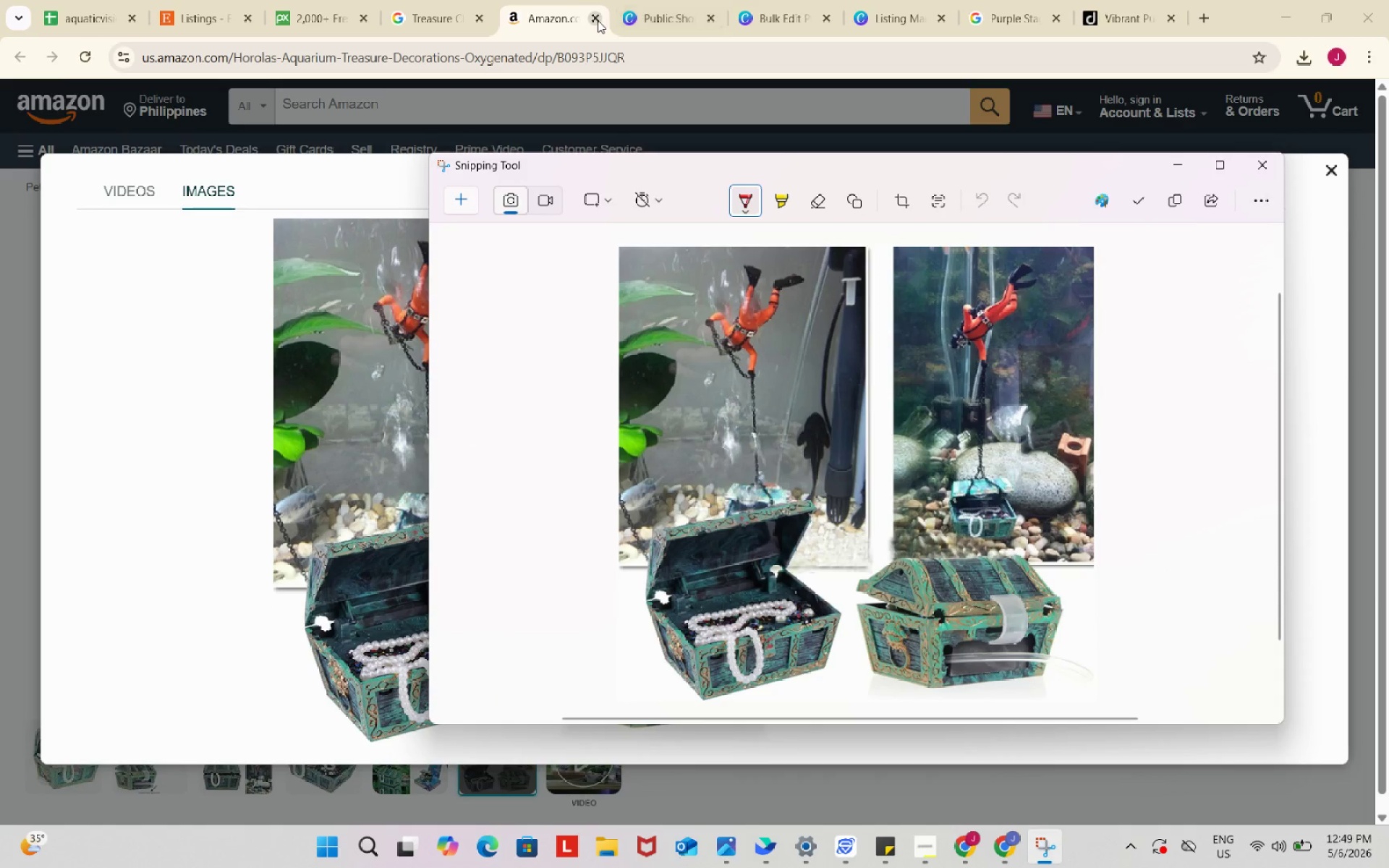 
left_click([597, 18])
 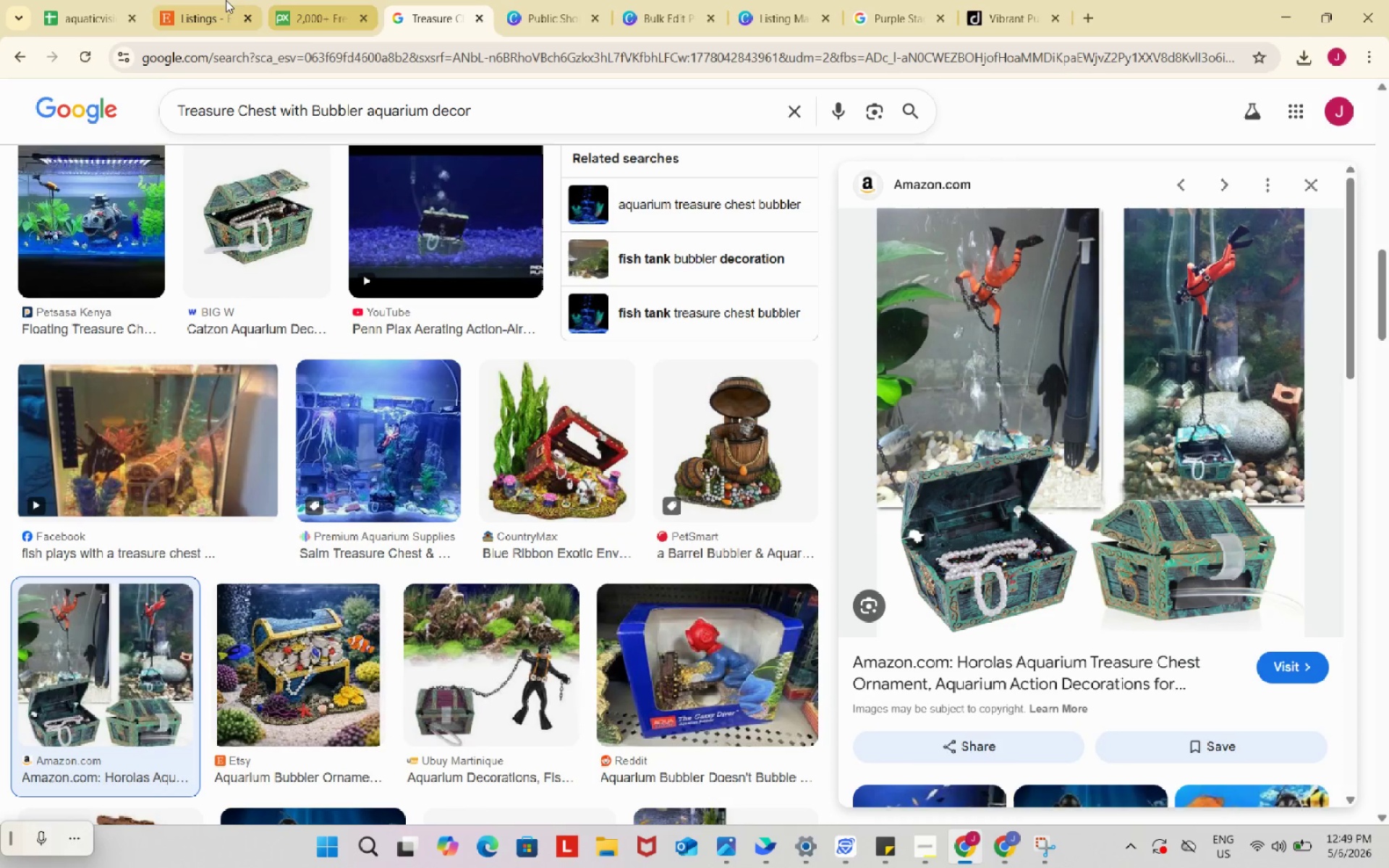 
left_click([225, 0])
 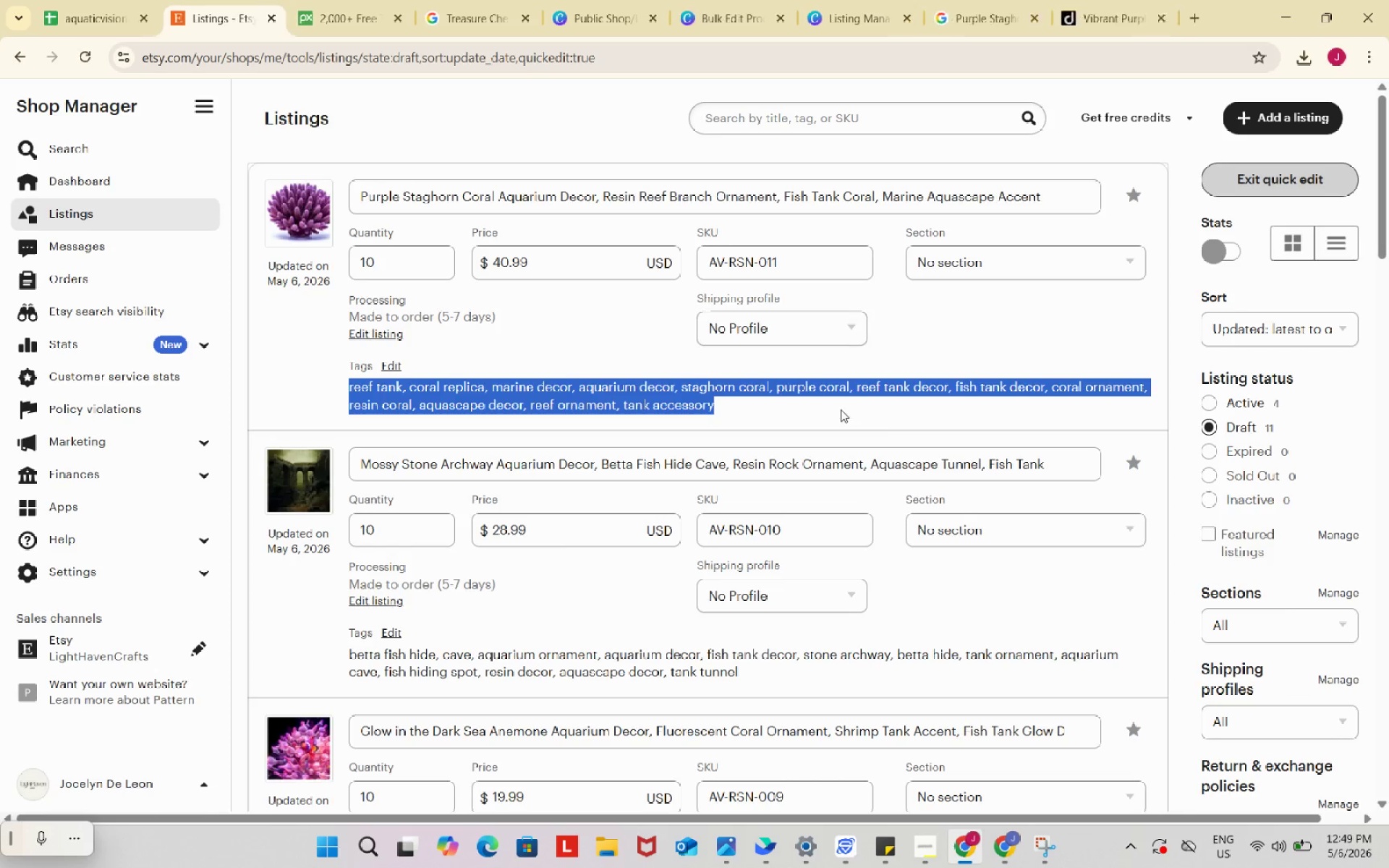 
scroll: coordinate [896, 441], scroll_direction: up, amount: 2.0
 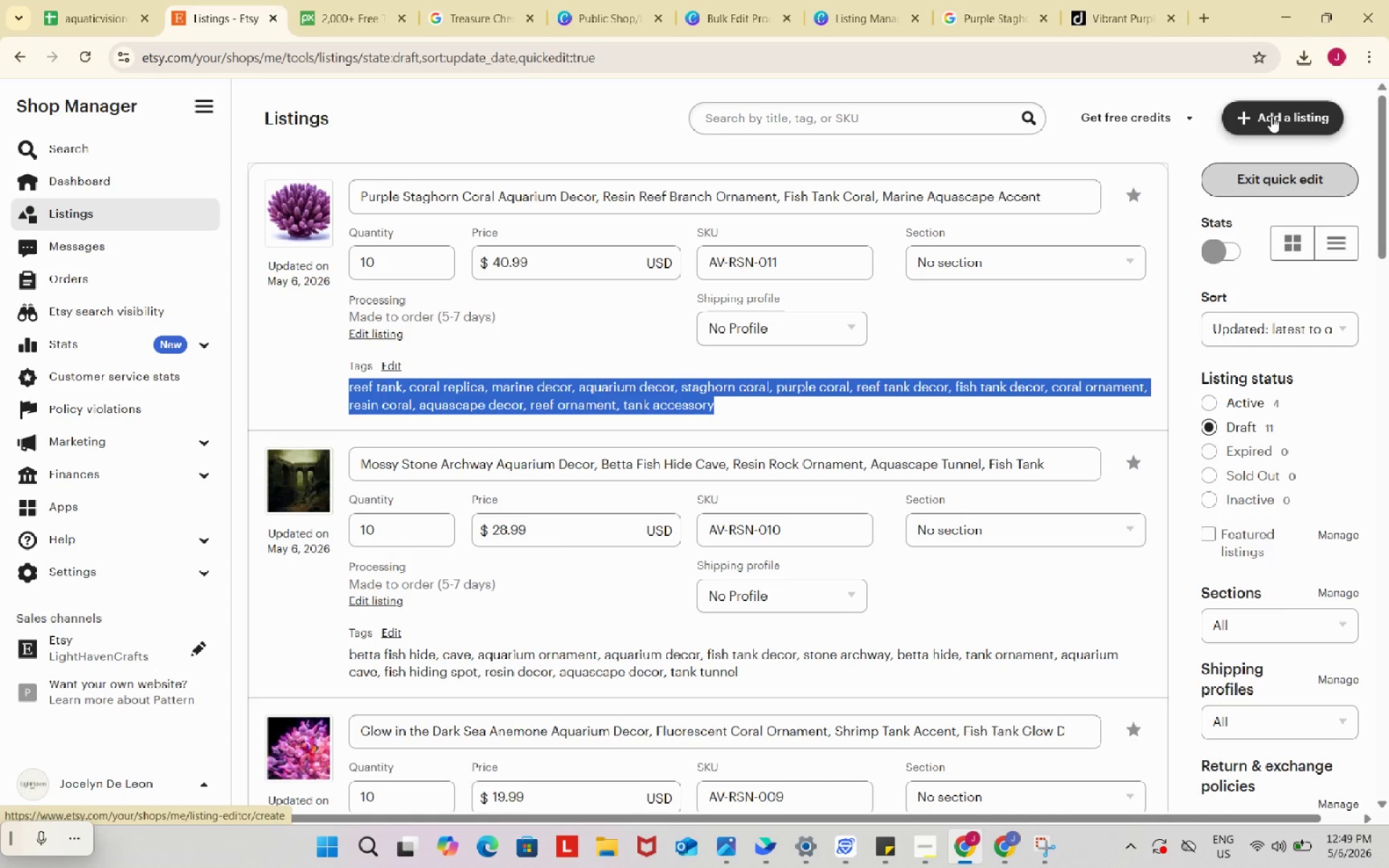 
left_click([1271, 116])
 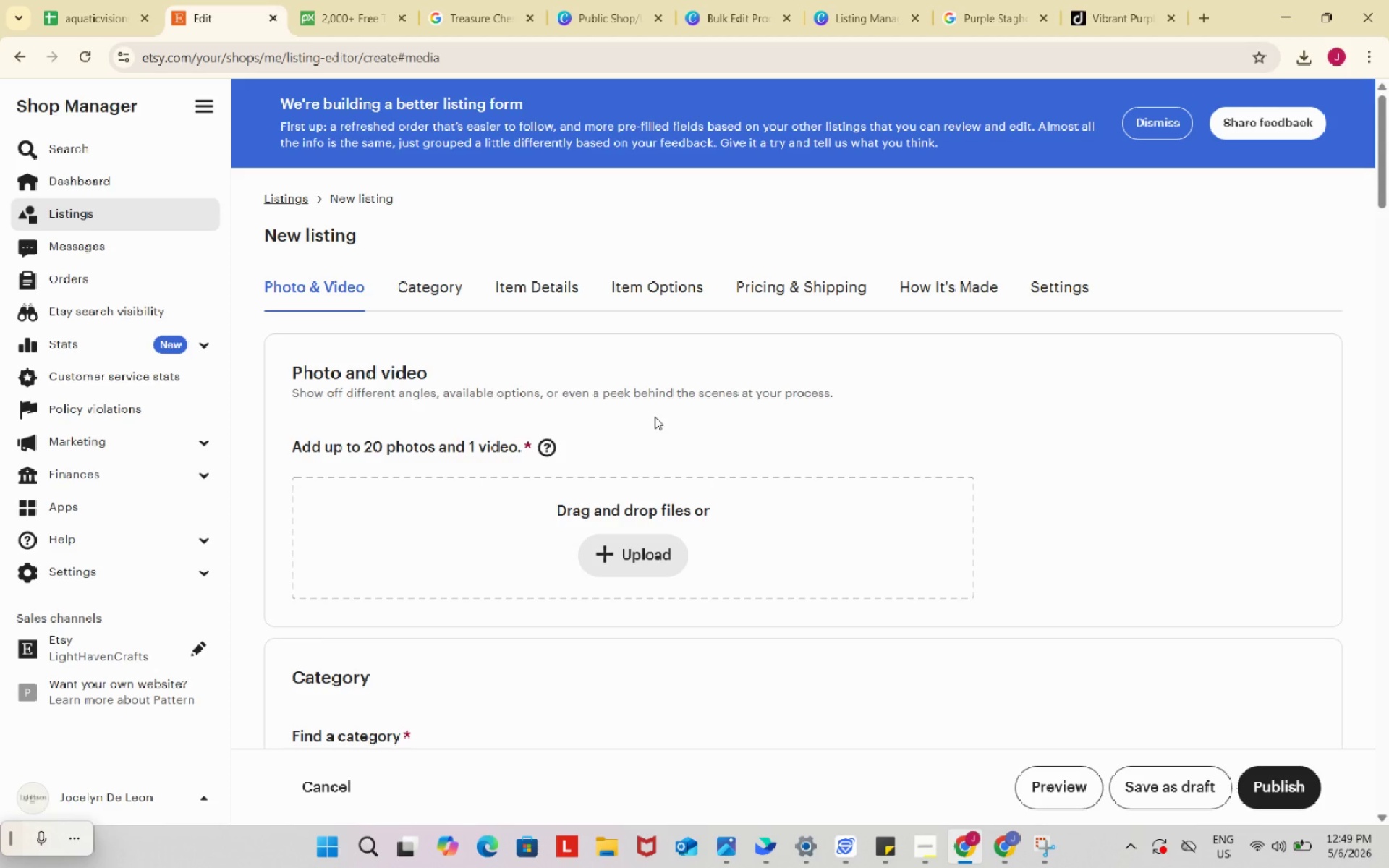 
wait(25.66)
 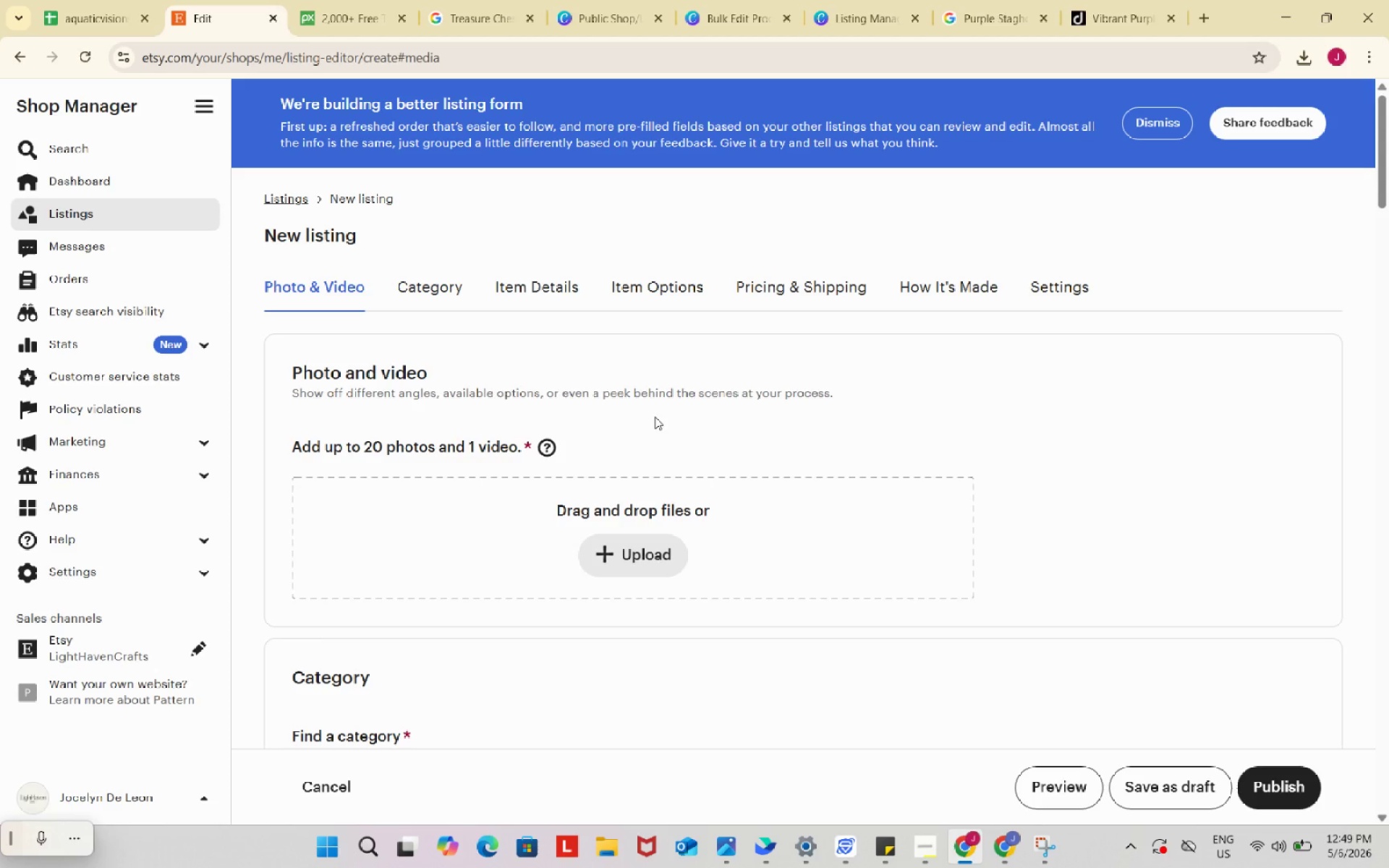 
left_click([655, 560])
 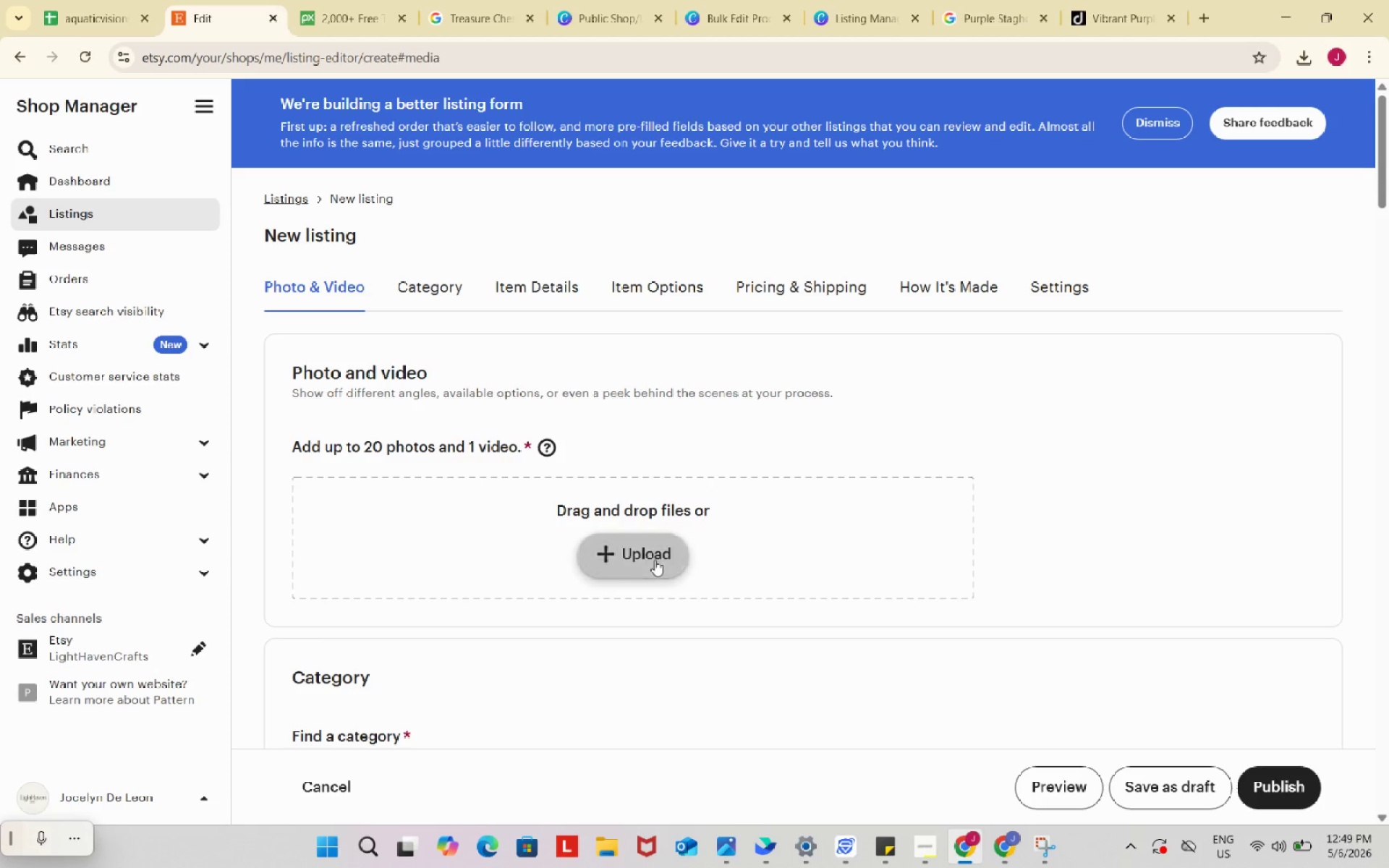 
mouse_move([646, 542])
 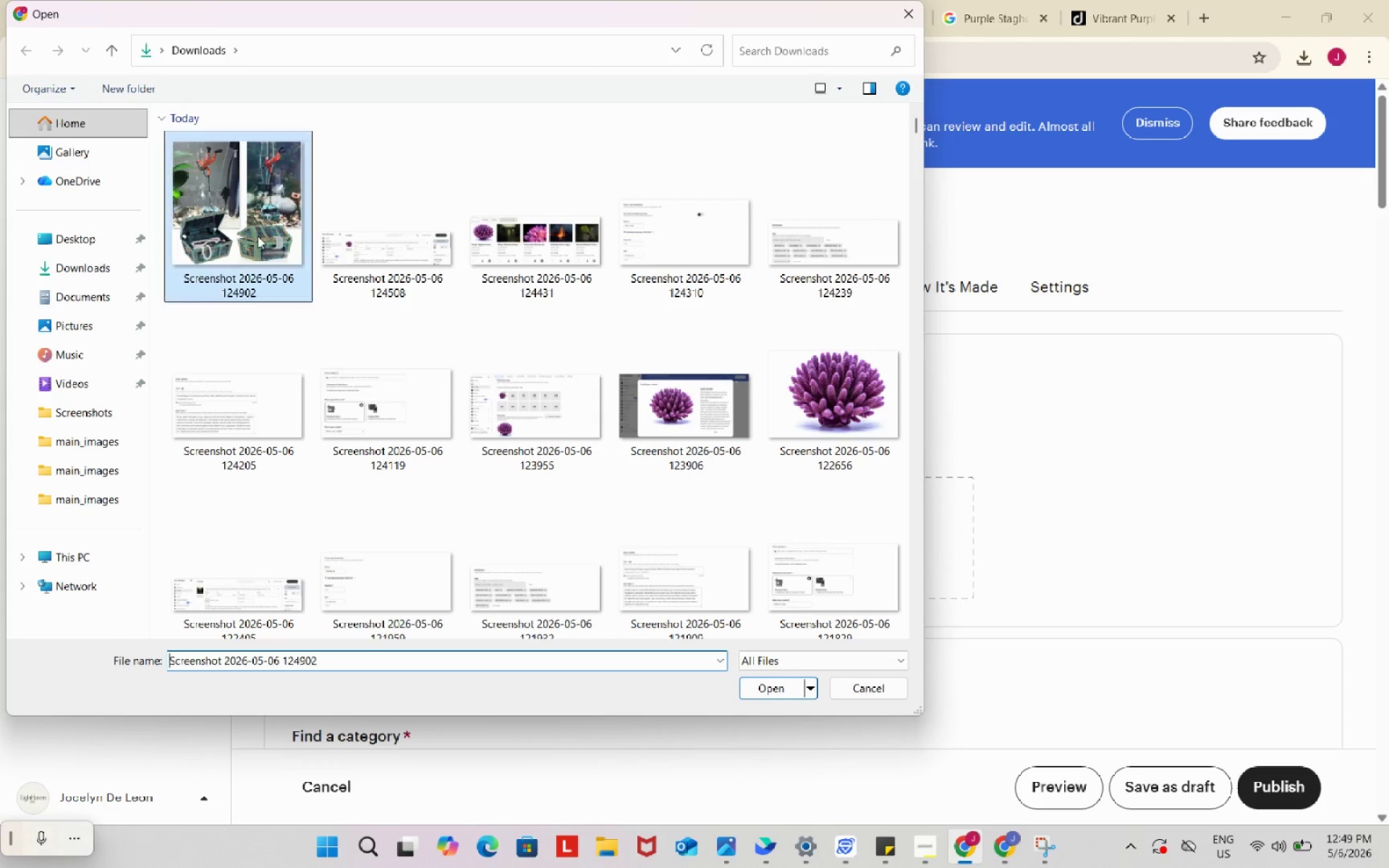 
left_click([258, 236])
 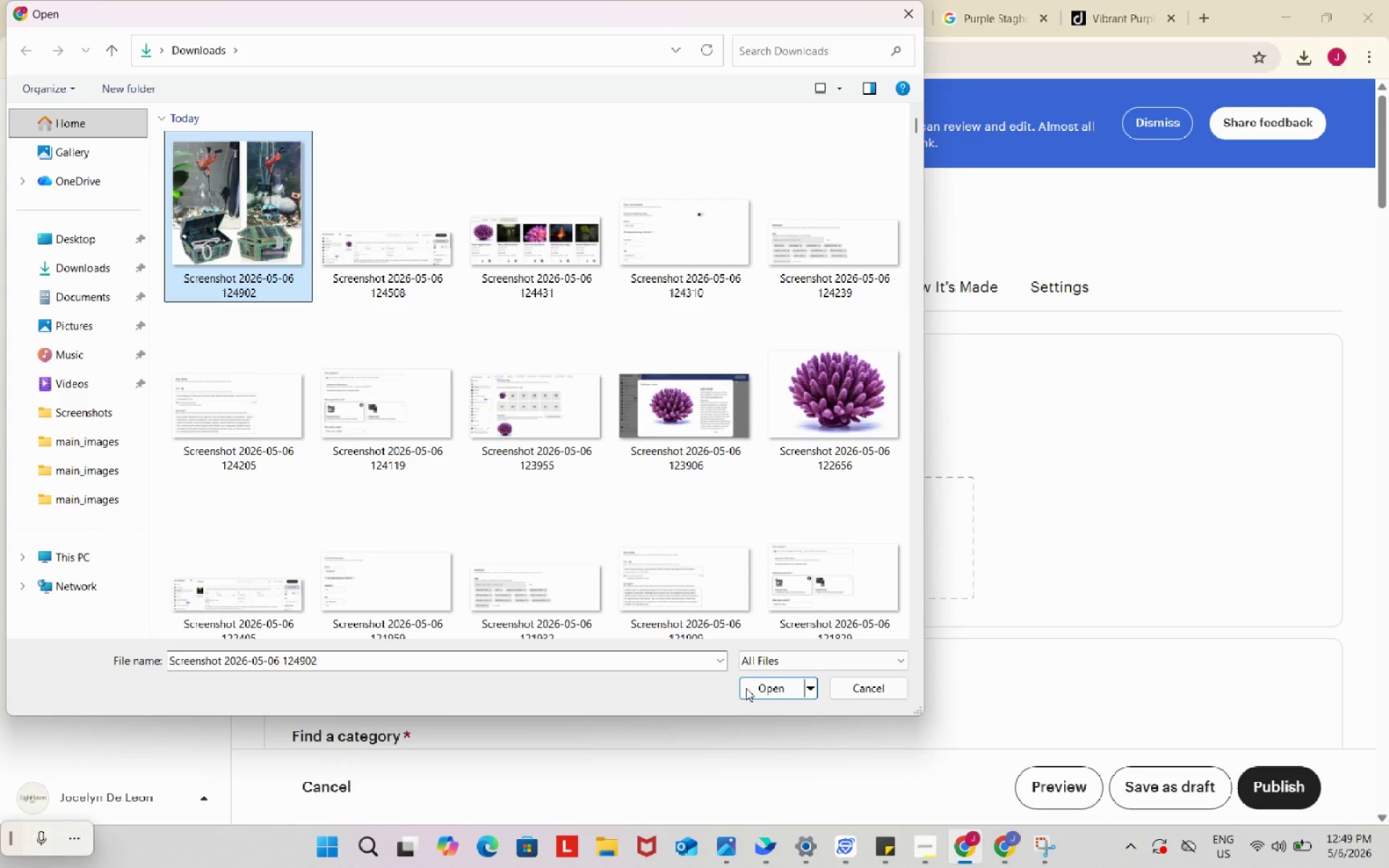 
left_click([752, 687])
 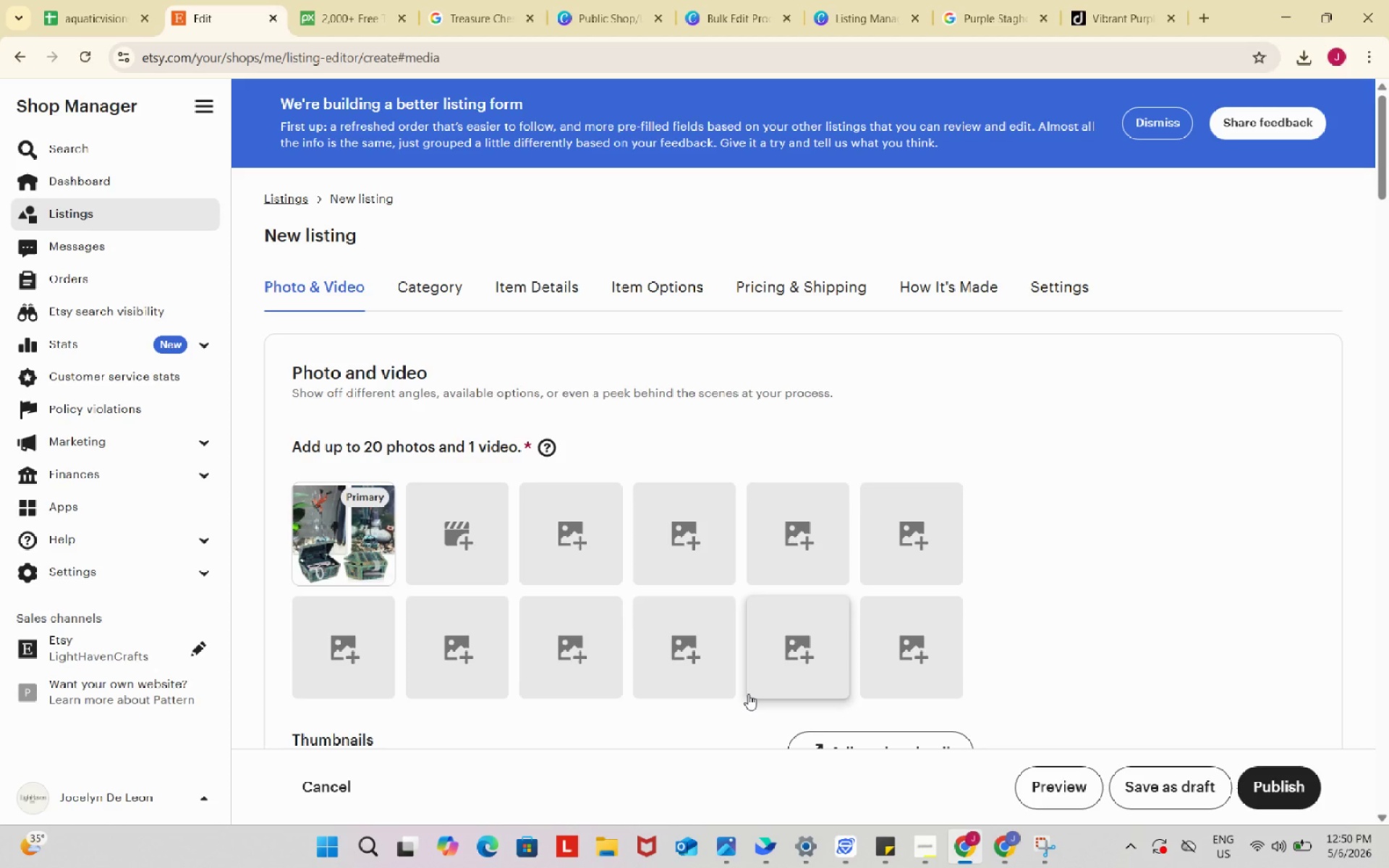 
wait(52.98)
 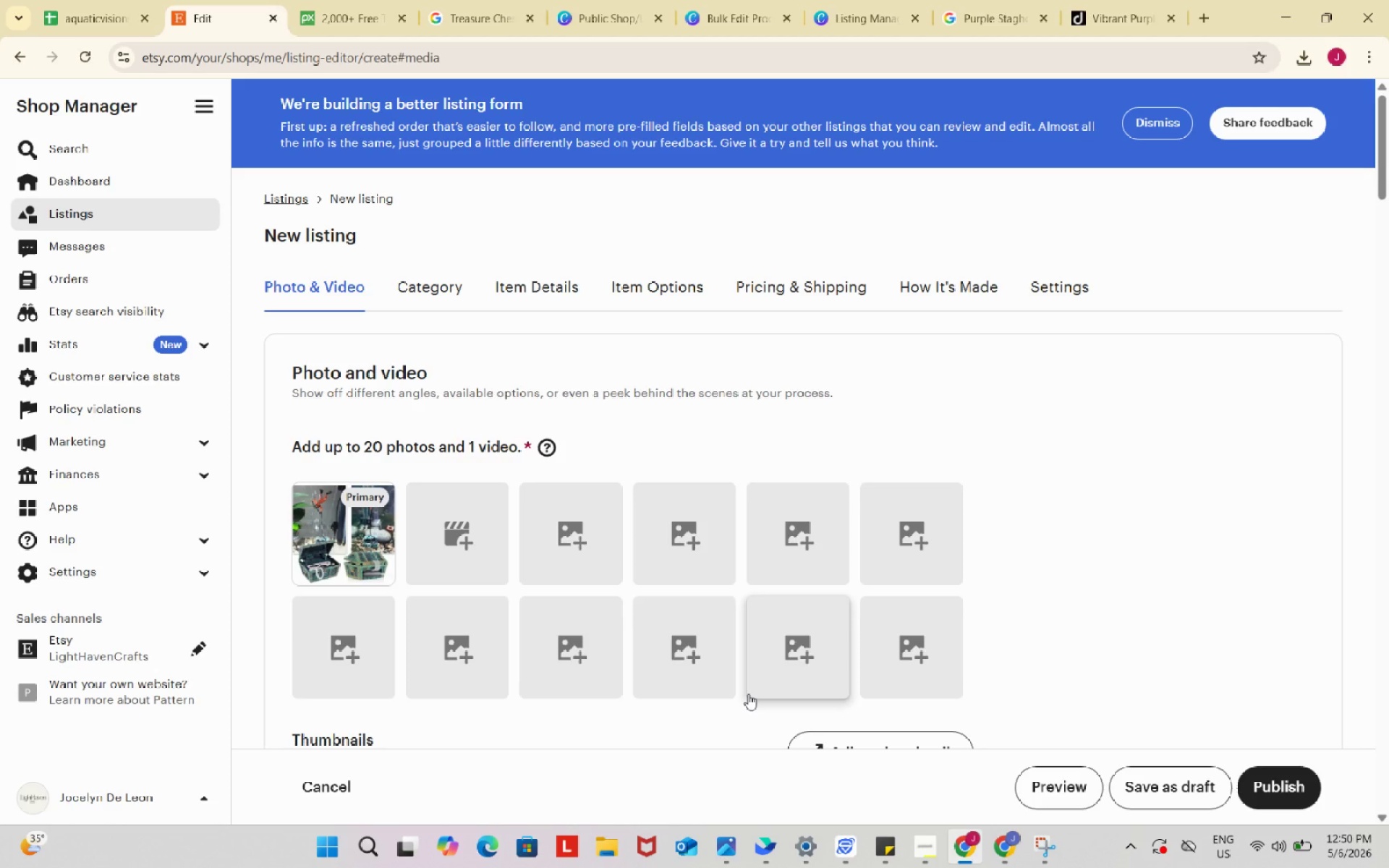 
scroll: coordinate [666, 619], scroll_direction: down, amount: 7.0
 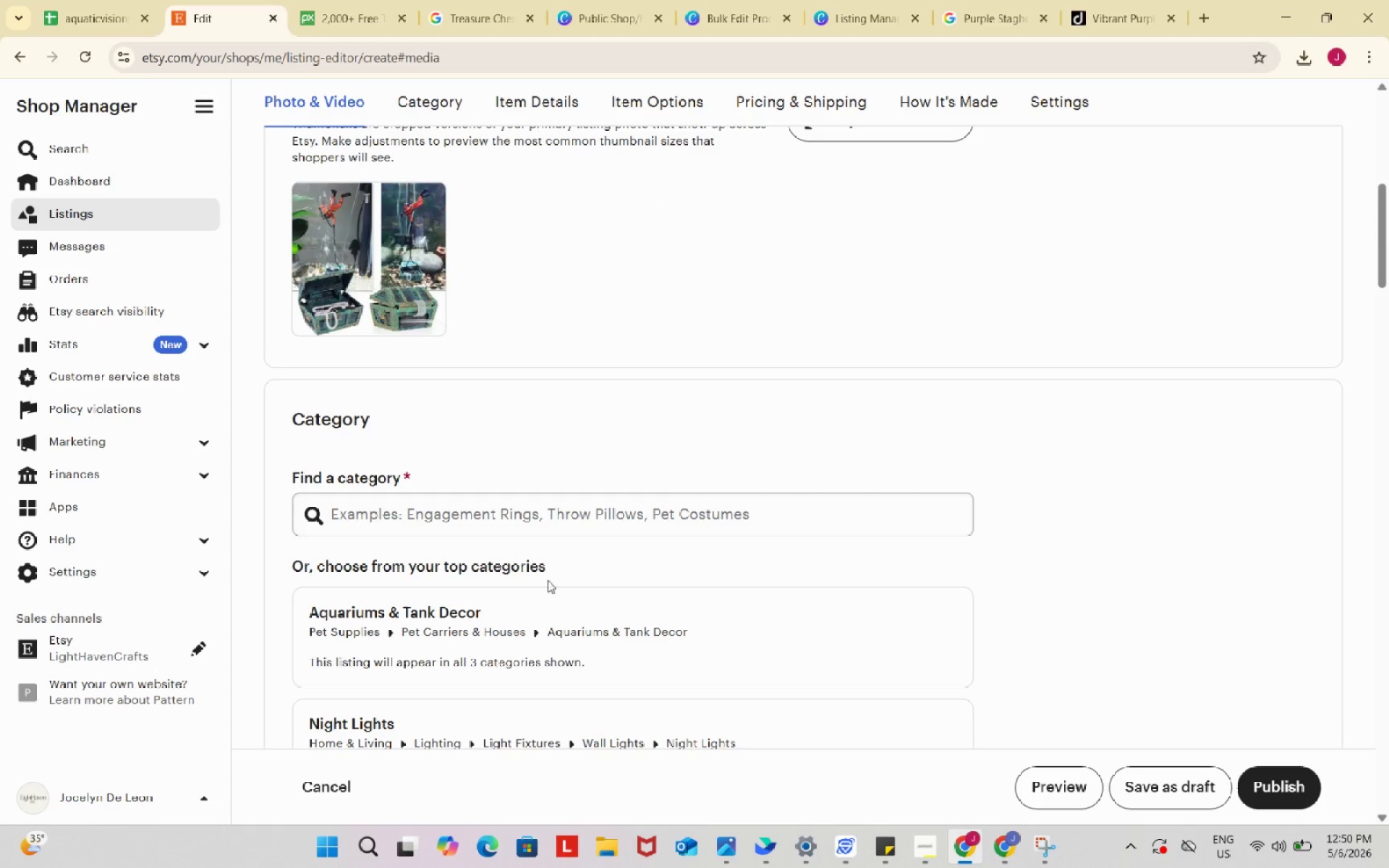 
left_click([747, 626])
 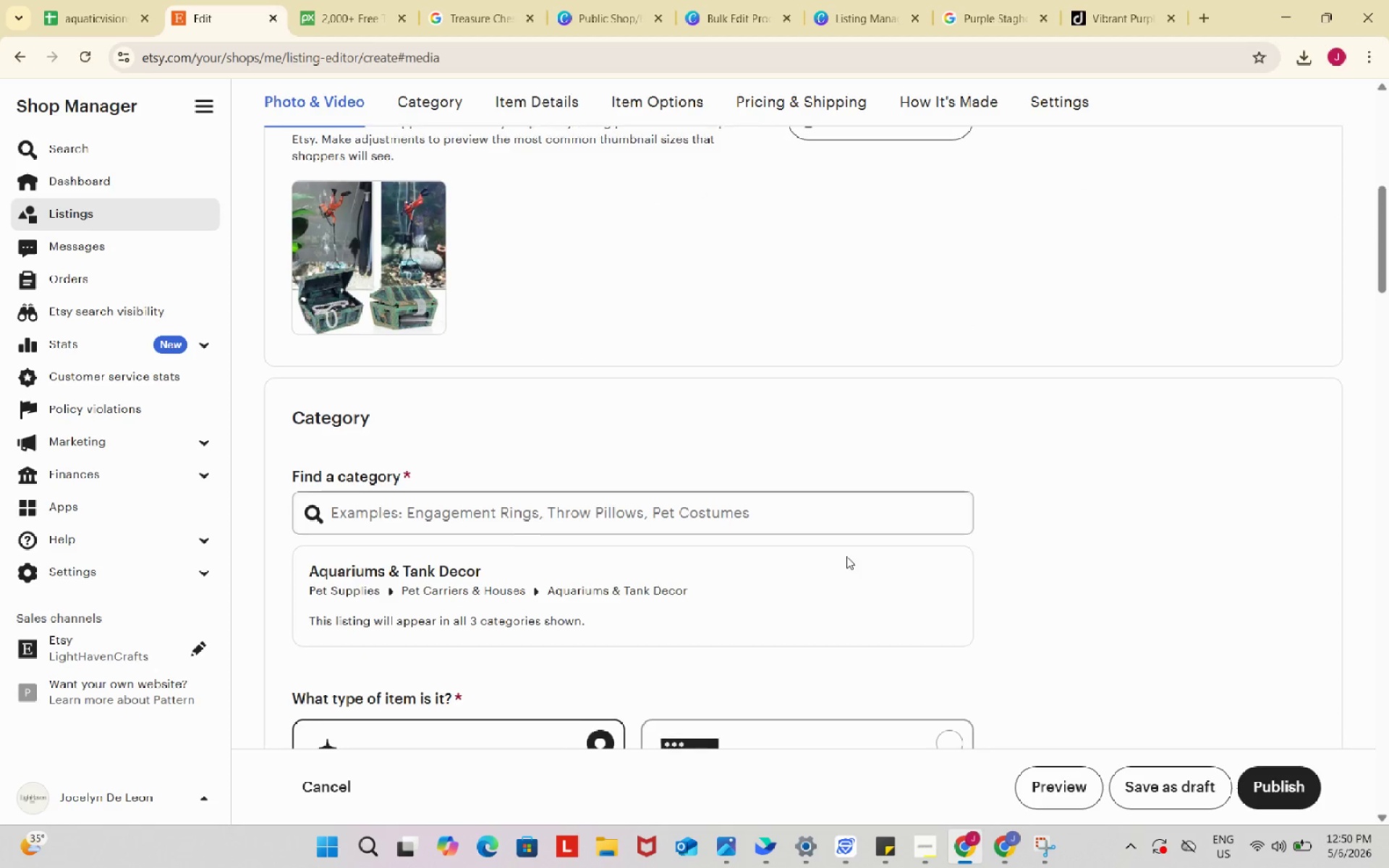 
scroll: coordinate [846, 556], scroll_direction: down, amount: 6.0
 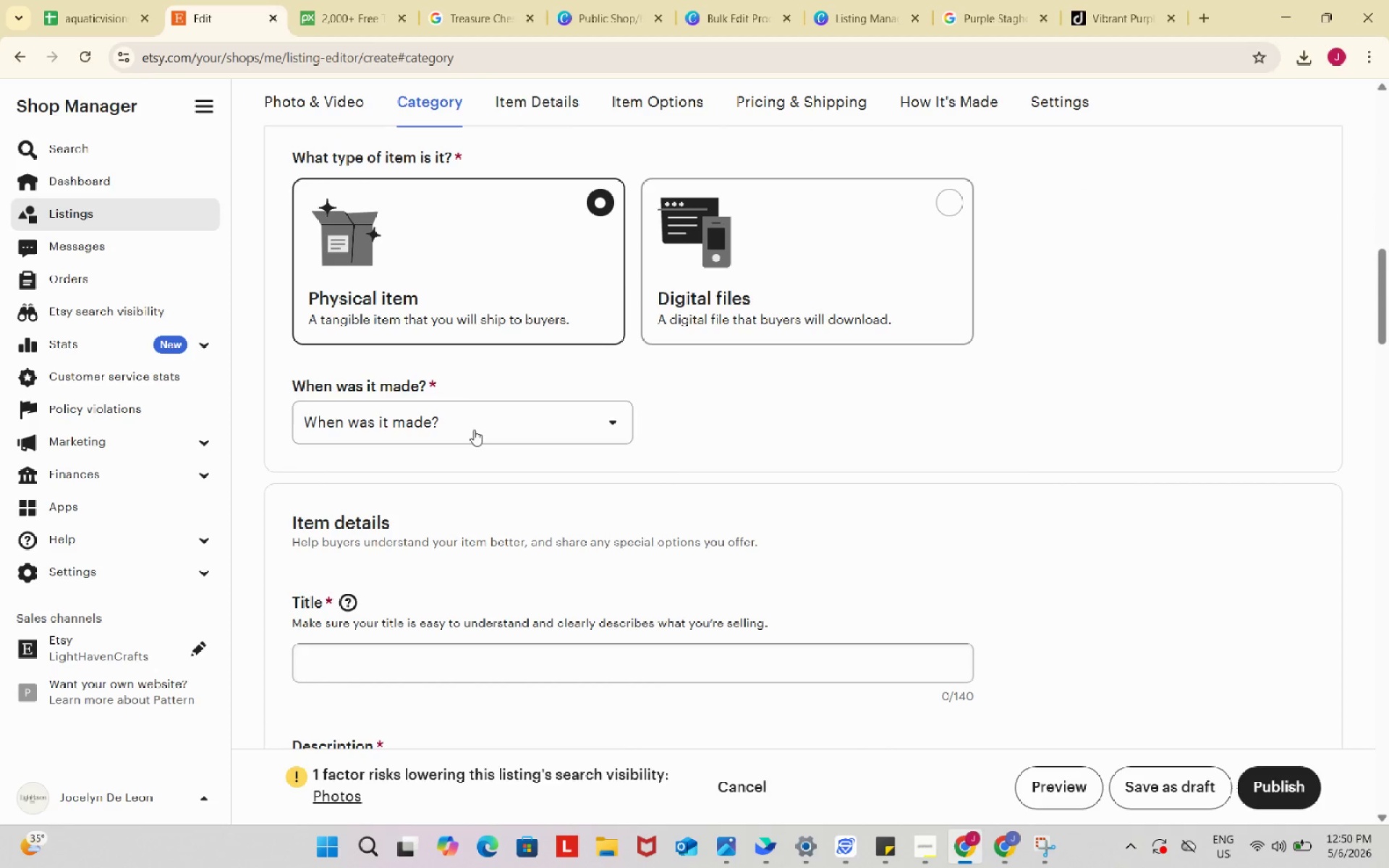 
left_click([474, 422])
 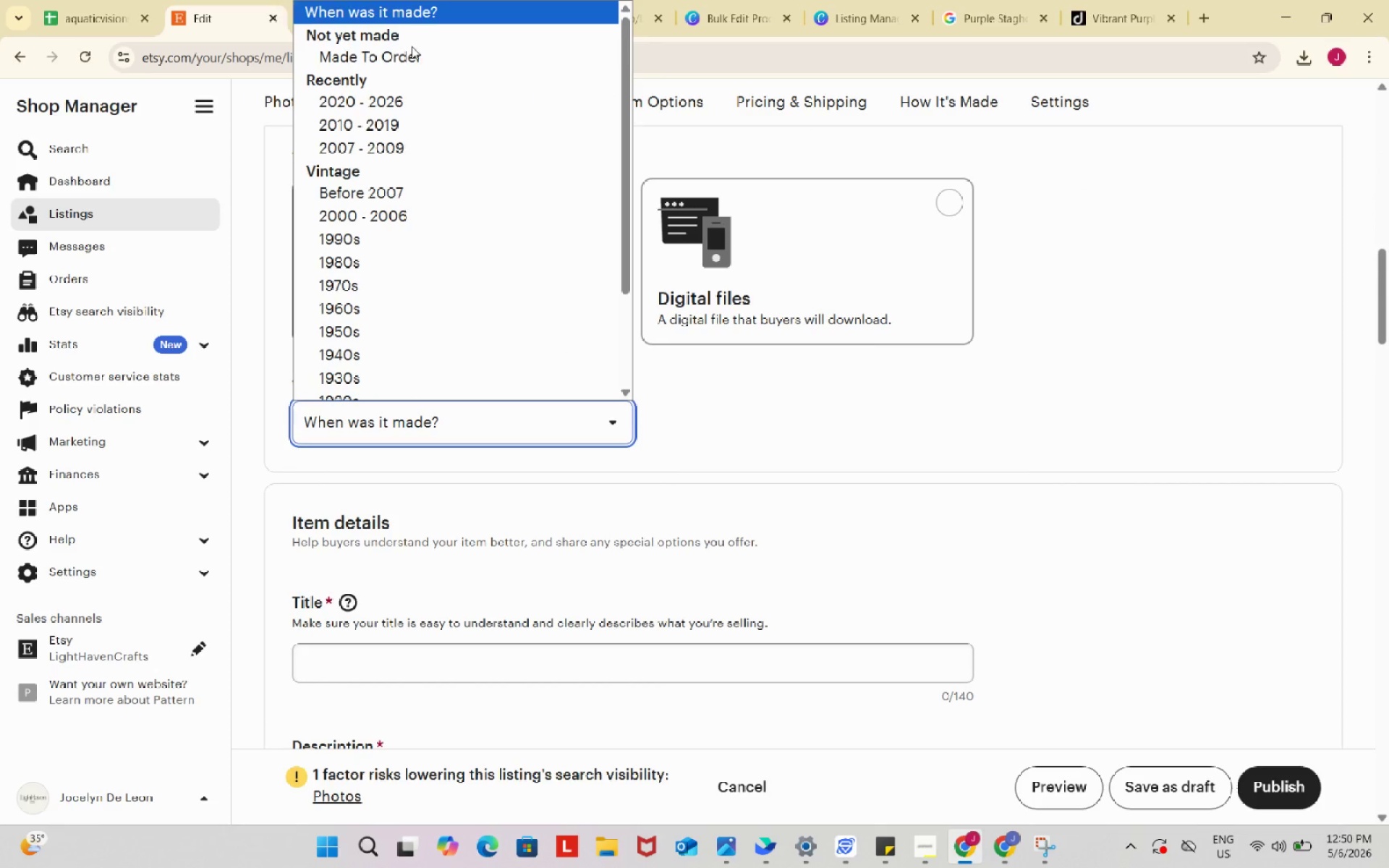 
left_click([418, 56])
 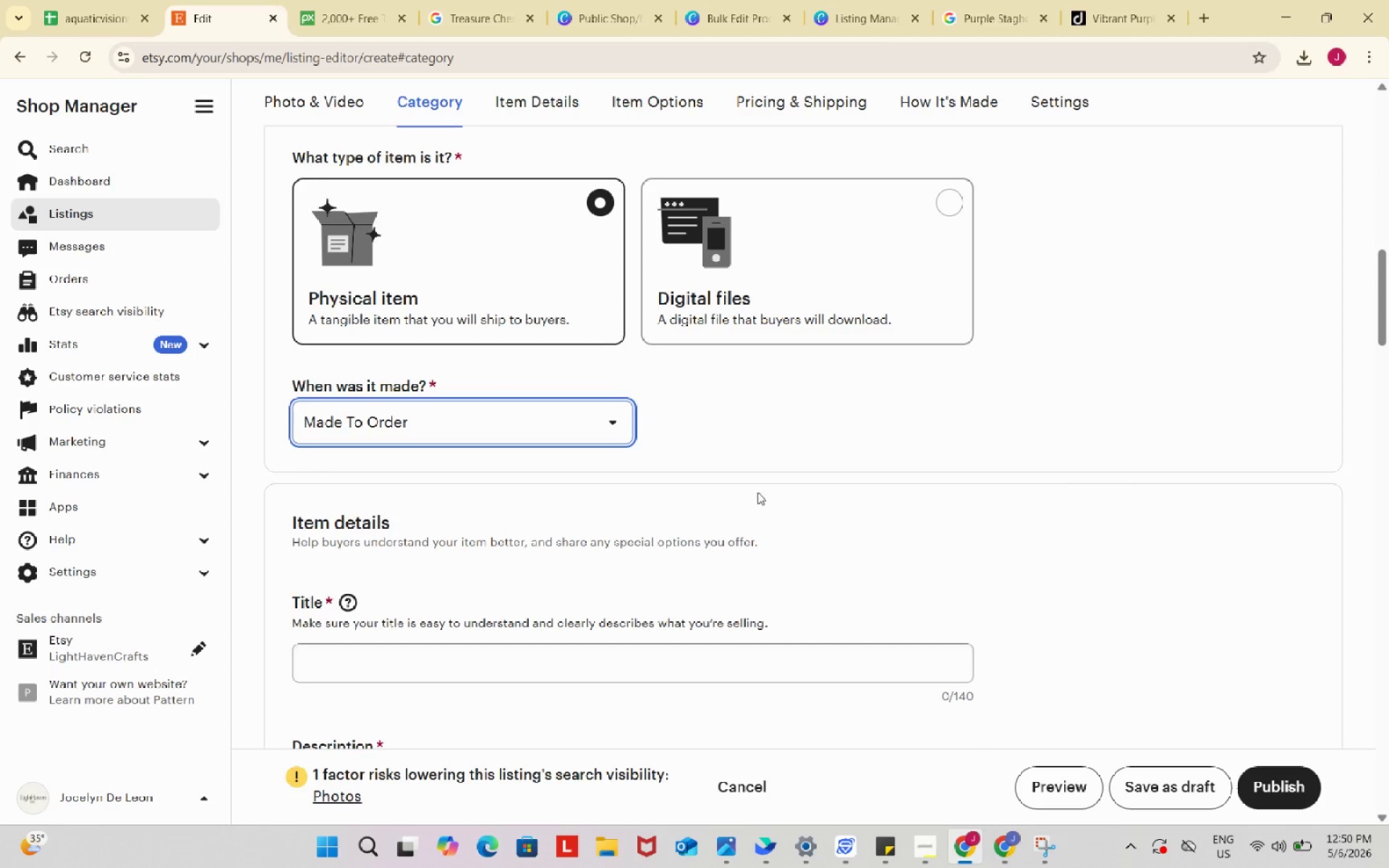 
left_click([741, 390])
 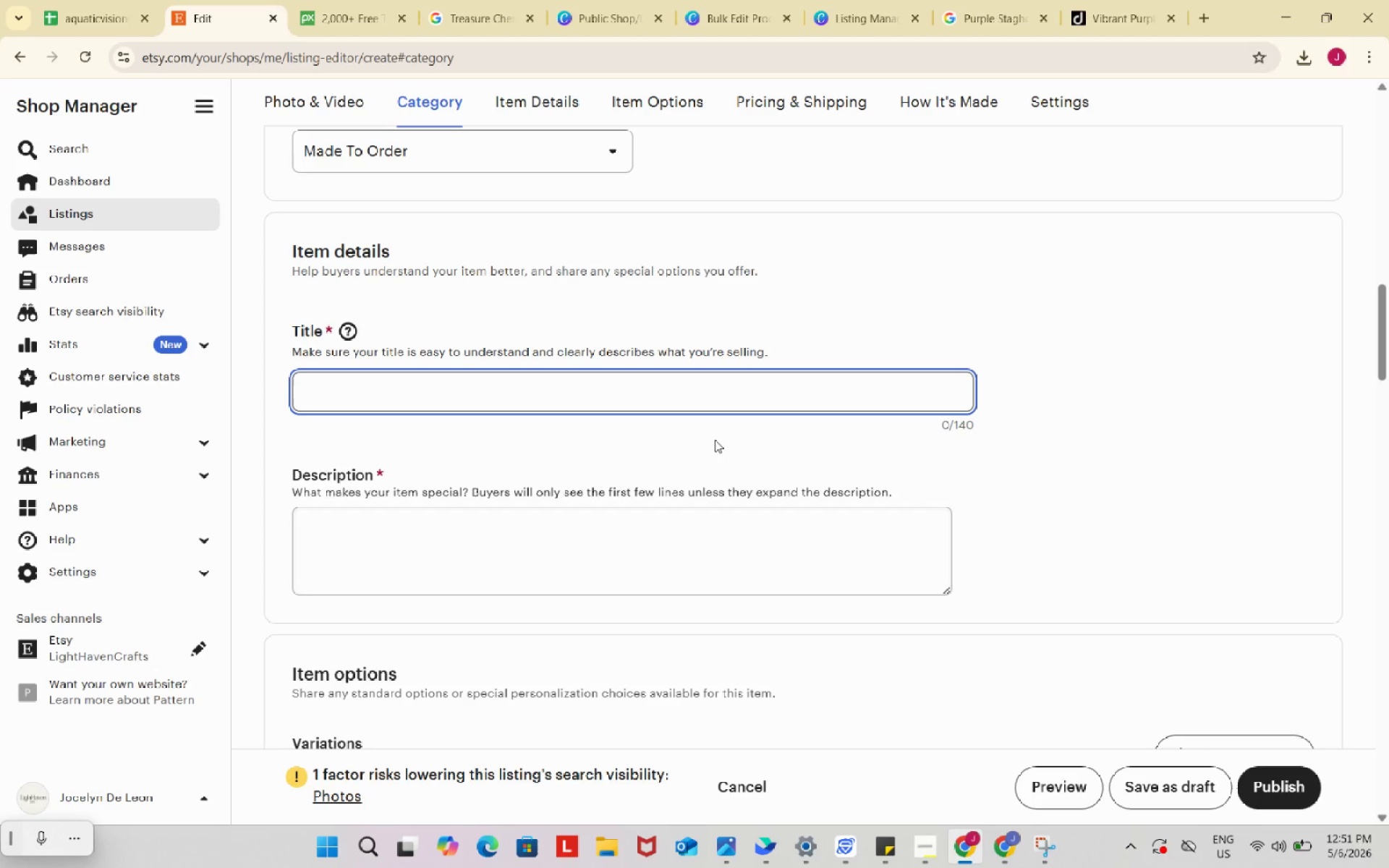 
scroll: coordinate [760, 505], scroll_direction: down, amount: 3.0
 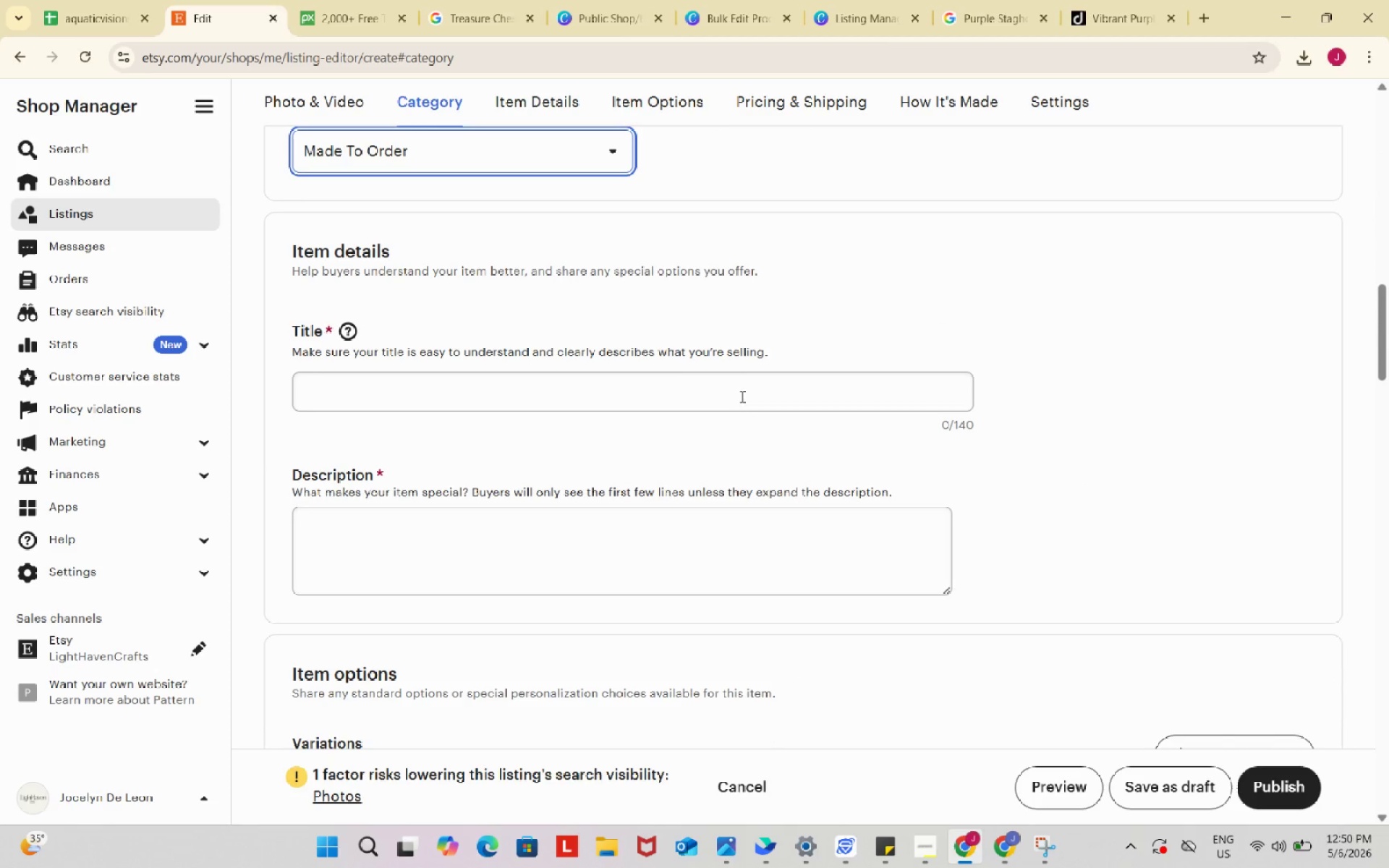 
wait(40.78)
 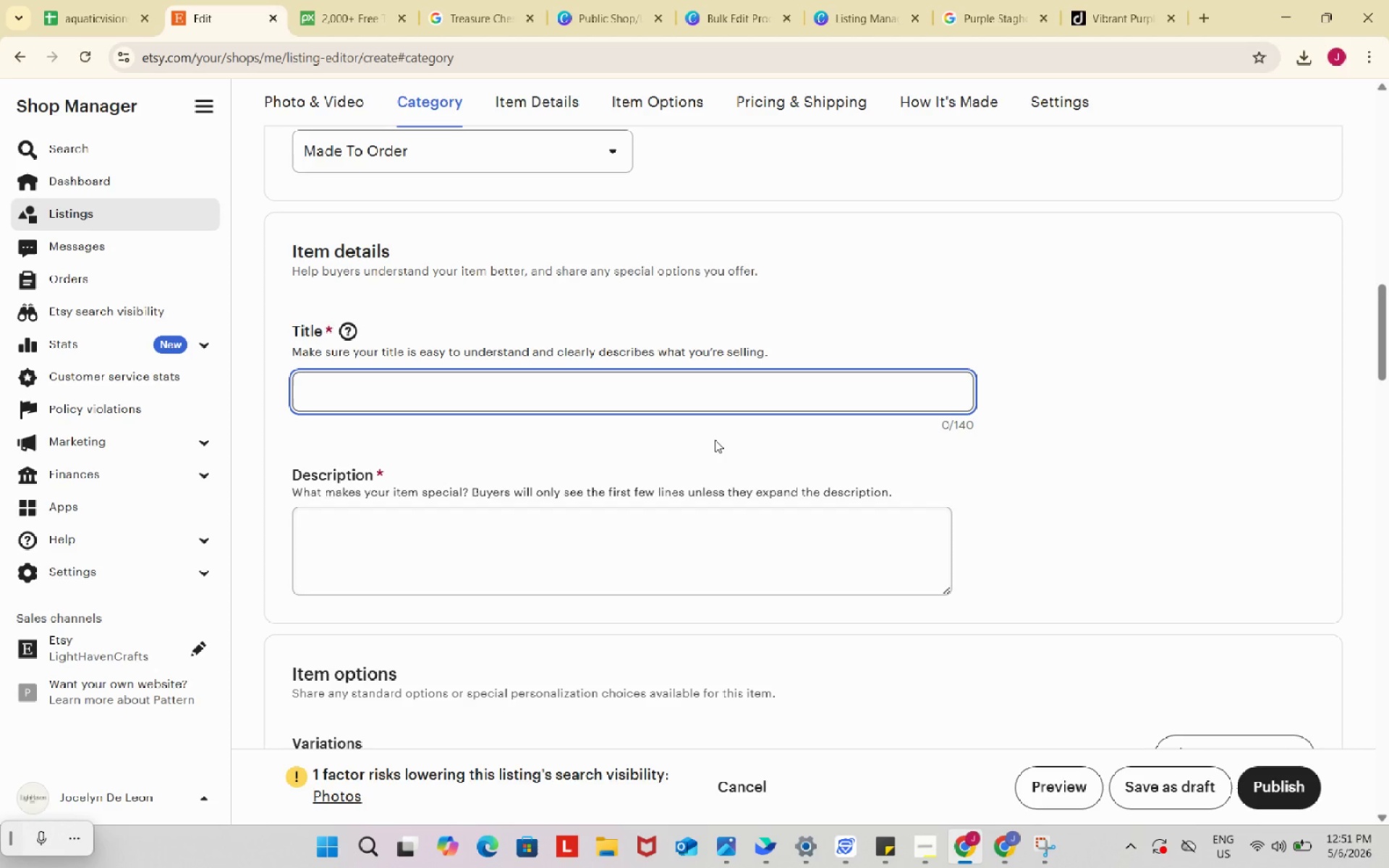 
scroll: coordinate [684, 480], scroll_direction: up, amount: 1.0
 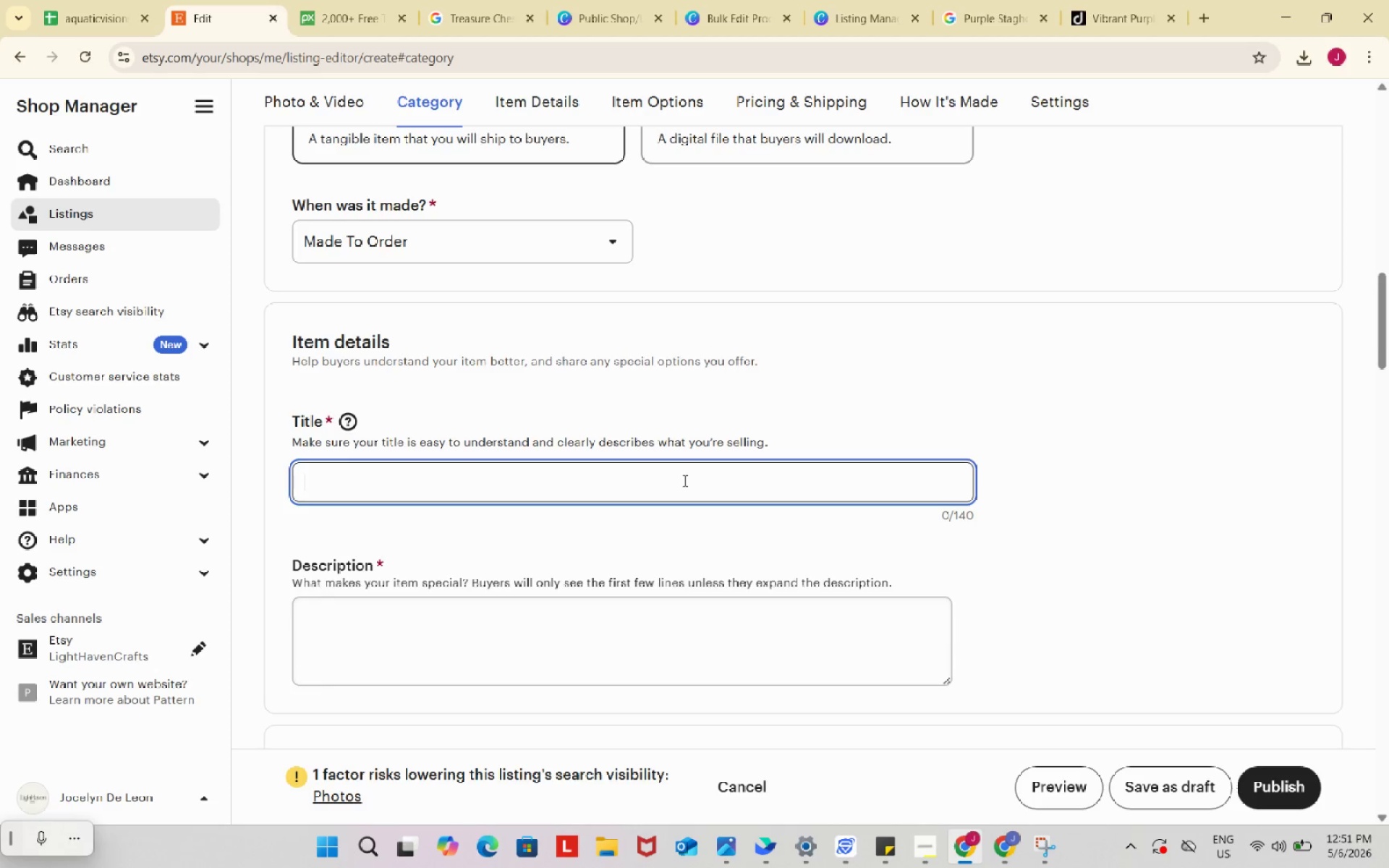 
scroll: coordinate [684, 480], scroll_direction: down, amount: 1.0
 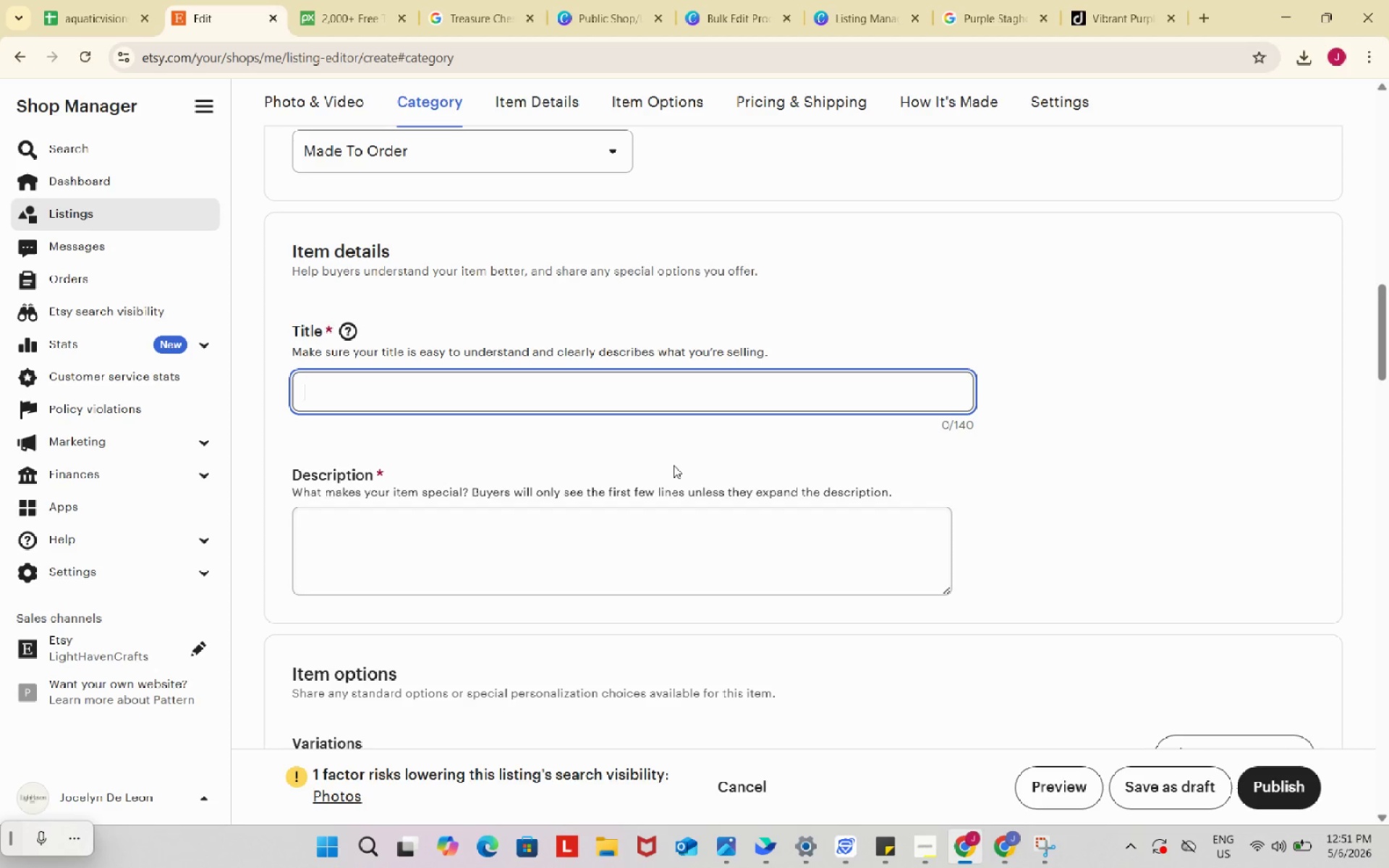 
wait(12.33)
 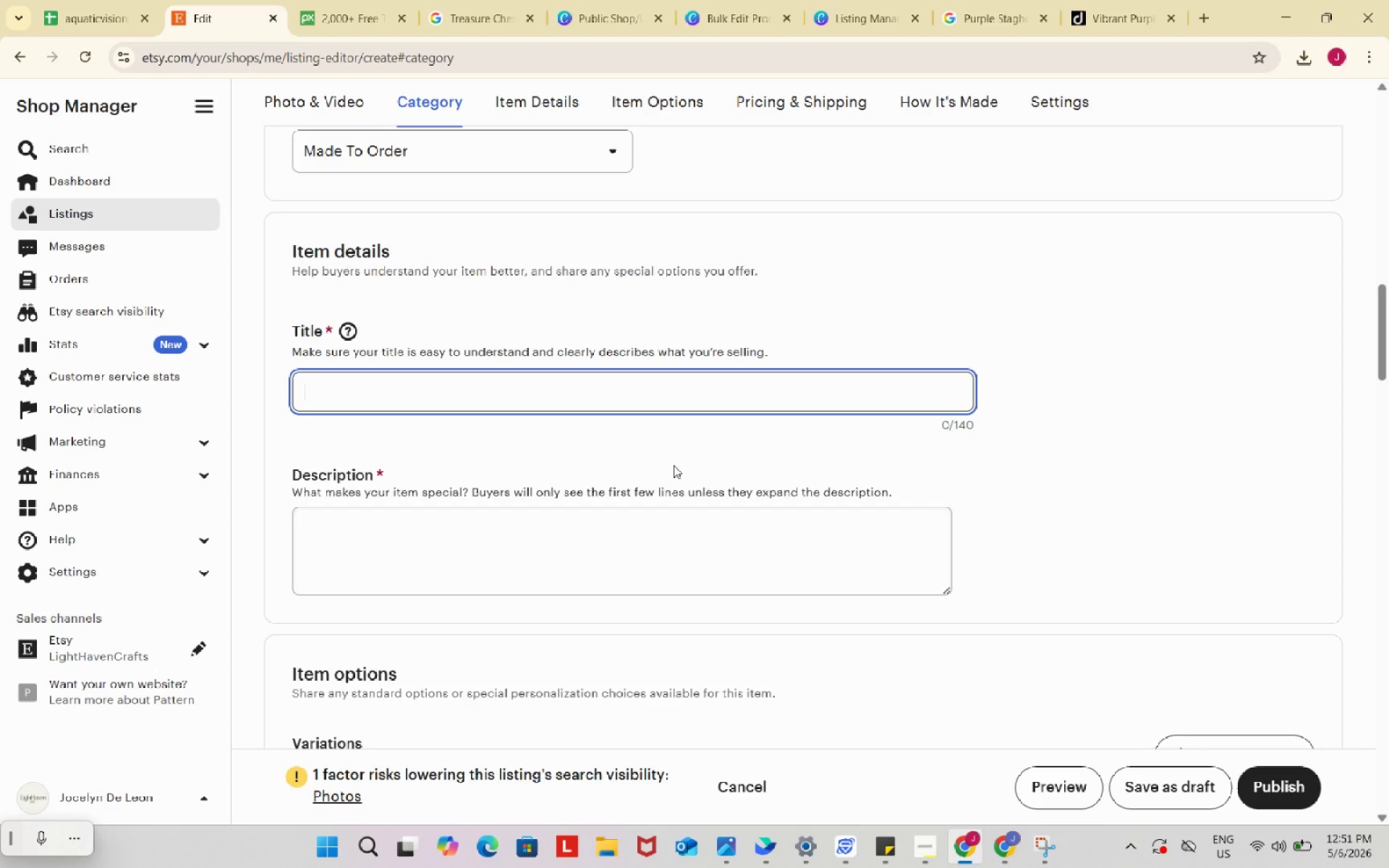 
type(Treasure Chest Aquarium Decor)
 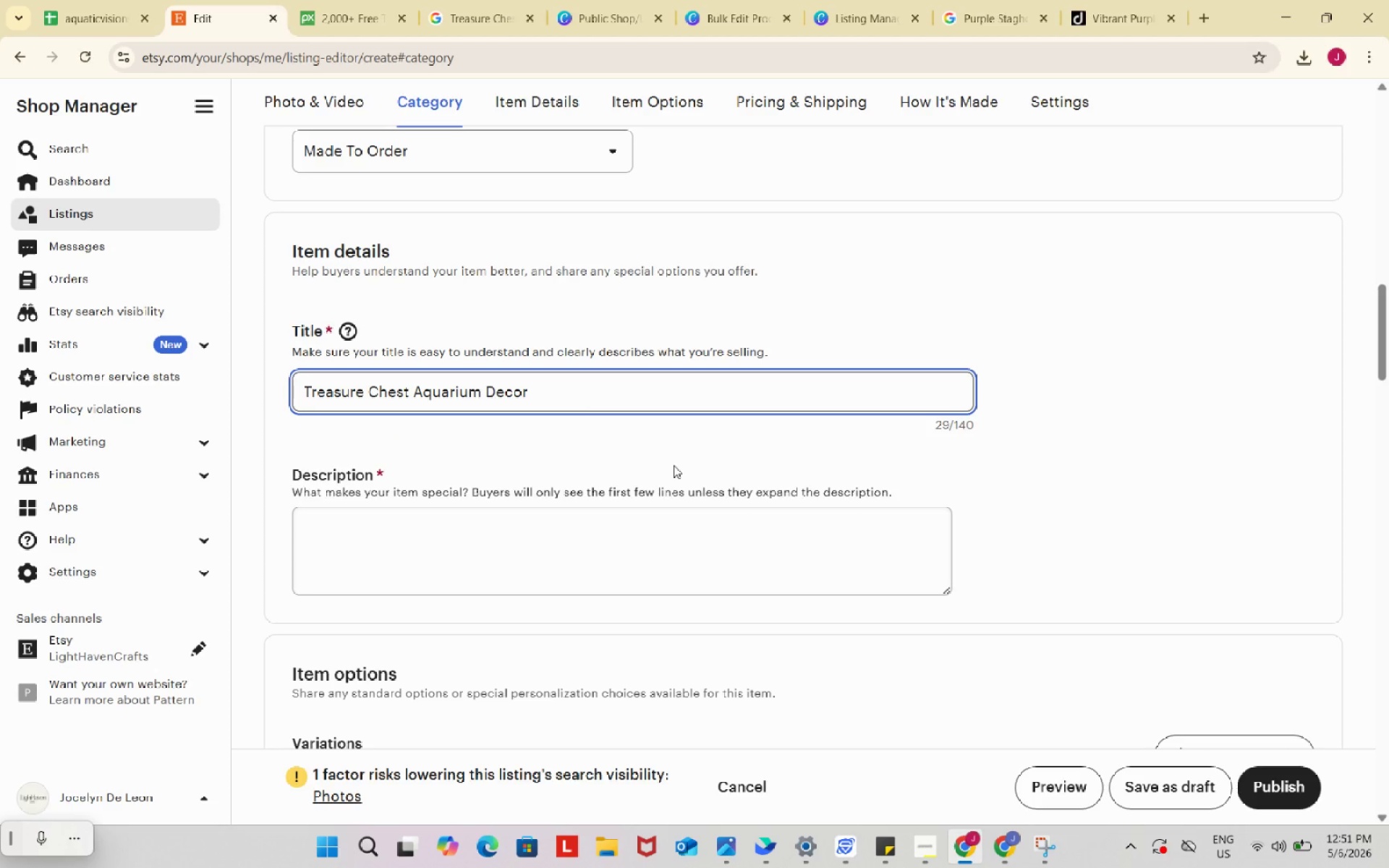 
left_click([933, 851])